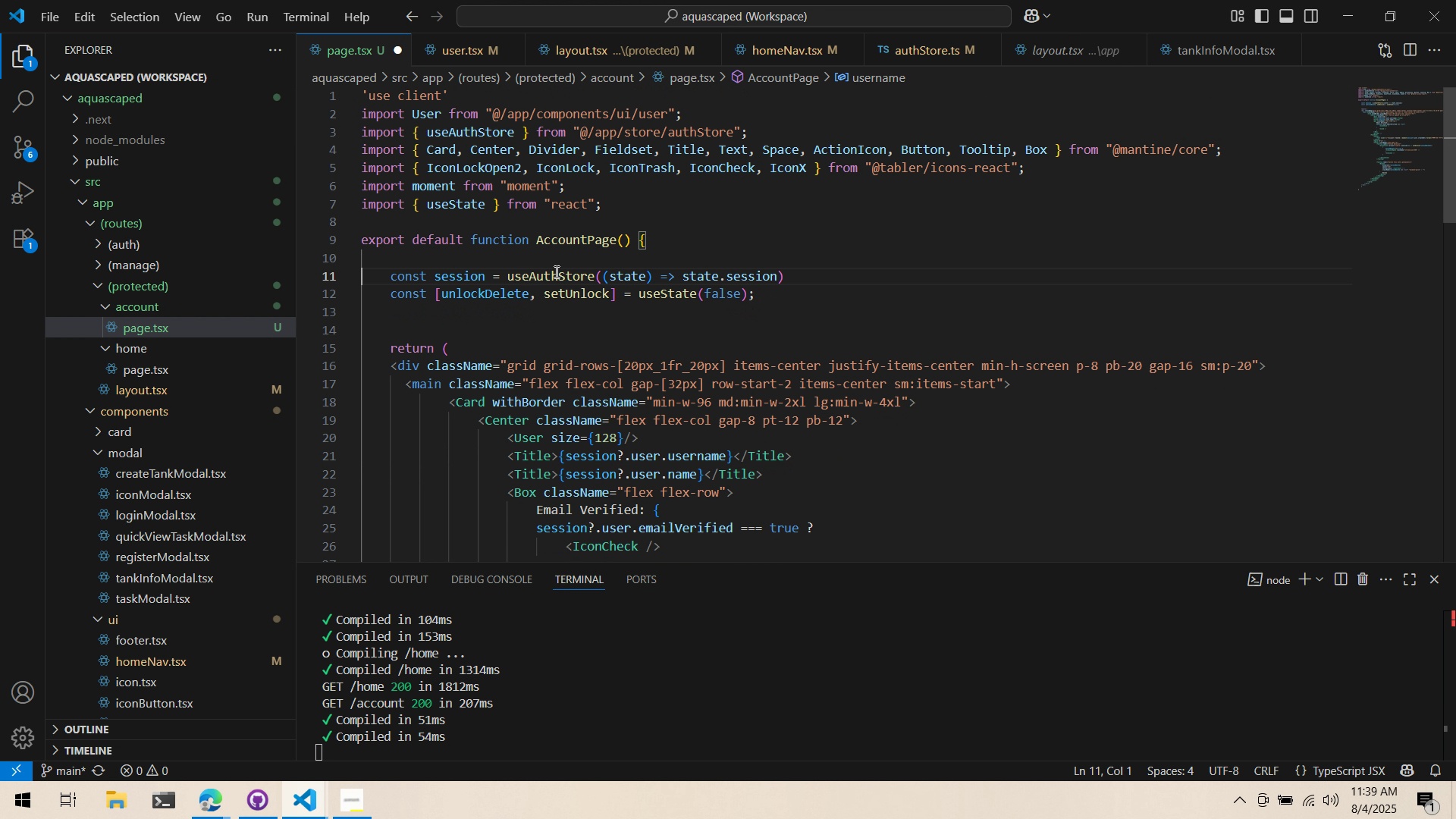 
key(Control+ControlLeft)
 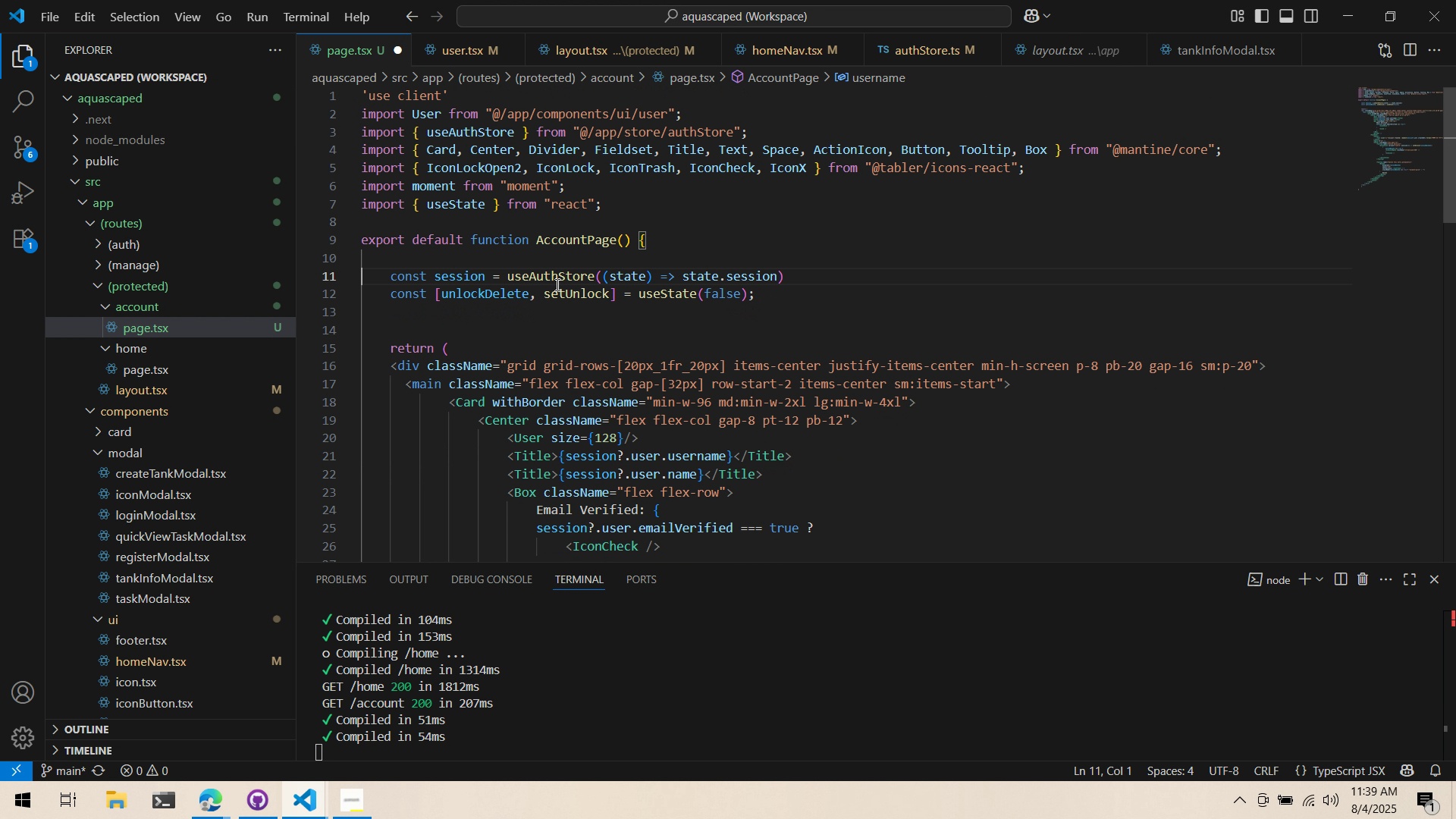 
key(Control+S)
 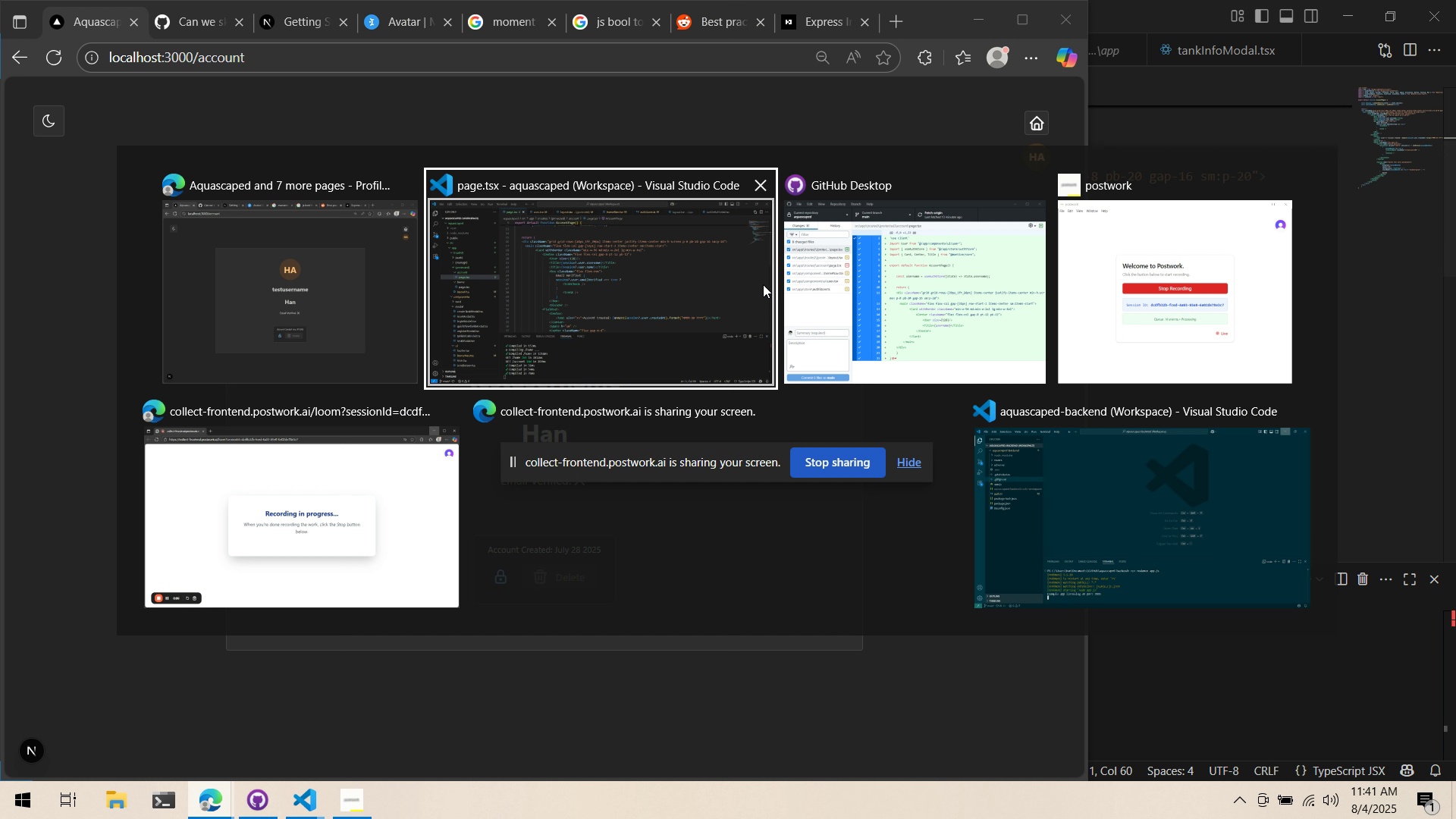 
wait(124.02)
 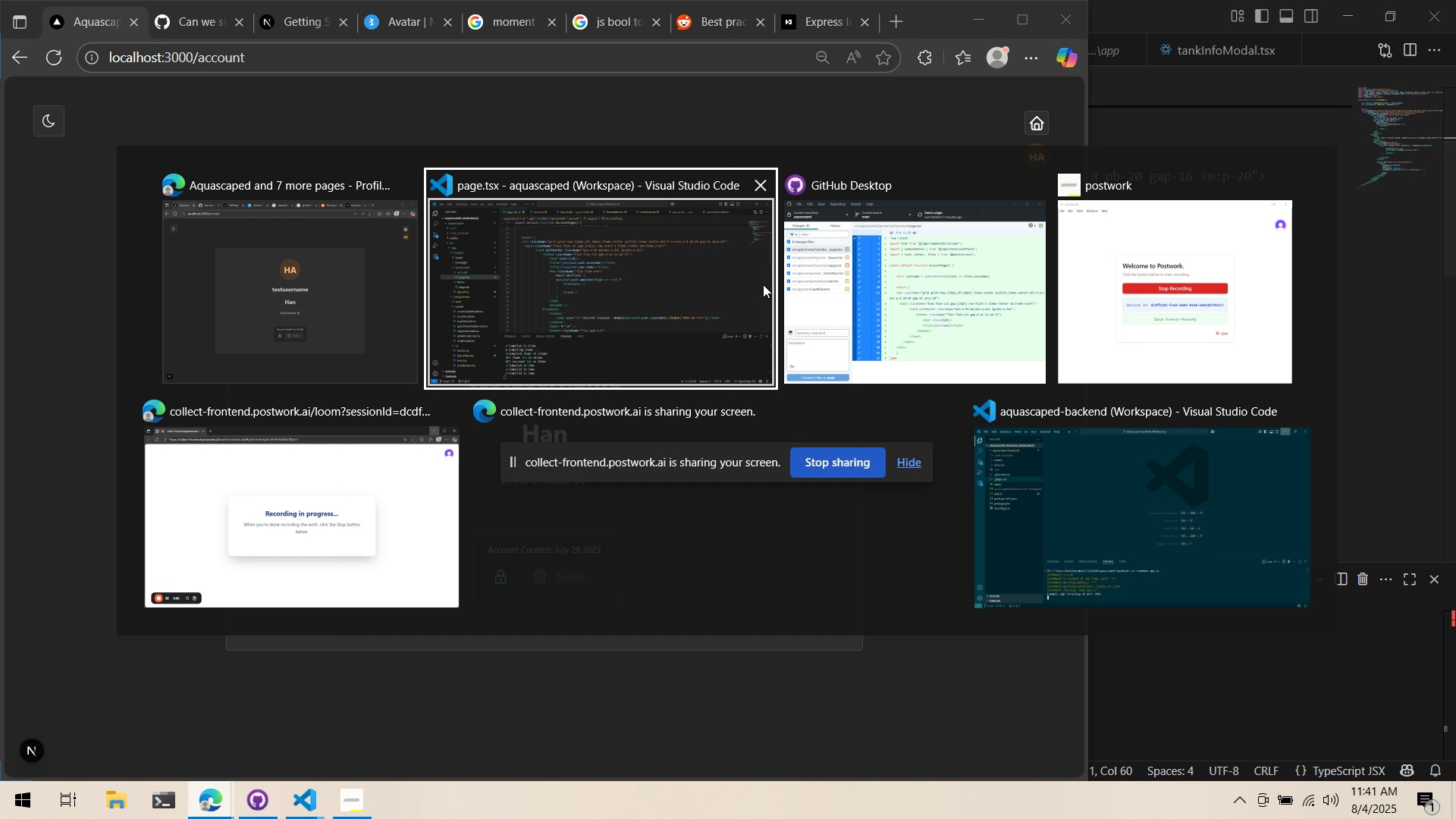 
left_click([830, 277])
 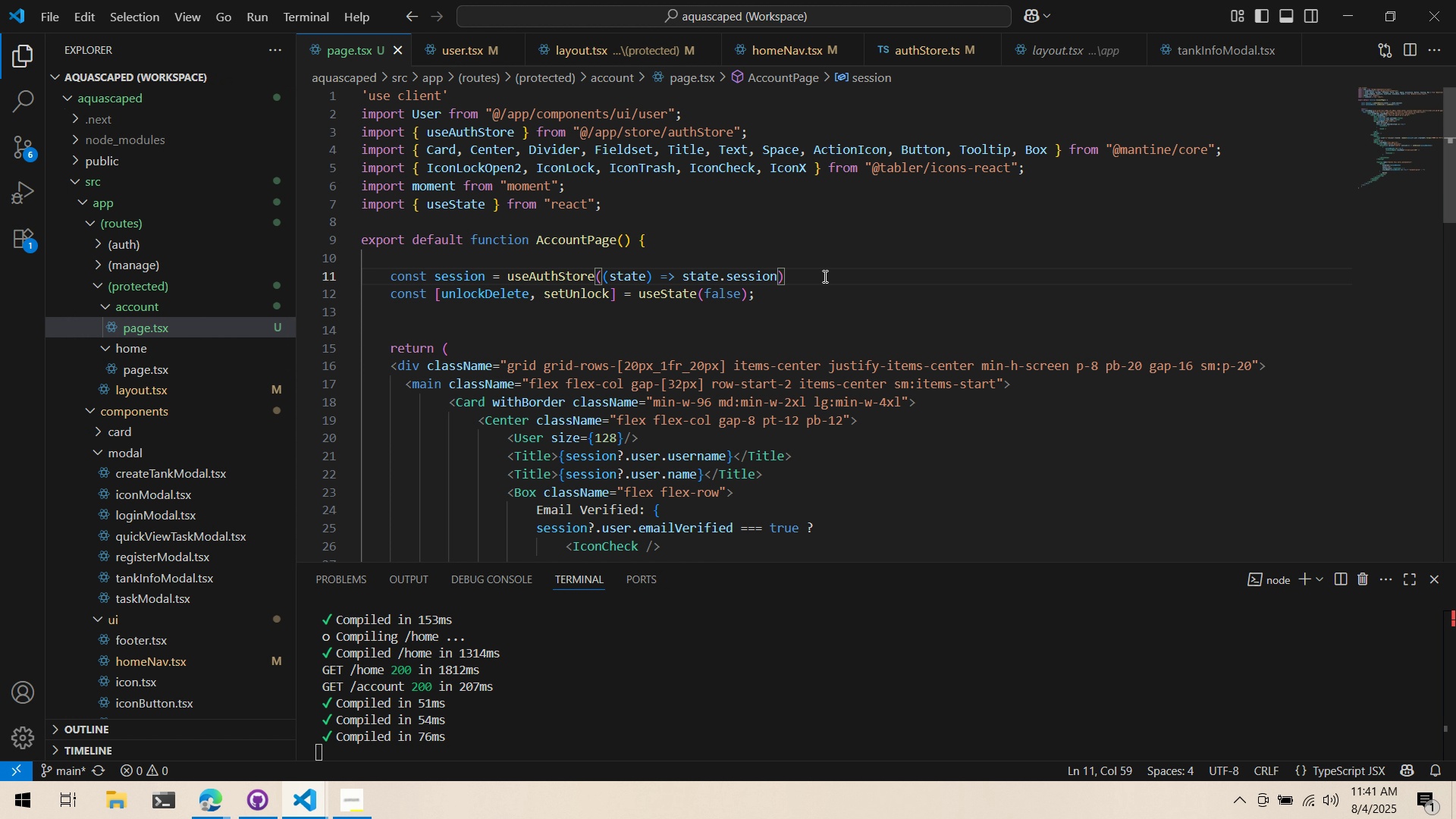 
key(Semicolon)
 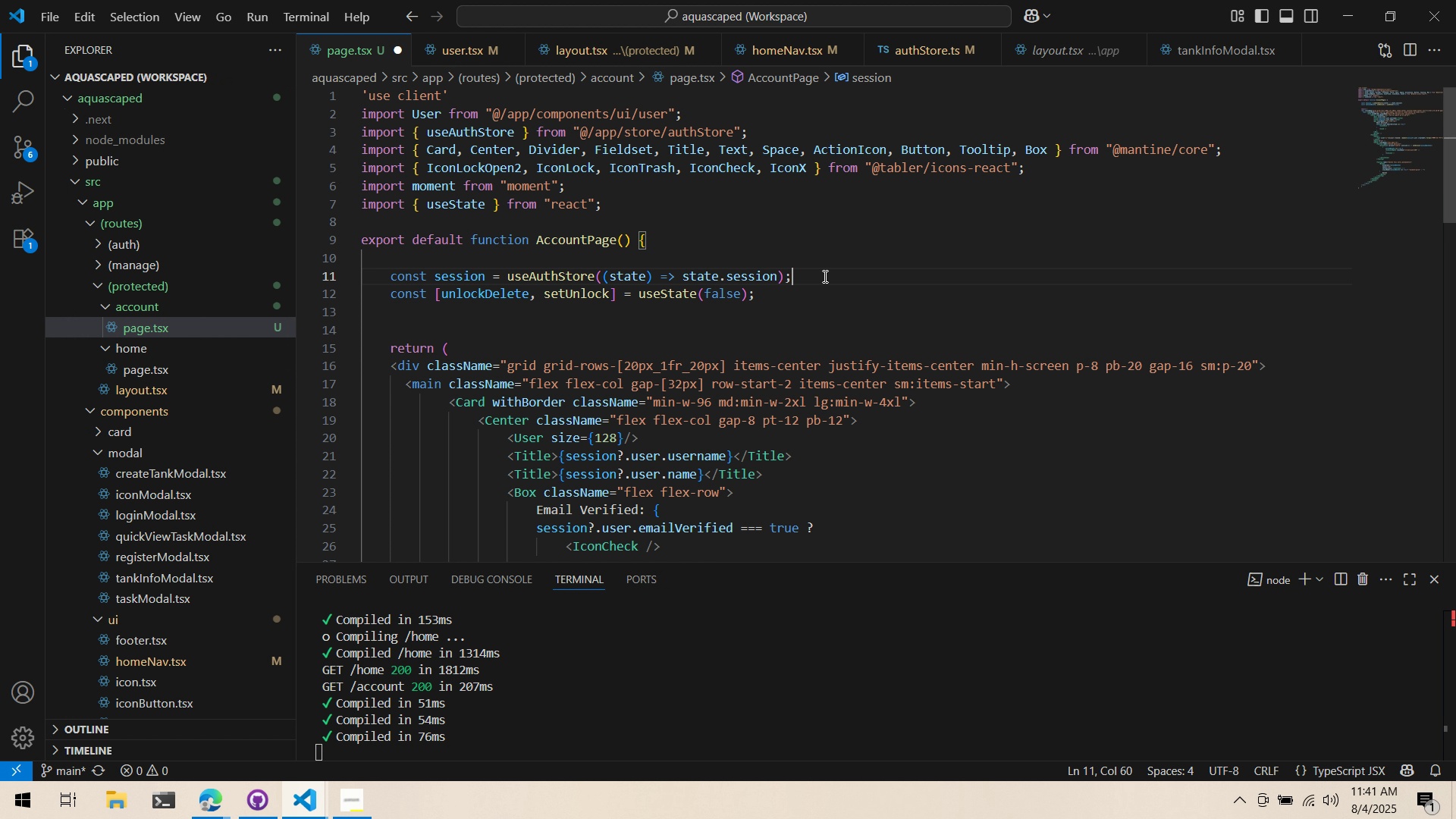 
key(Control+ControlLeft)
 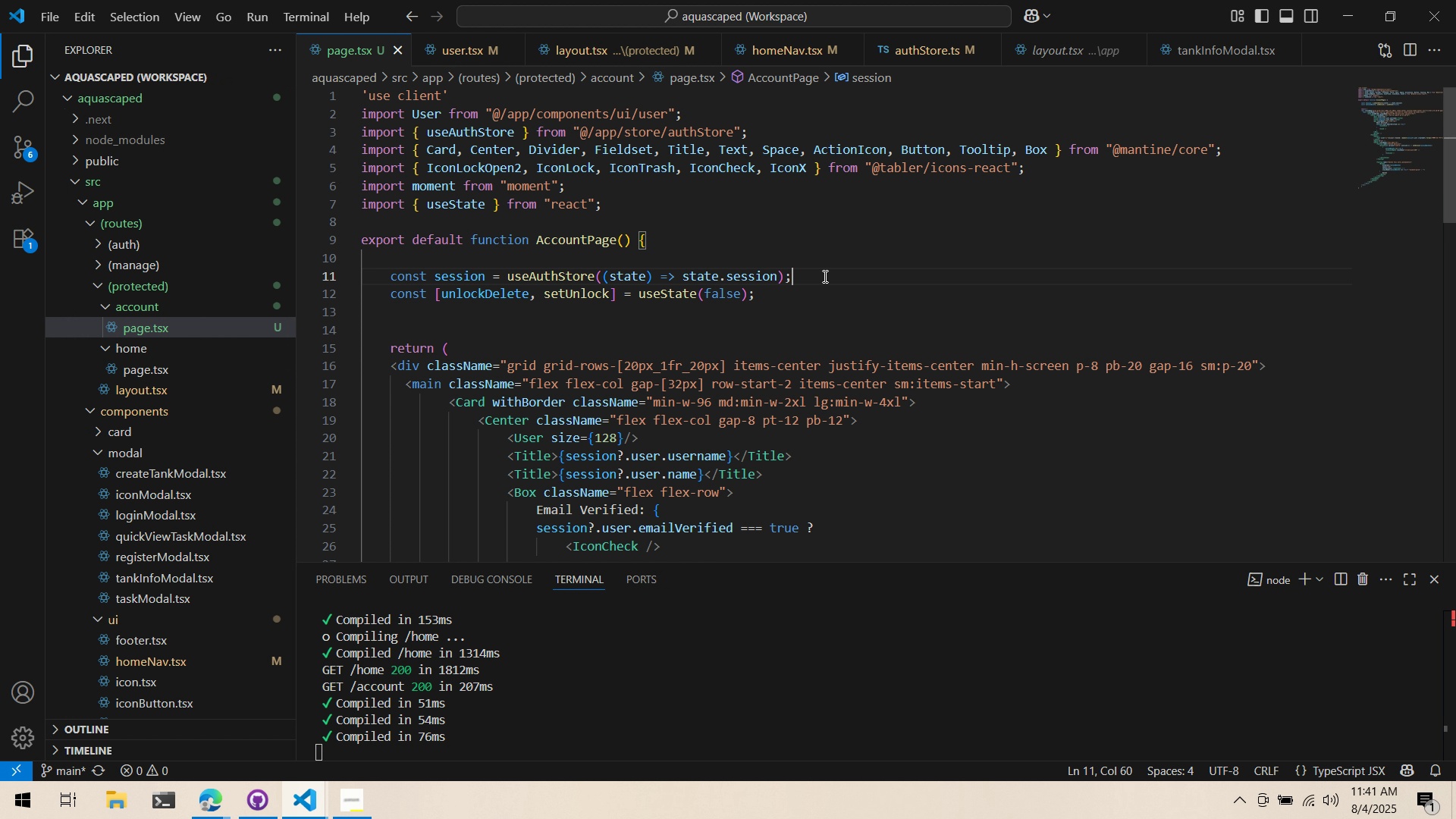 
key(Control+S)
 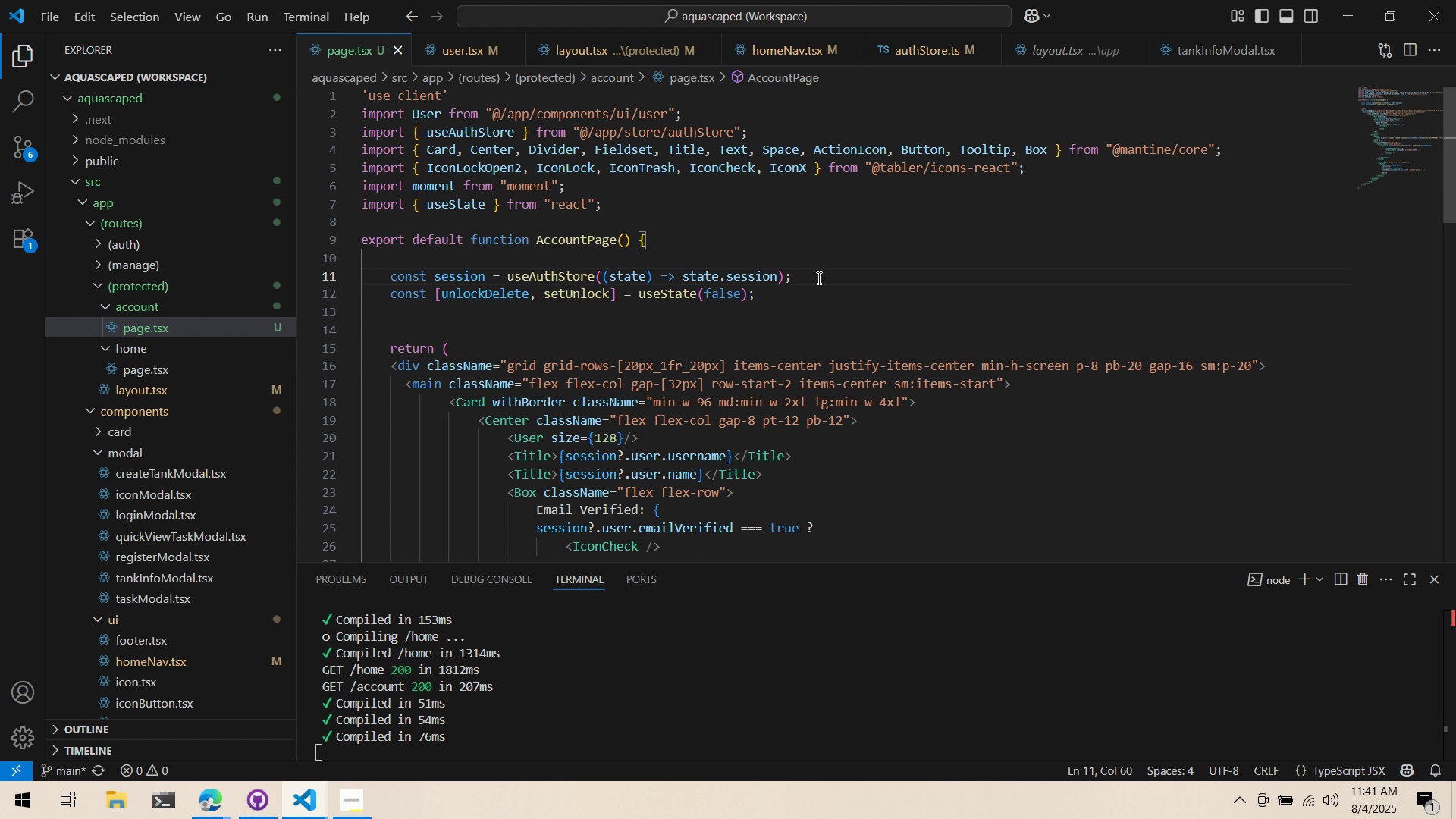 
scroll: coordinate [817, 279], scroll_direction: down, amount: 4.0
 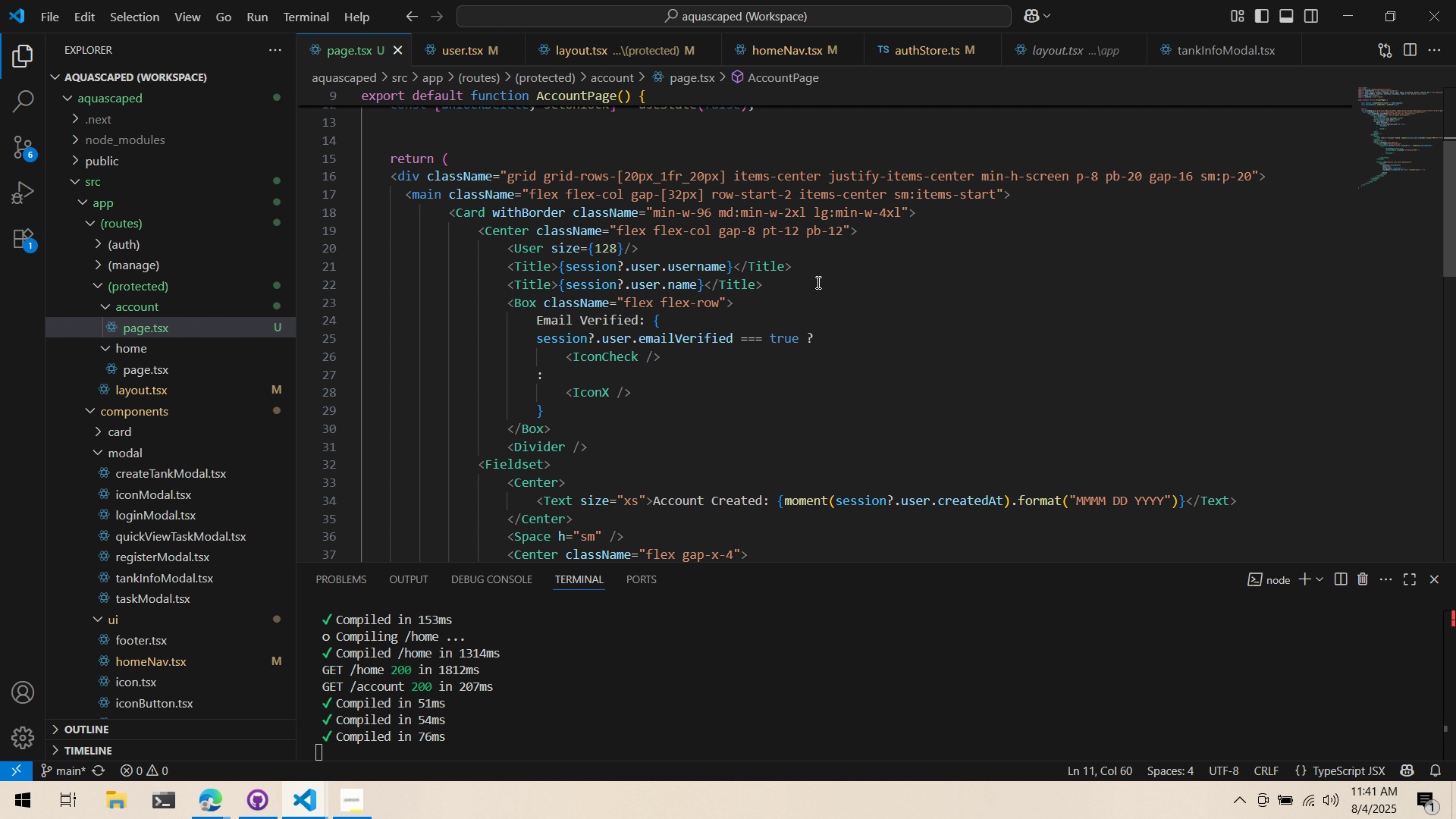 
key(Alt+AltLeft)
 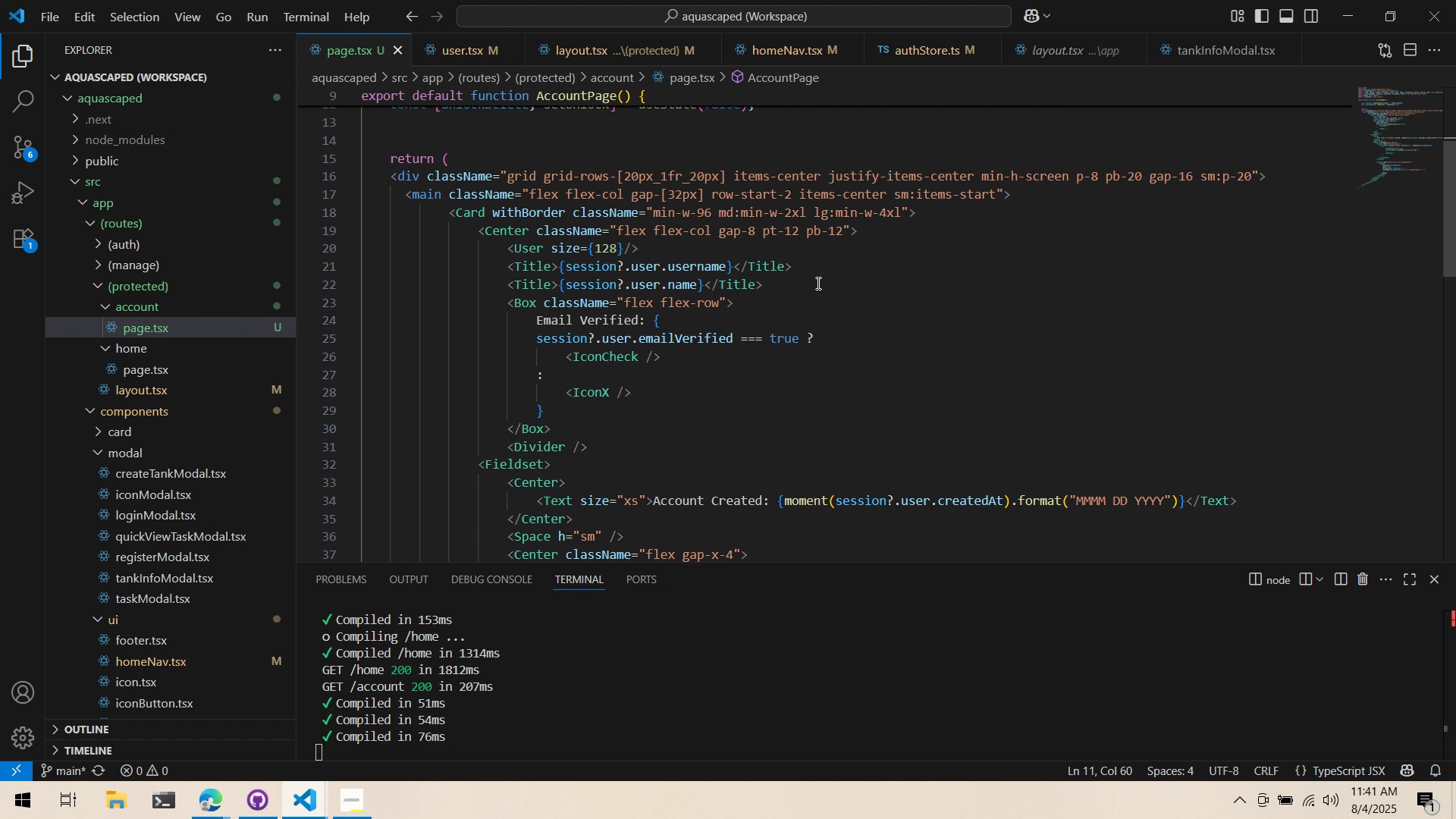 
key(Alt+Tab)
 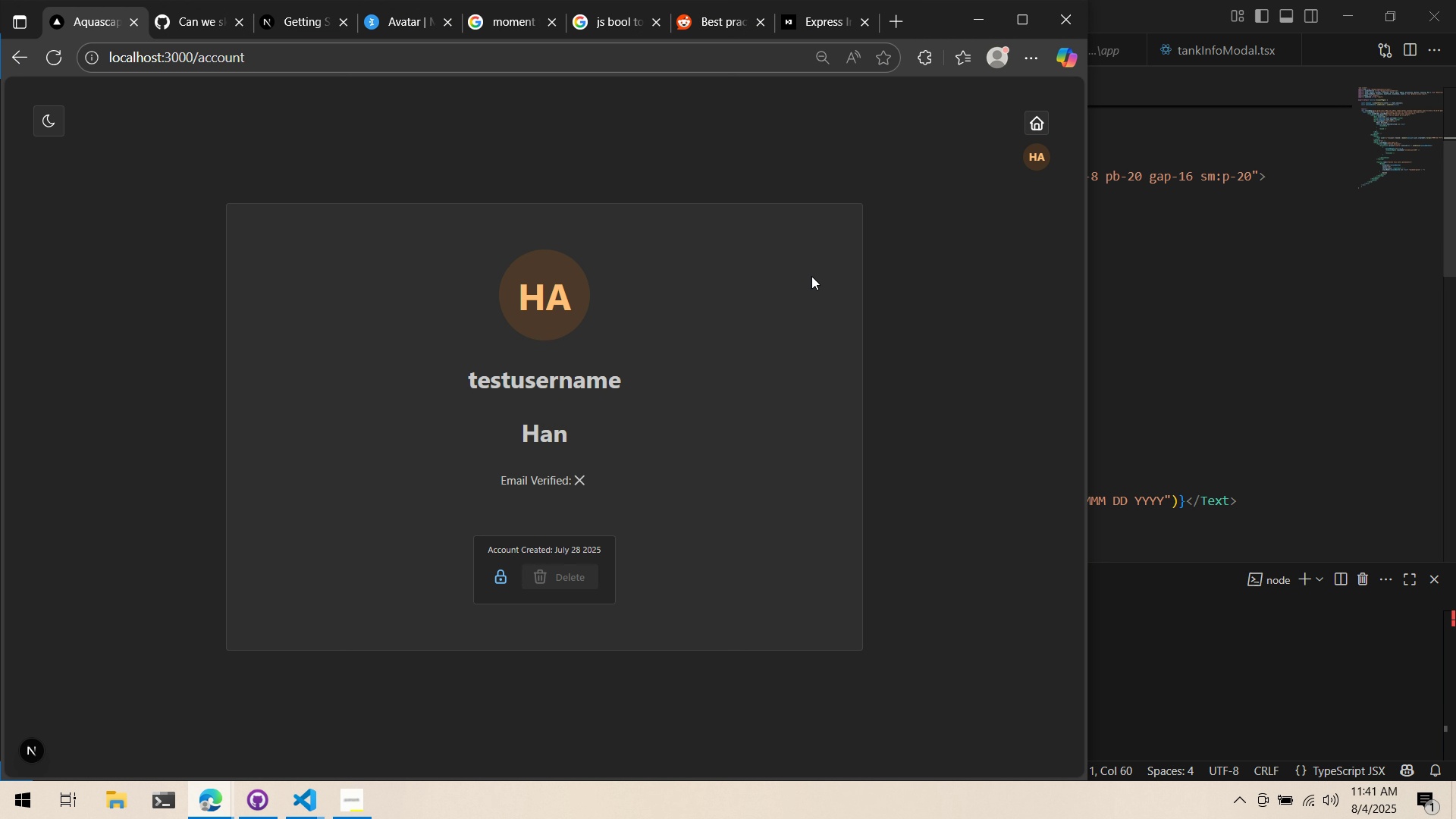 
key(Alt+AltLeft)
 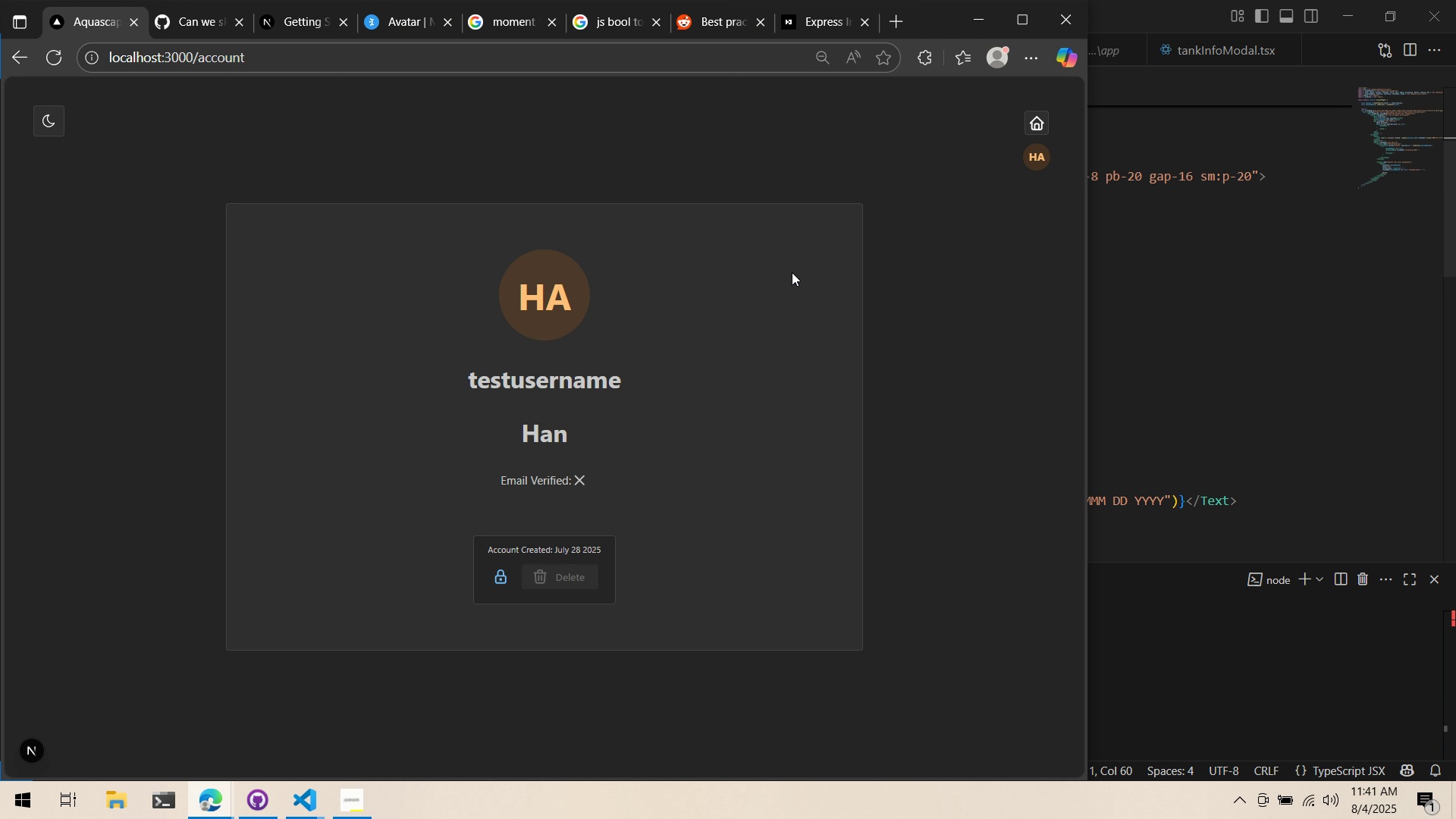 
key(Alt+Tab)
 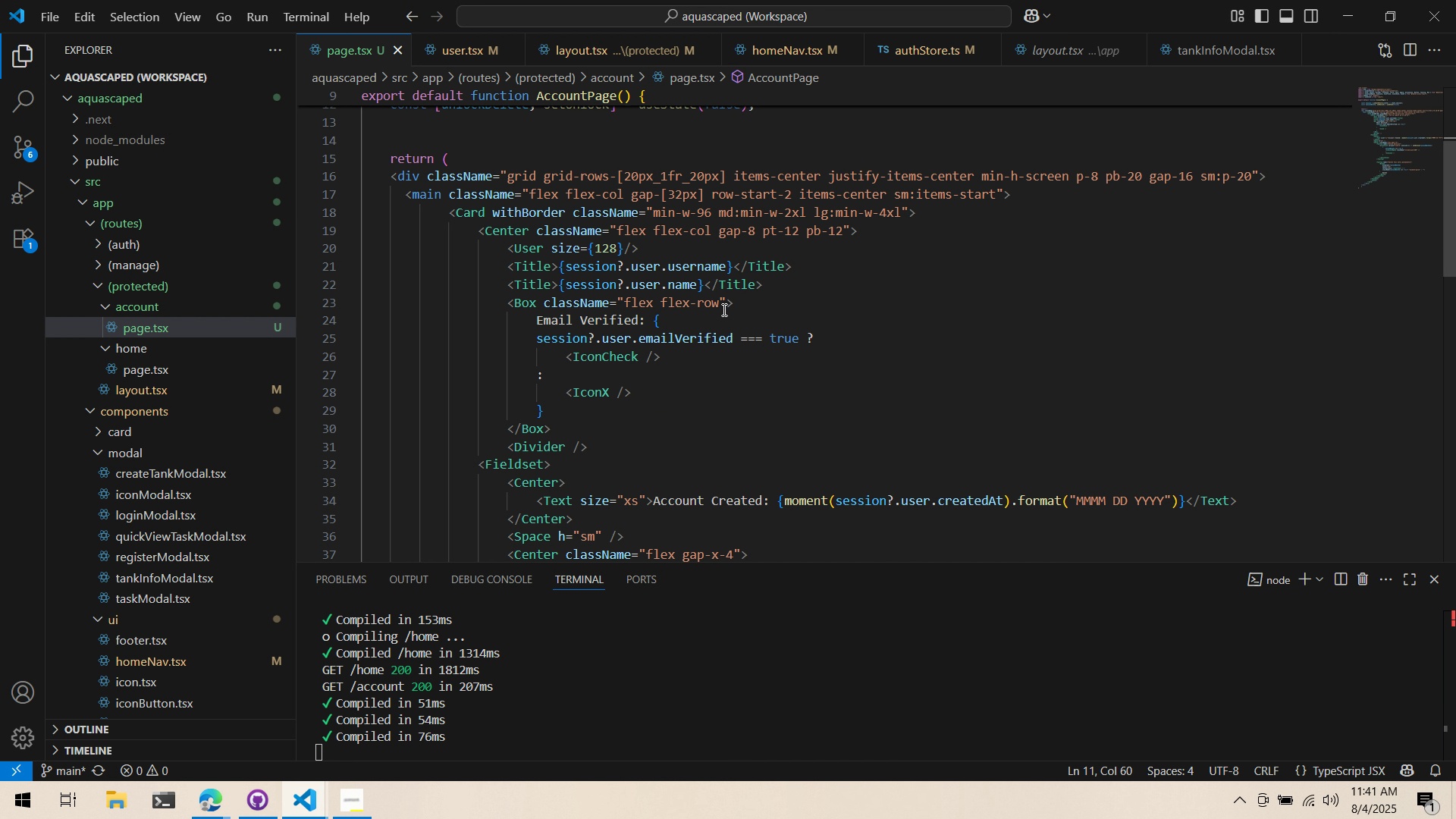 
scroll: coordinate [733, 253], scroll_direction: down, amount: 7.0
 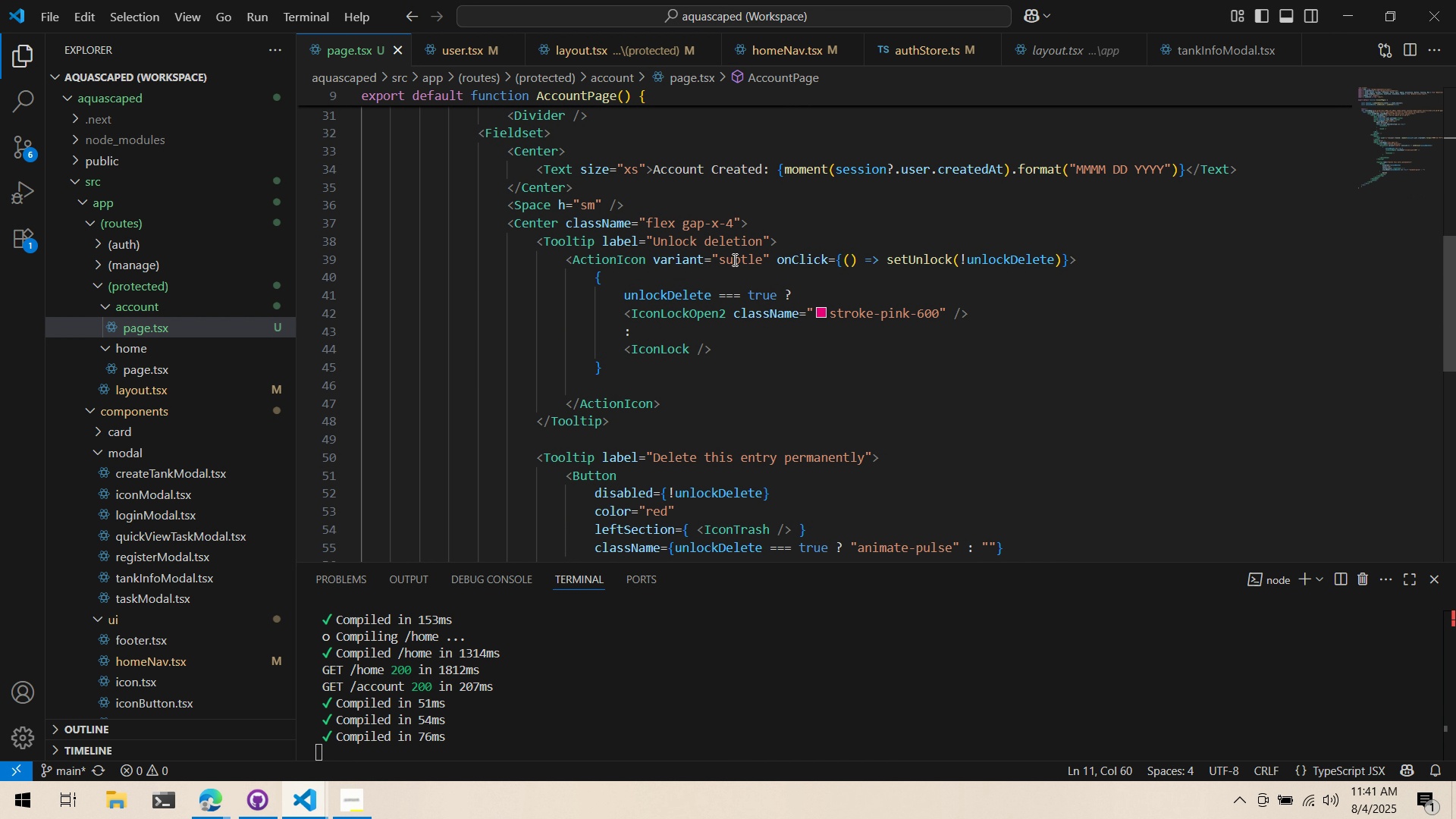 
key(Alt+AltLeft)
 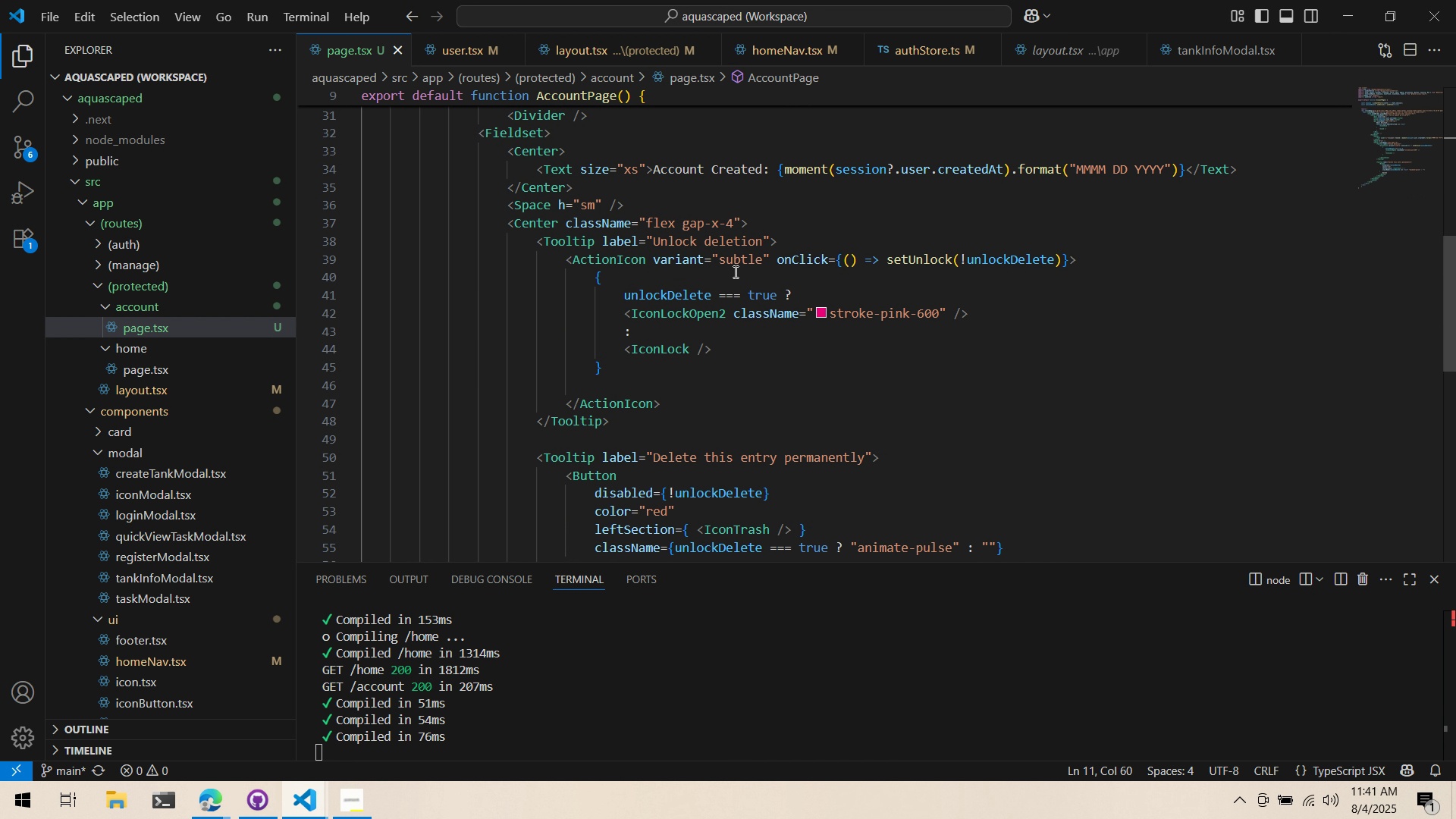 
key(Alt+Tab)
 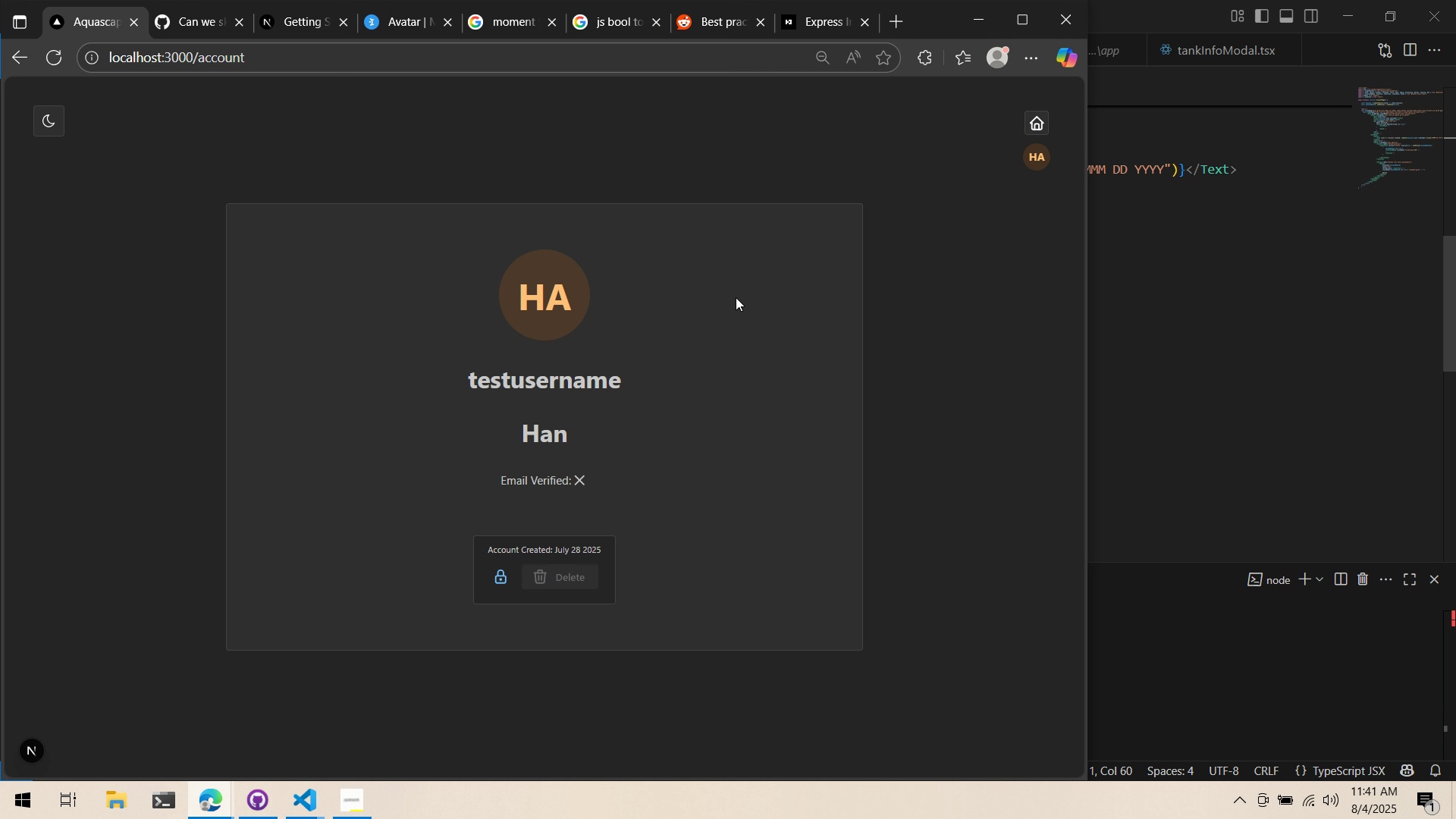 
scroll: coordinate [735, 299], scroll_direction: down, amount: 2.0
 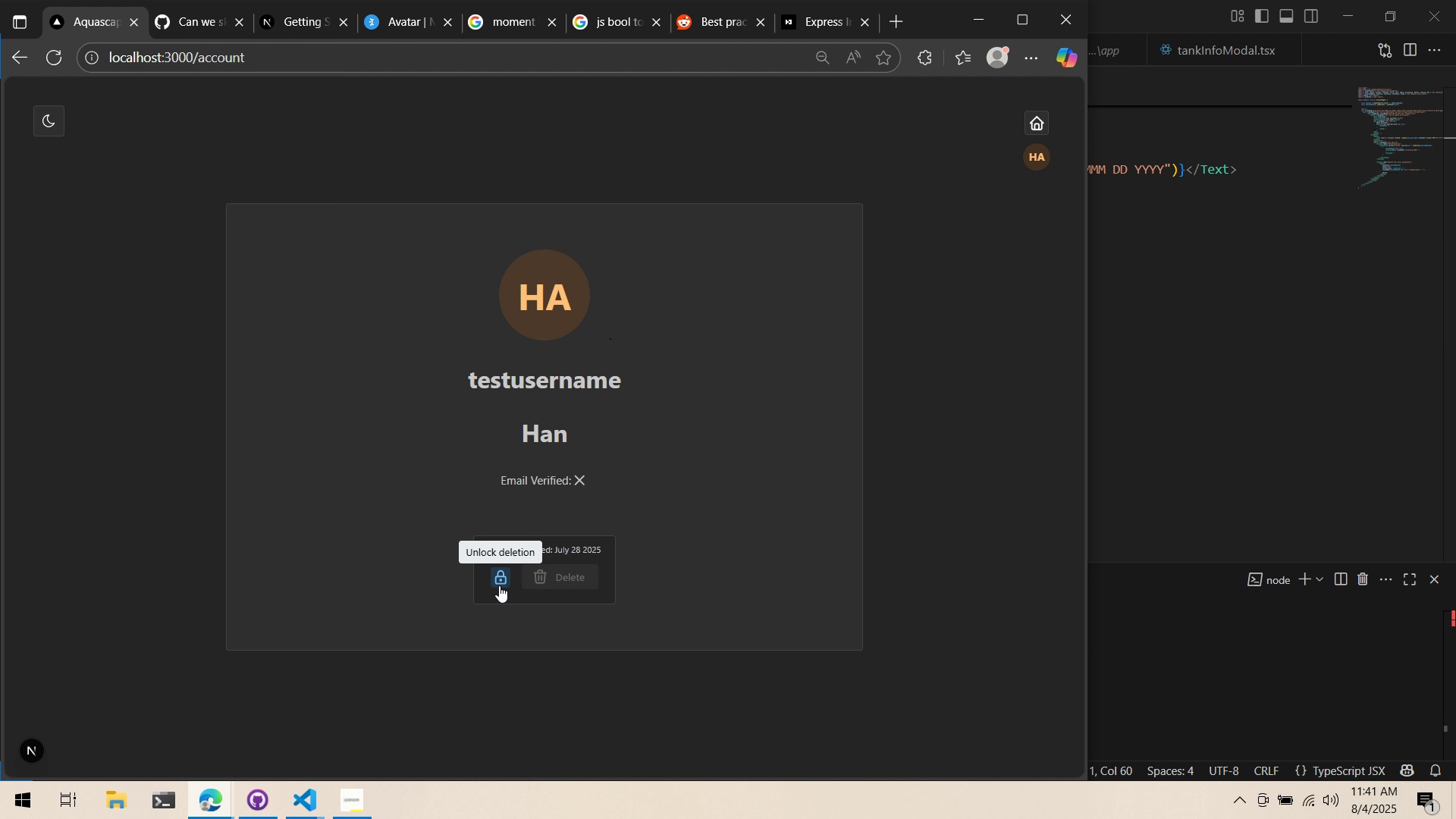 
double_click([502, 582])
 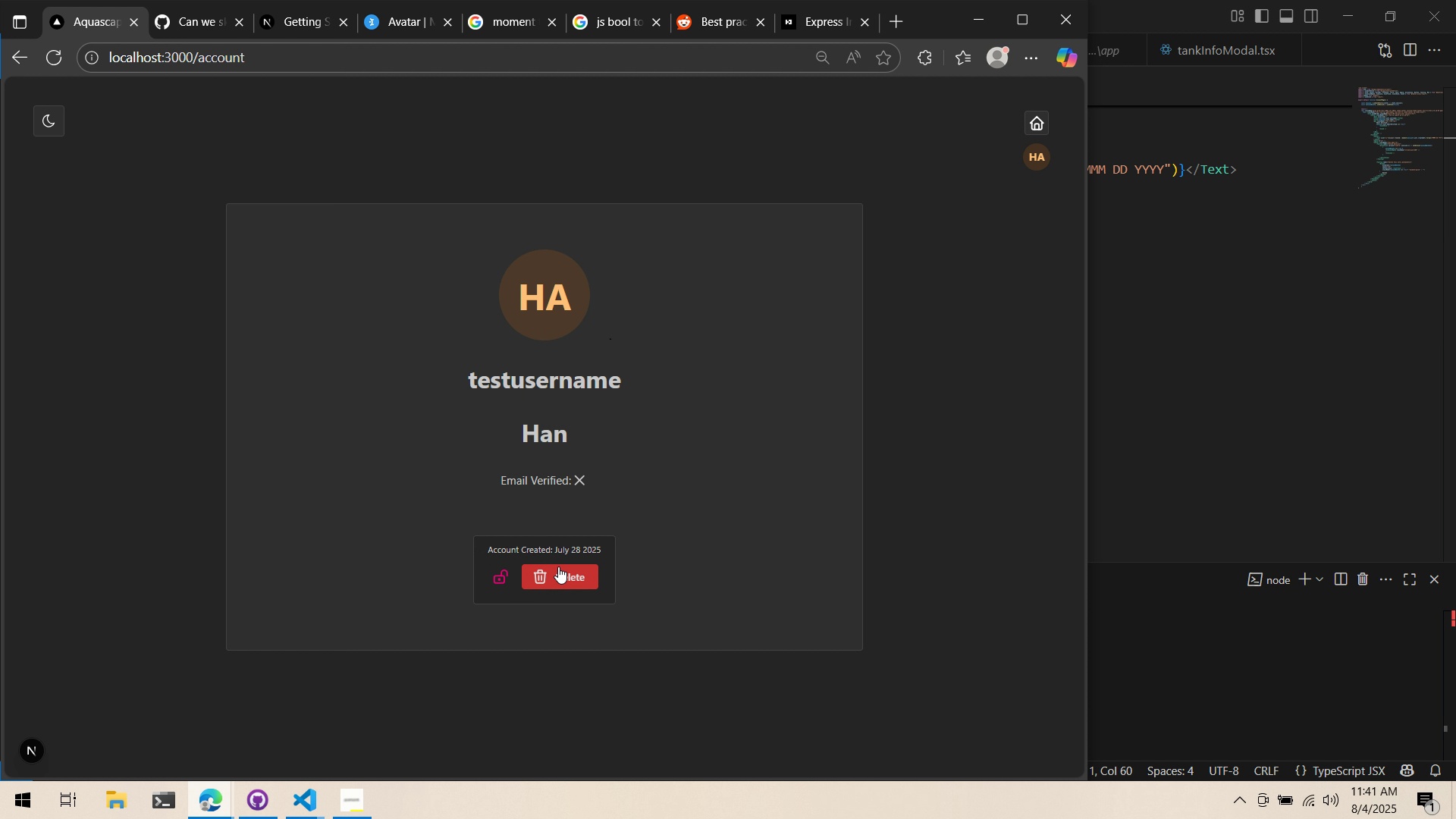 
key(Alt+AltLeft)
 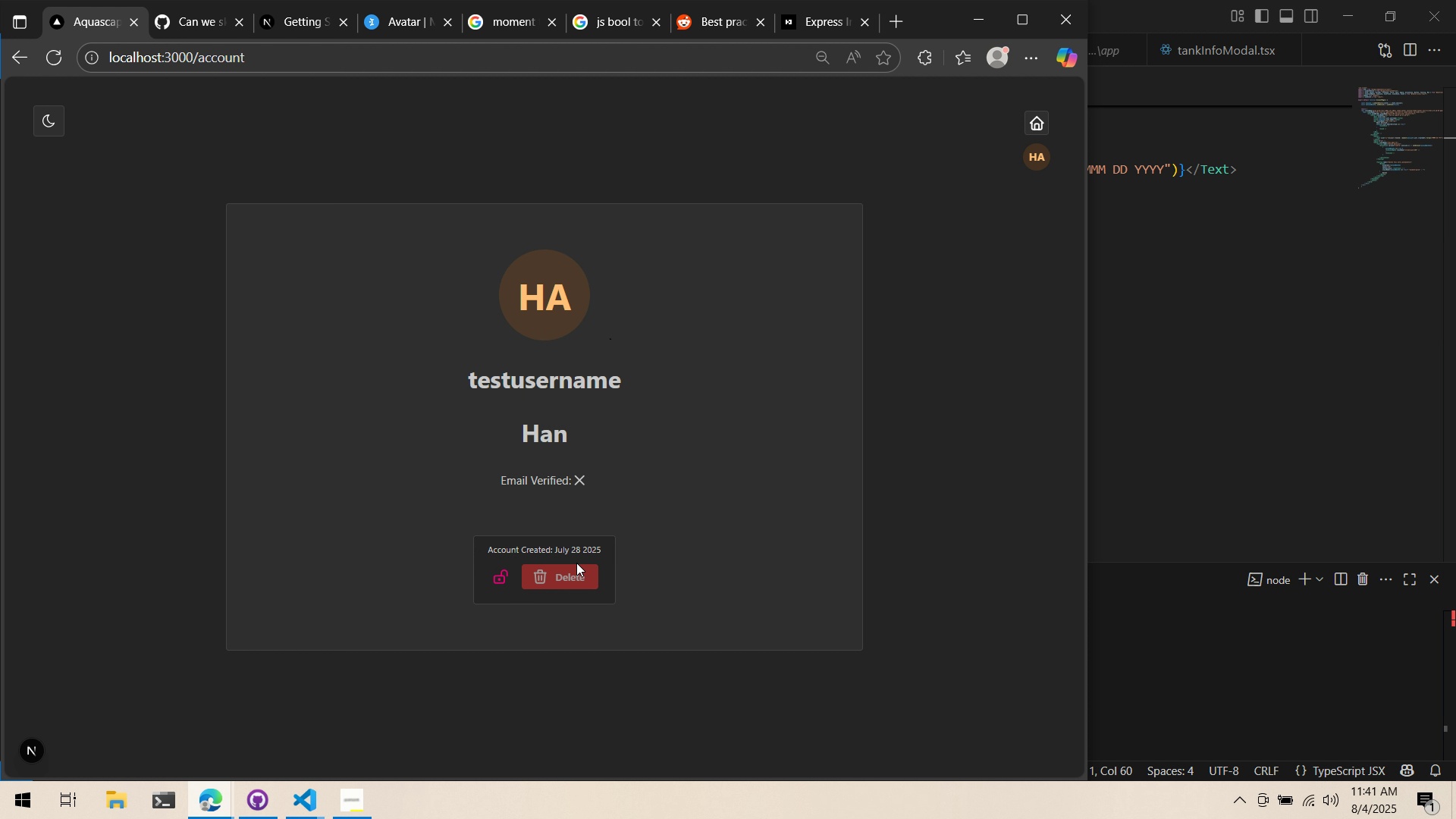 
key(Alt+Tab)
 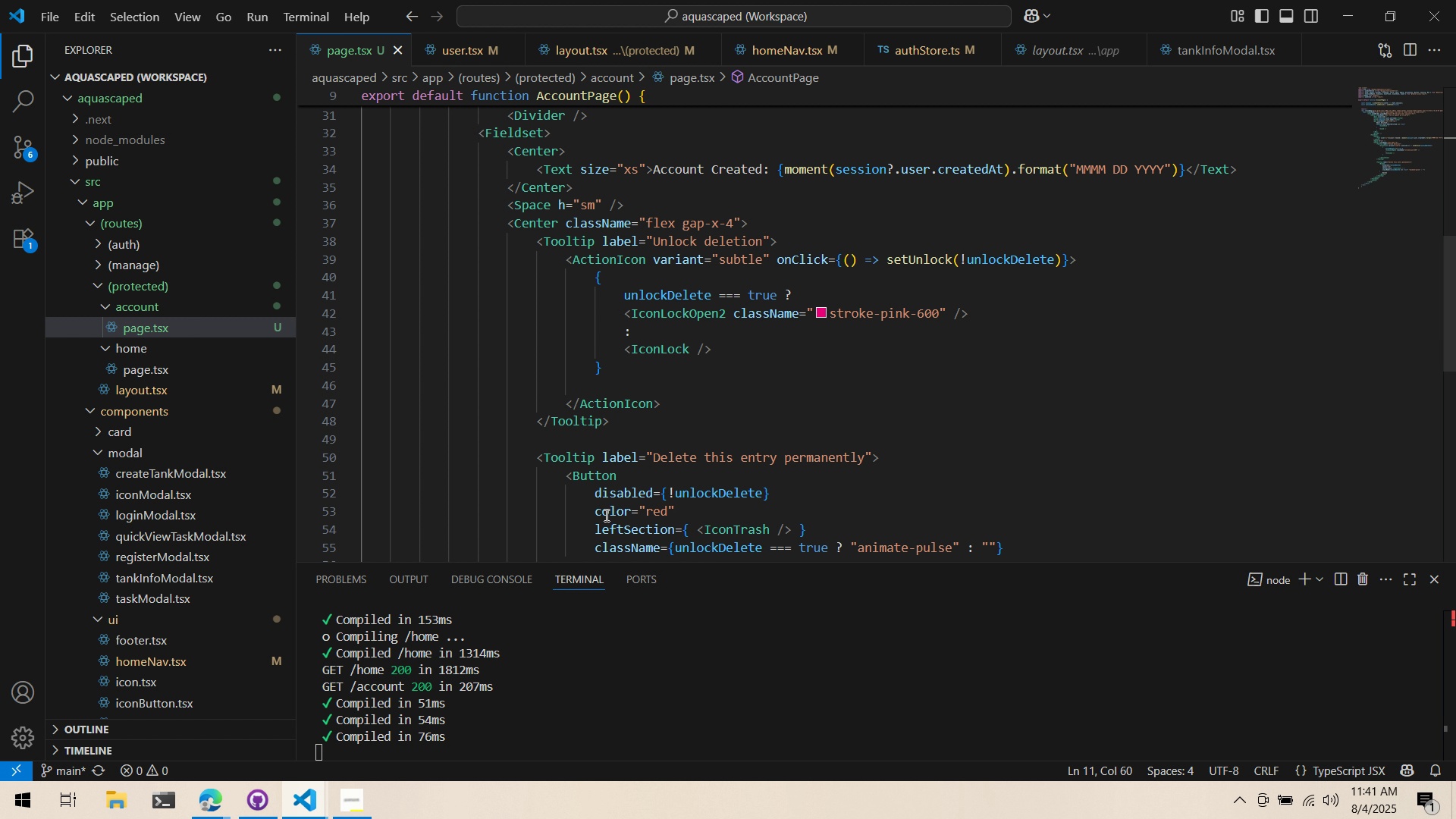 
scroll: coordinate [632, 488], scroll_direction: down, amount: 5.0
 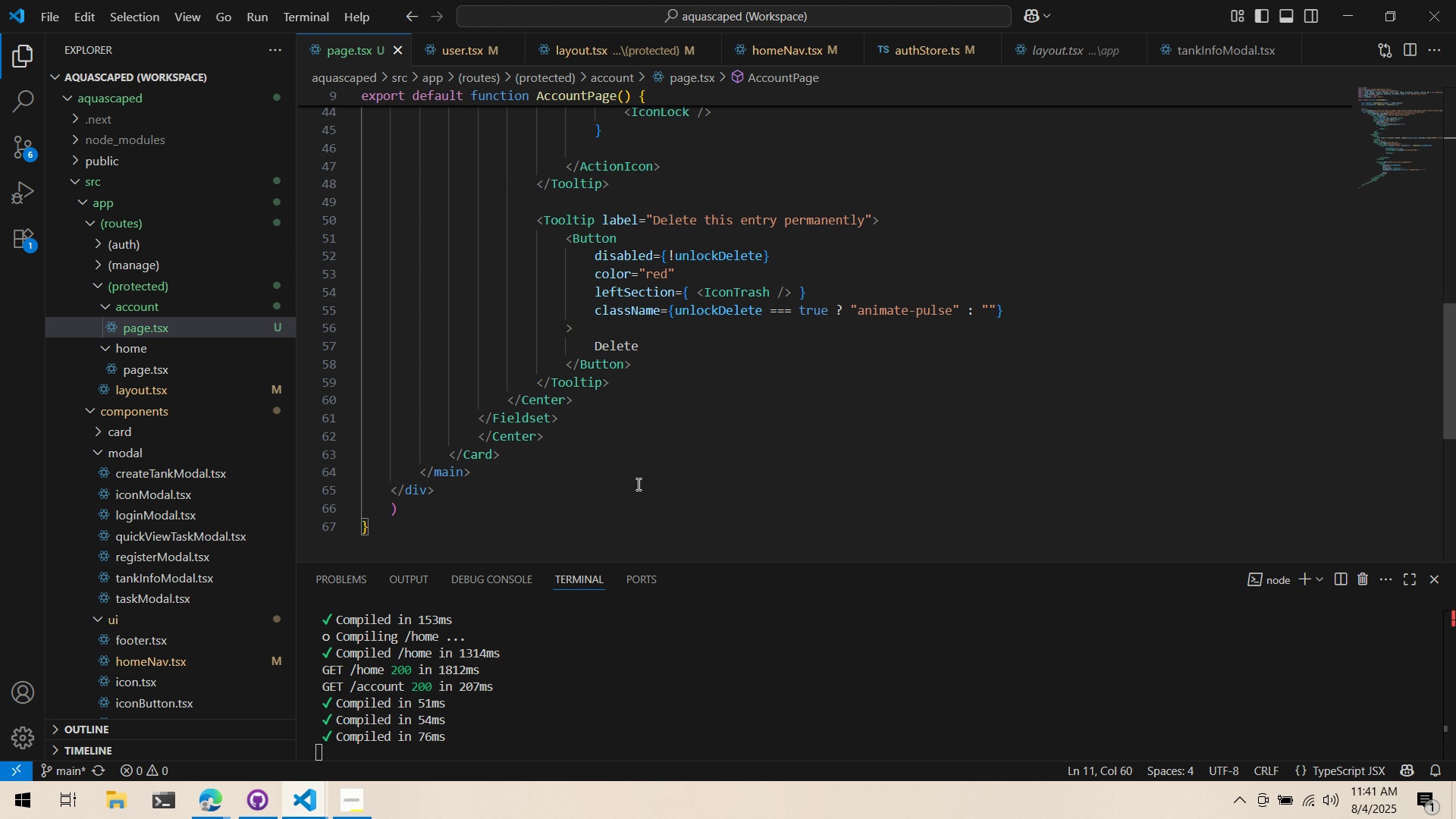 
scroll: coordinate [635, 485], scroll_direction: up, amount: 2.0
 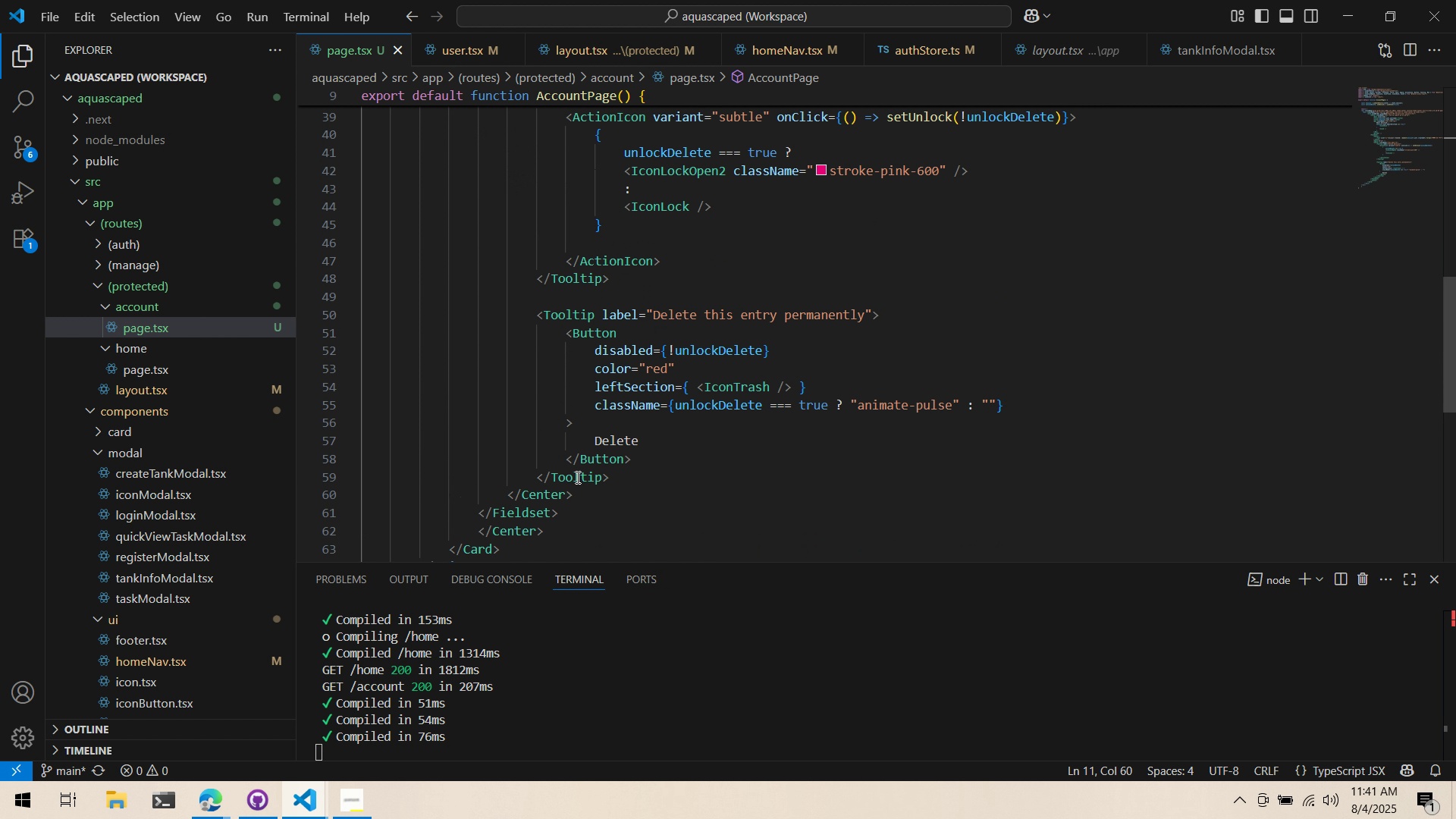 
left_click([606, 510])
 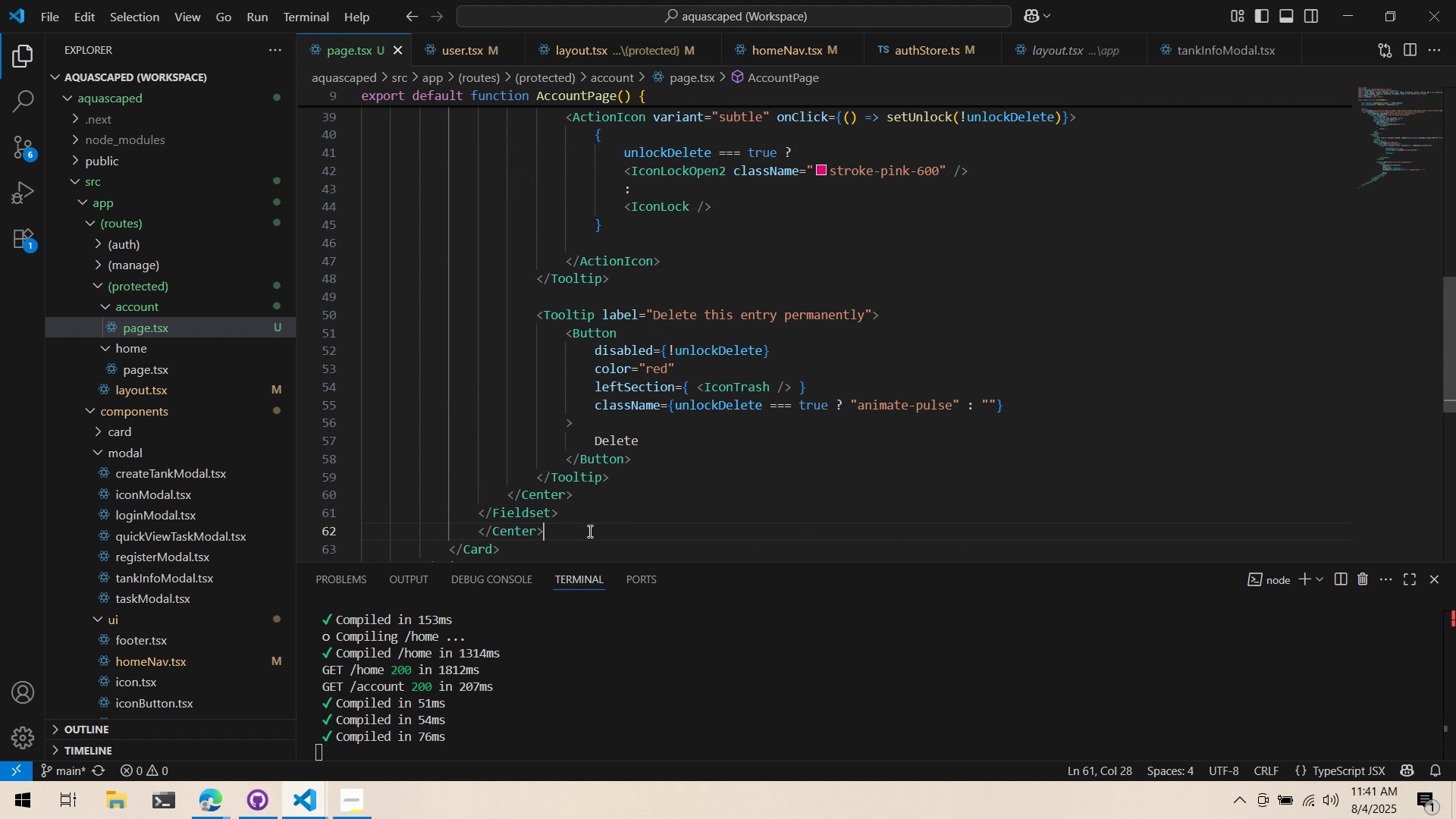 
left_click([588, 531])
 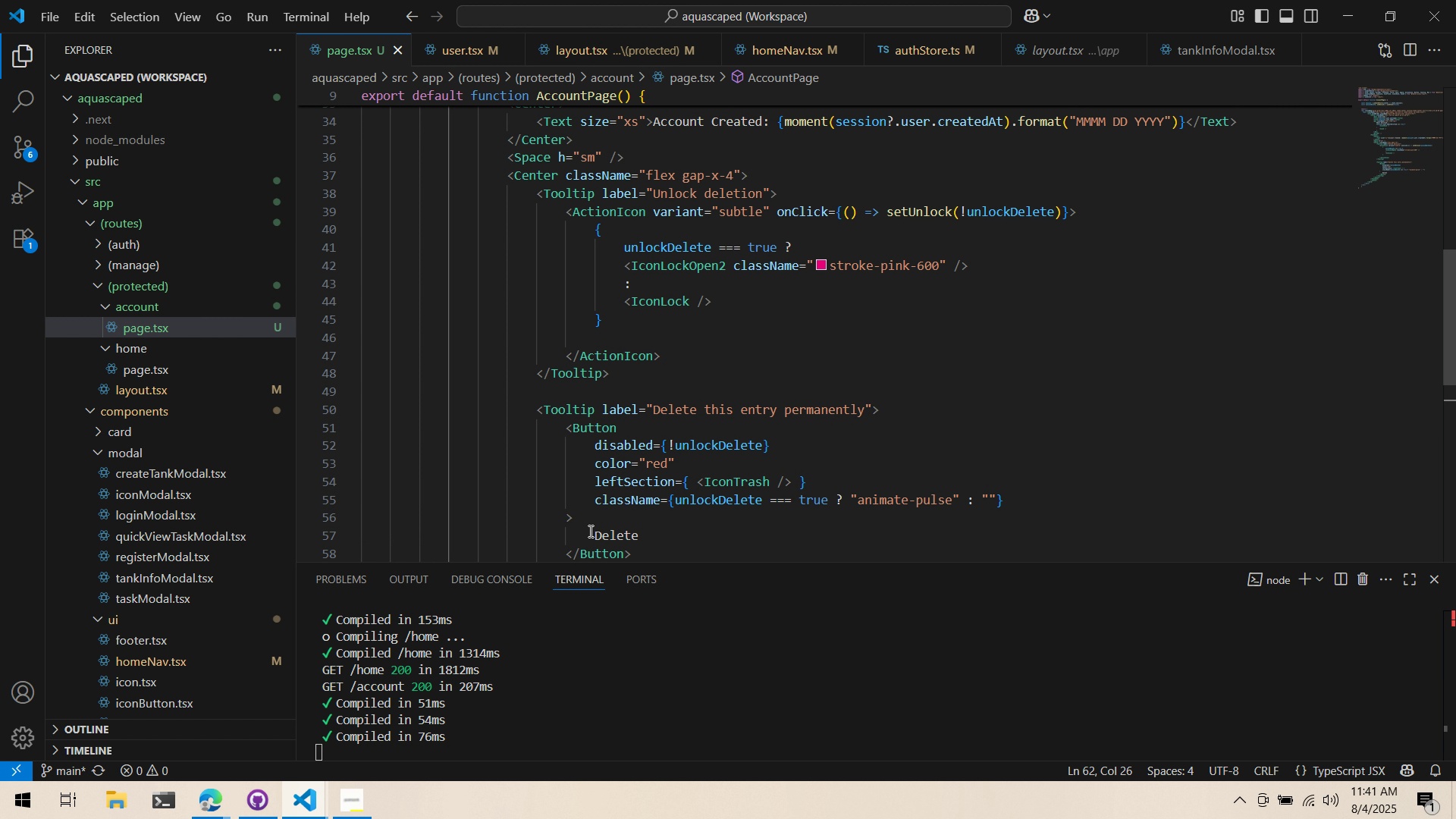 
scroll: coordinate [590, 453], scroll_direction: up, amount: 12.0
 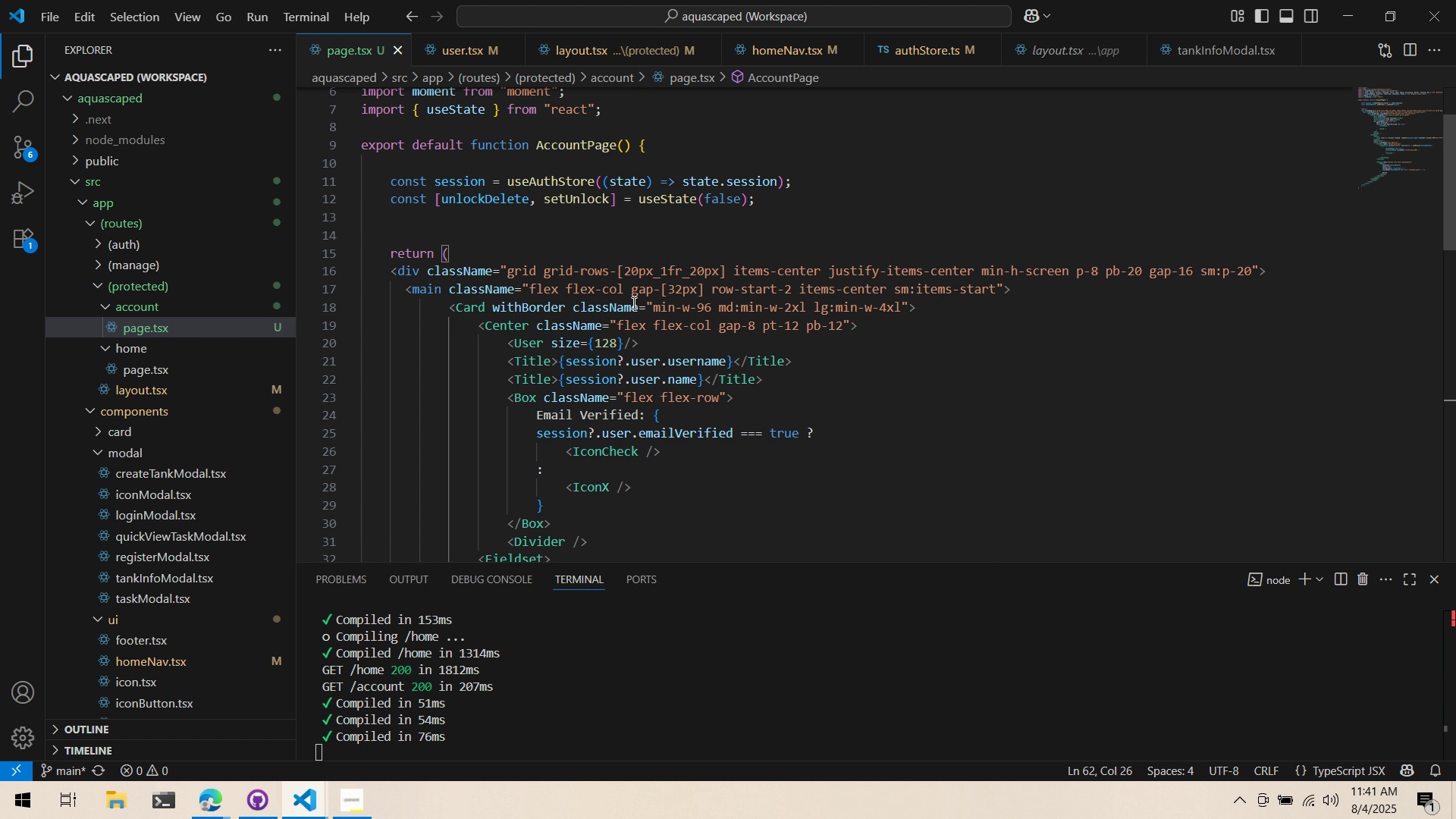 
scroll: coordinate [665, 430], scroll_direction: down, amount: 14.0
 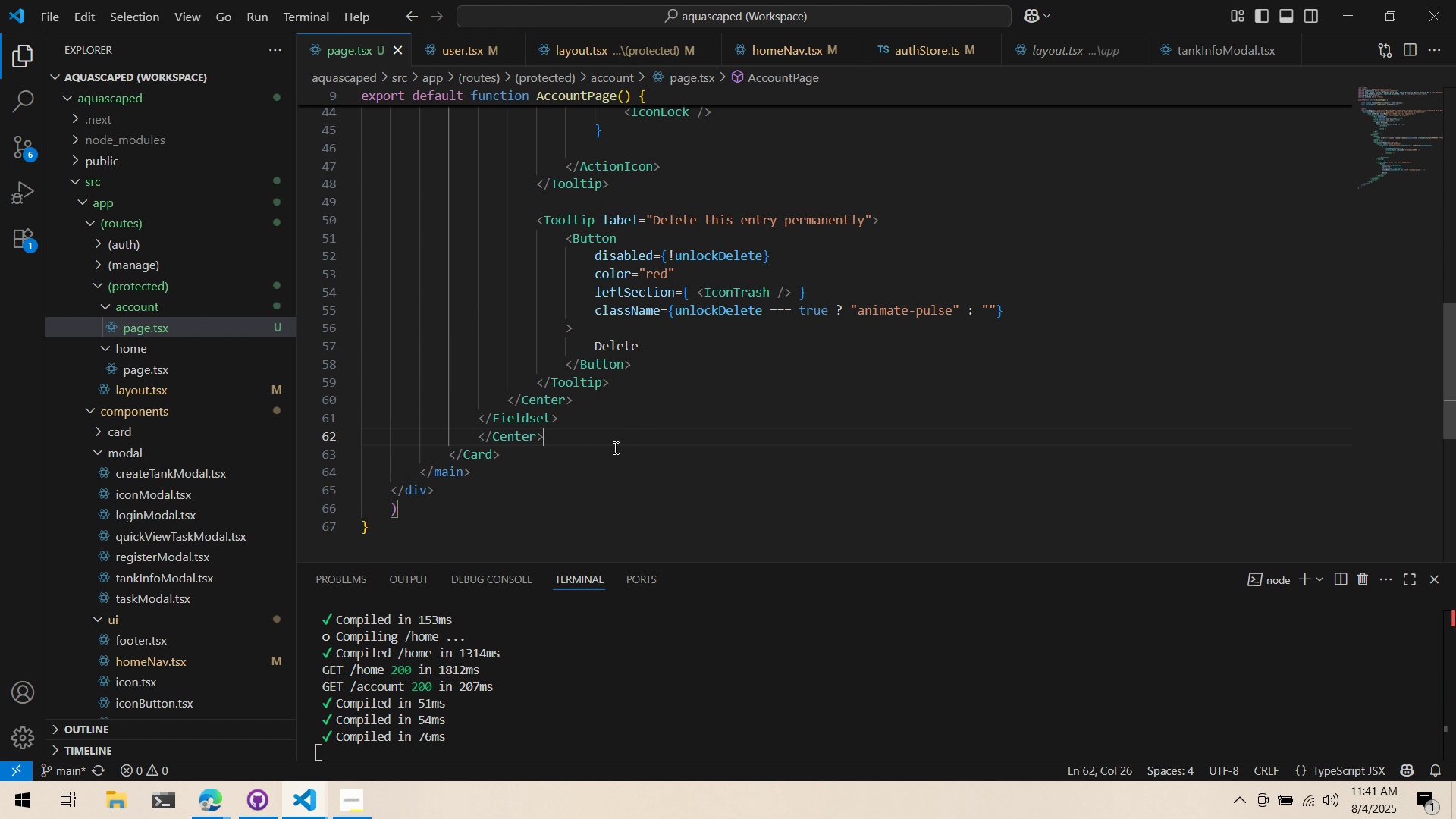 
left_click([607, 463])
 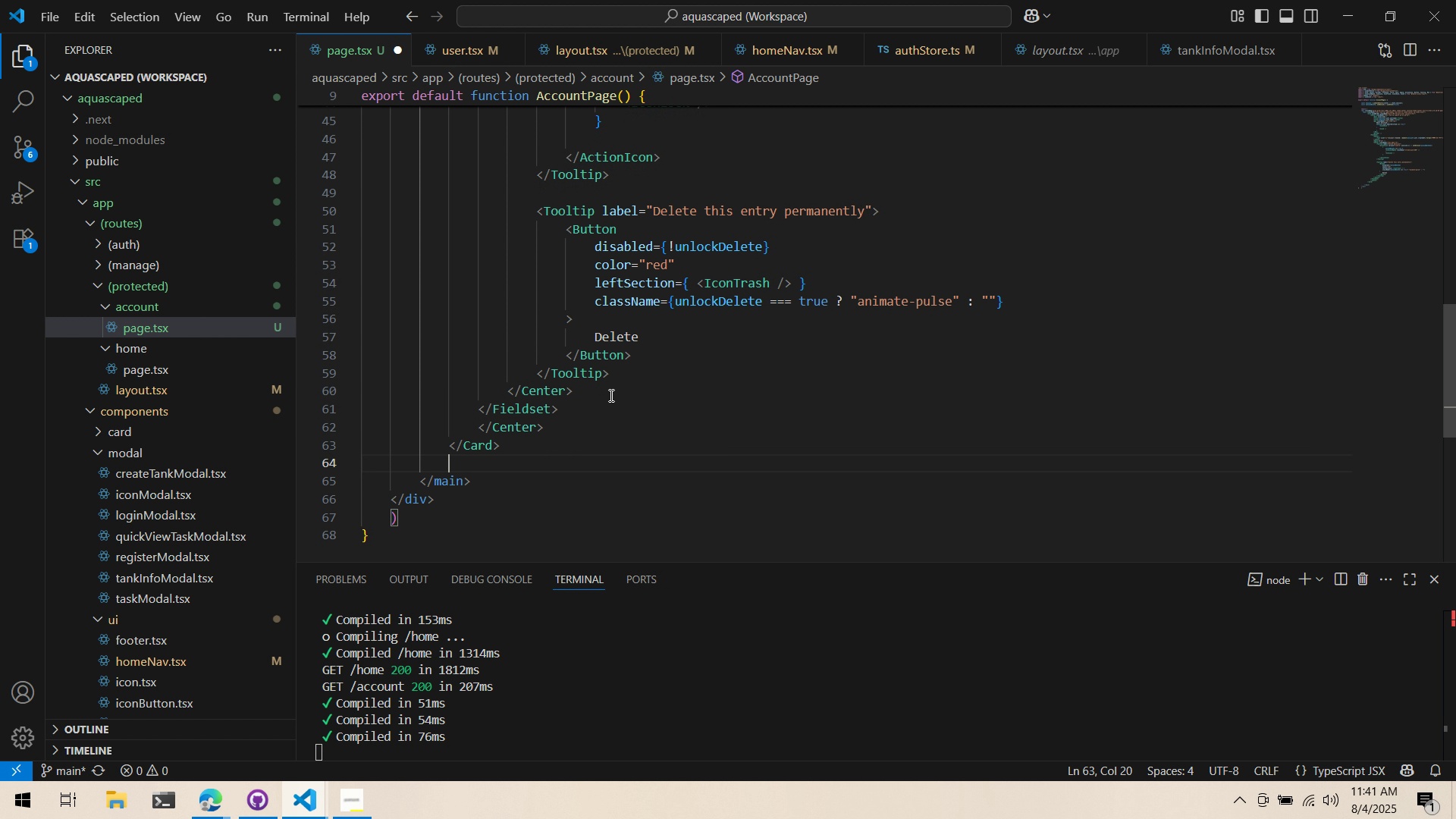 
key(Enter)
 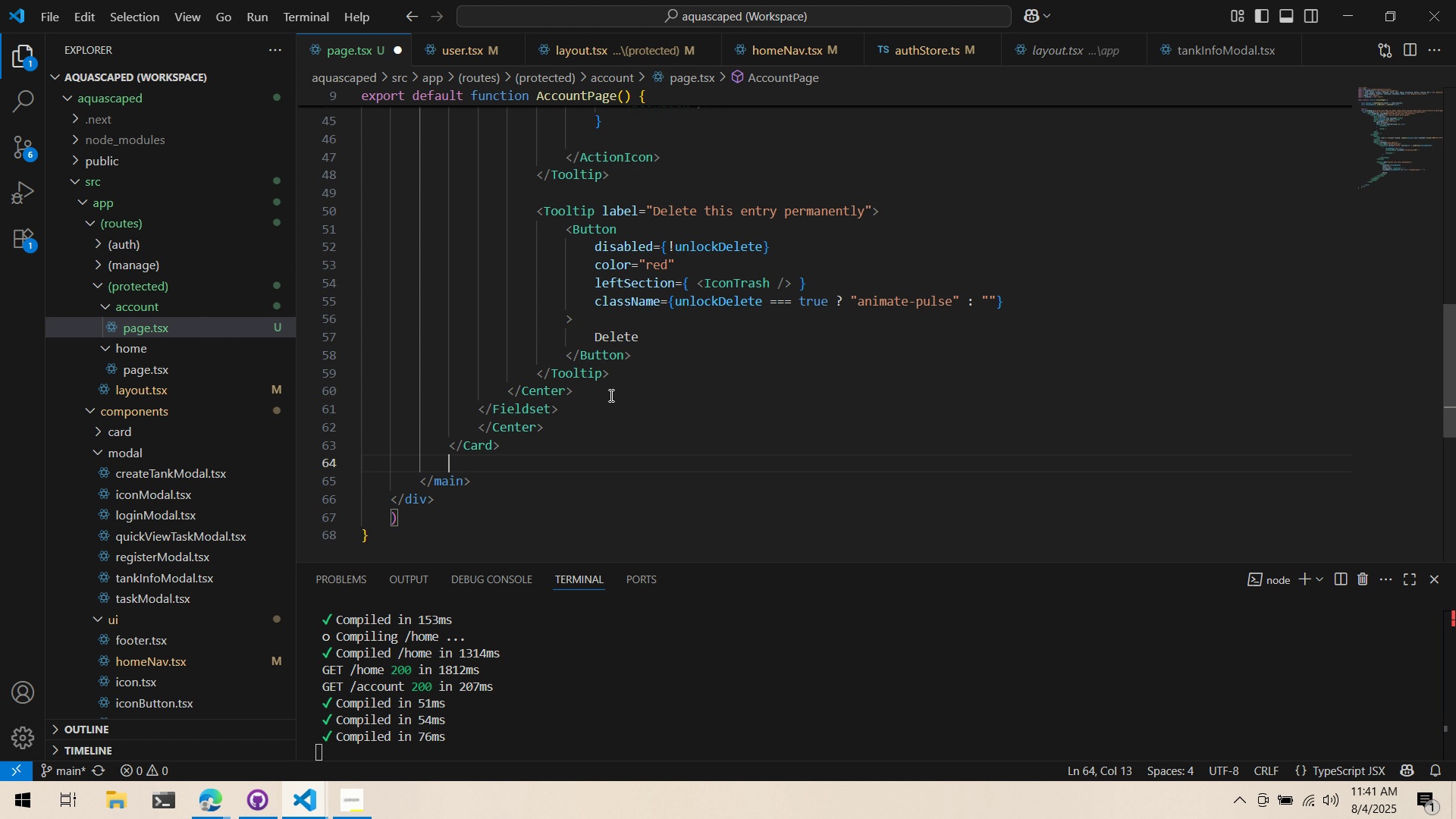 
type(<Modal)
 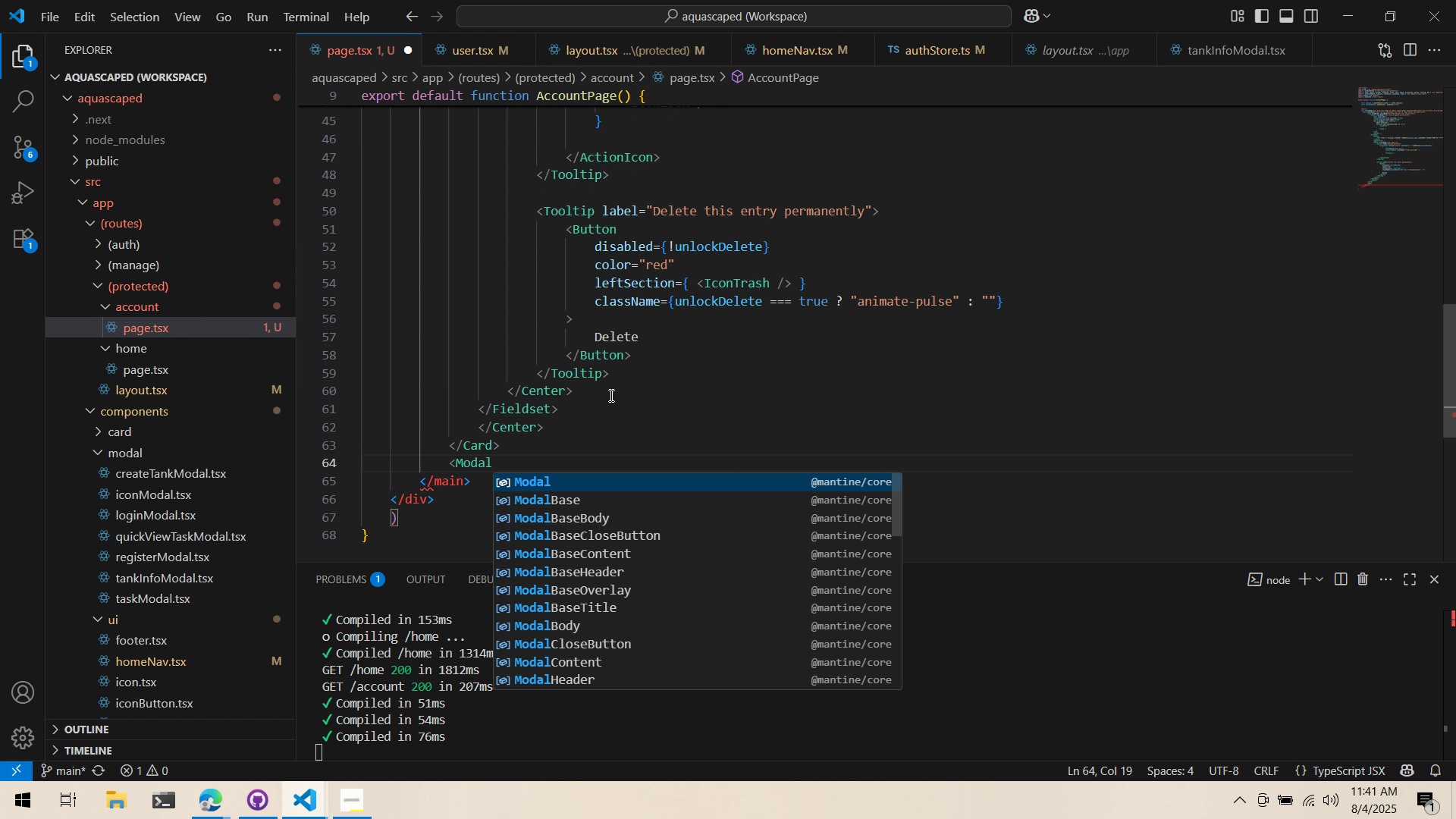 
key(Enter)
 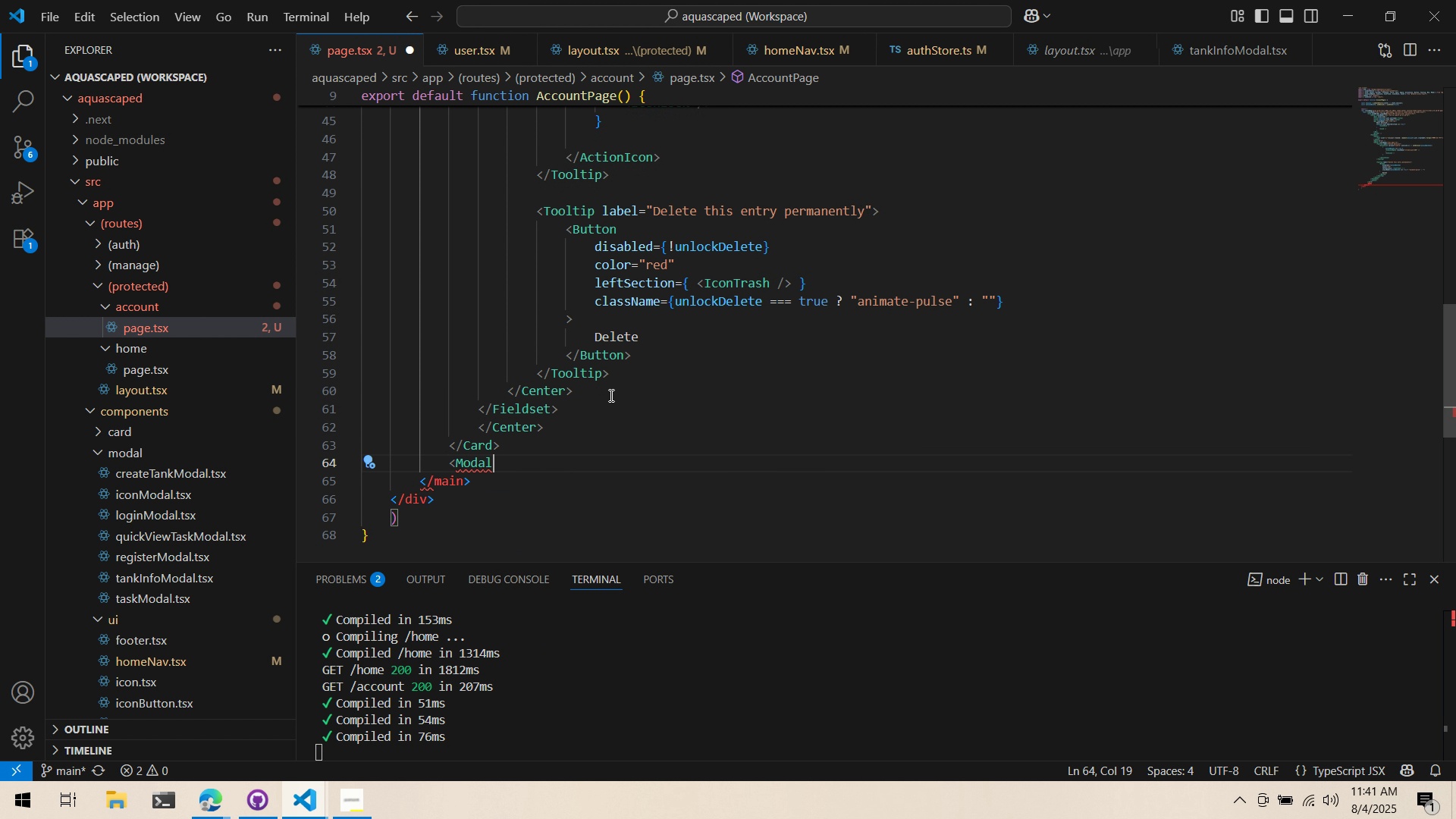 
key(Shift+ShiftLeft)
 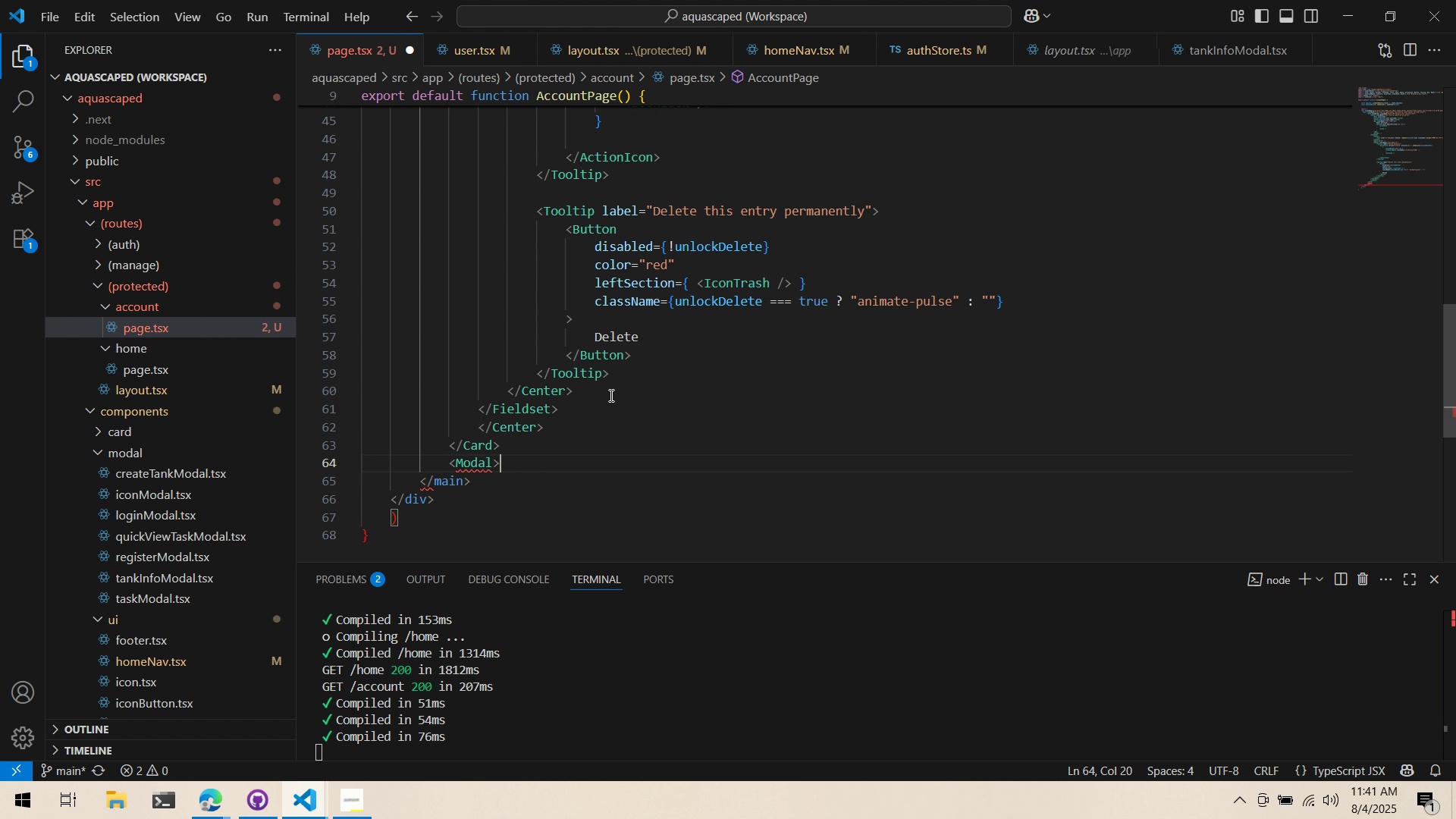 
key(Shift+Period)
 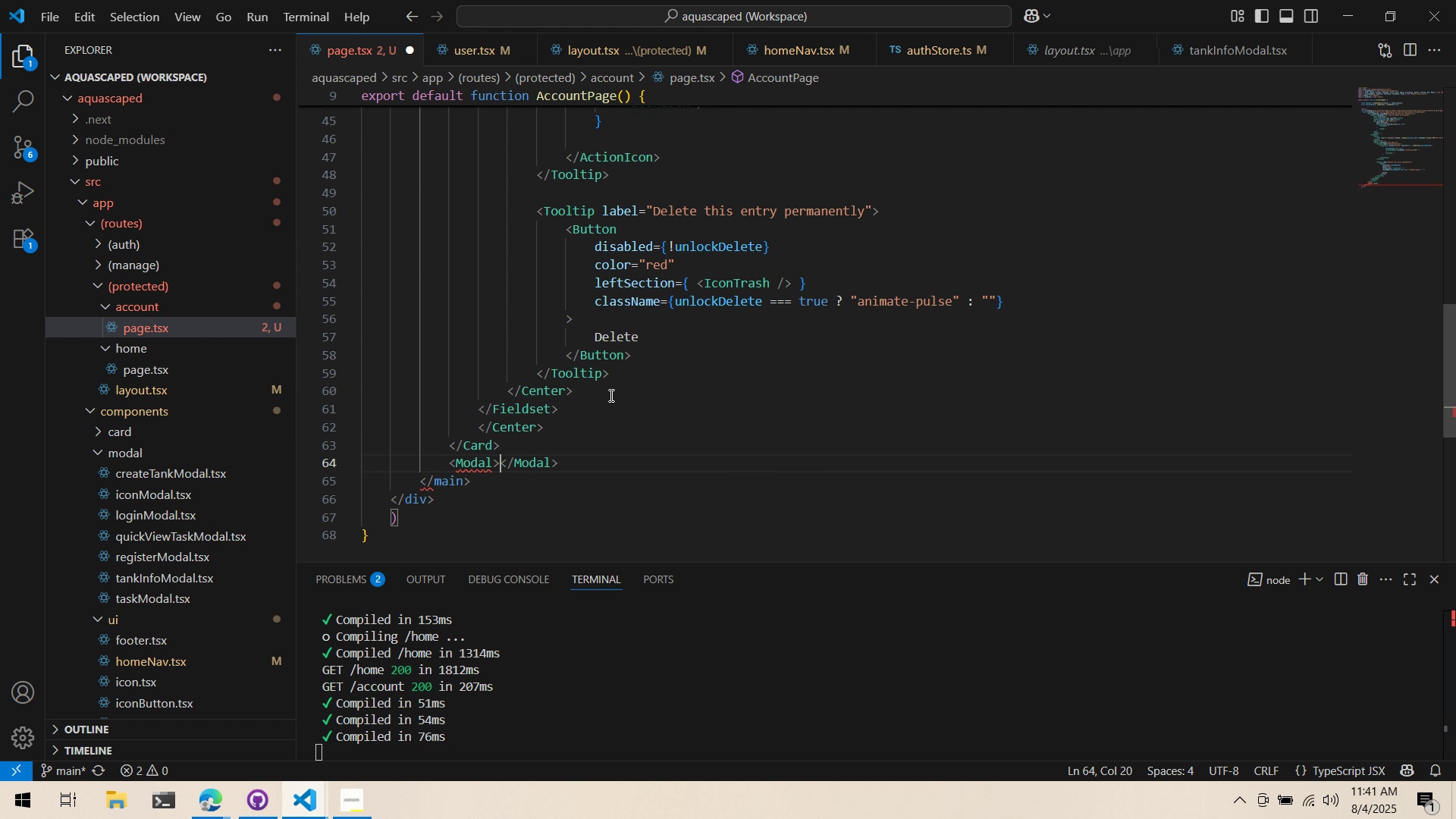 
key(Enter)
 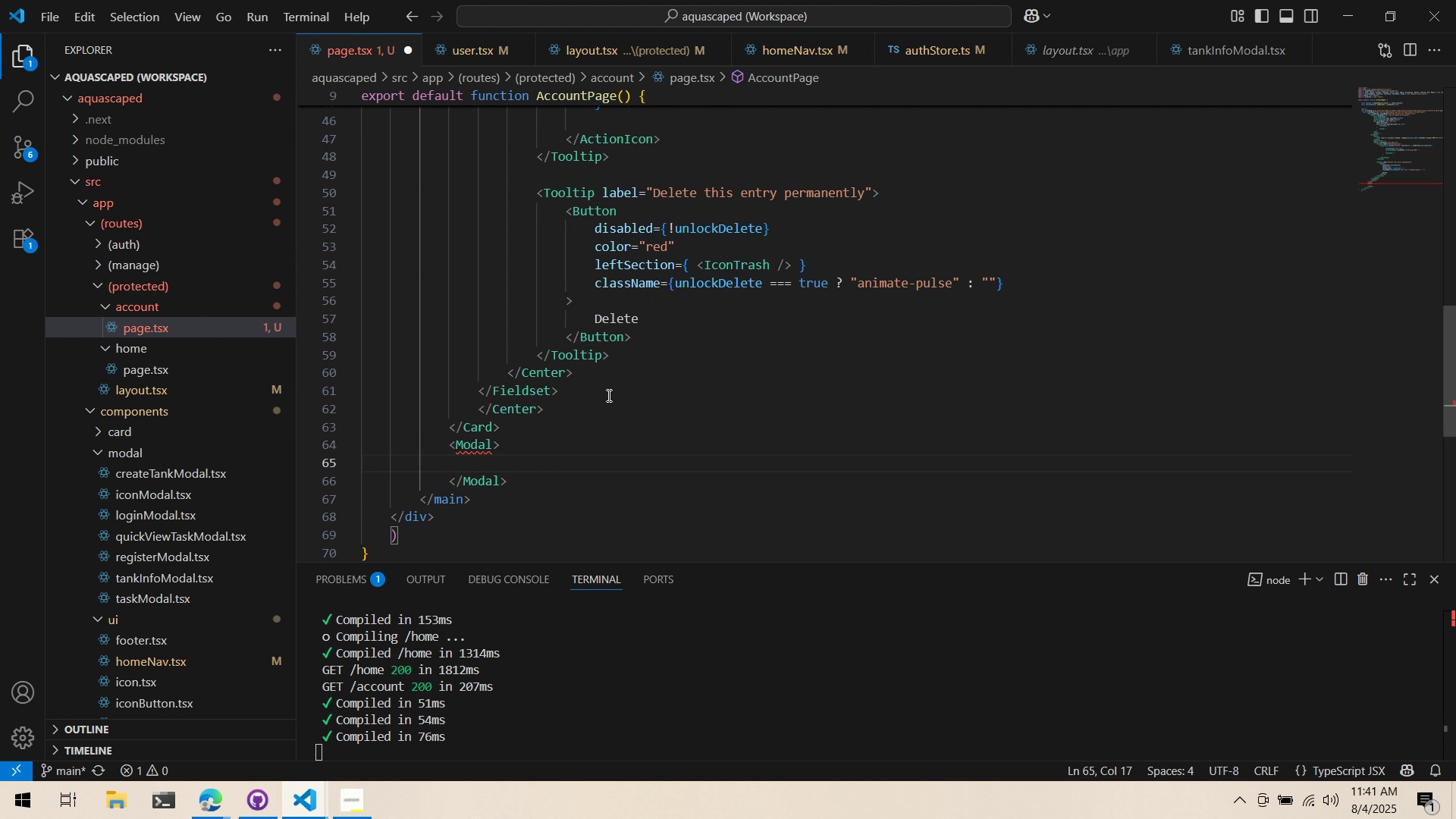 
hold_key(key=ControlLeft, duration=0.51)
 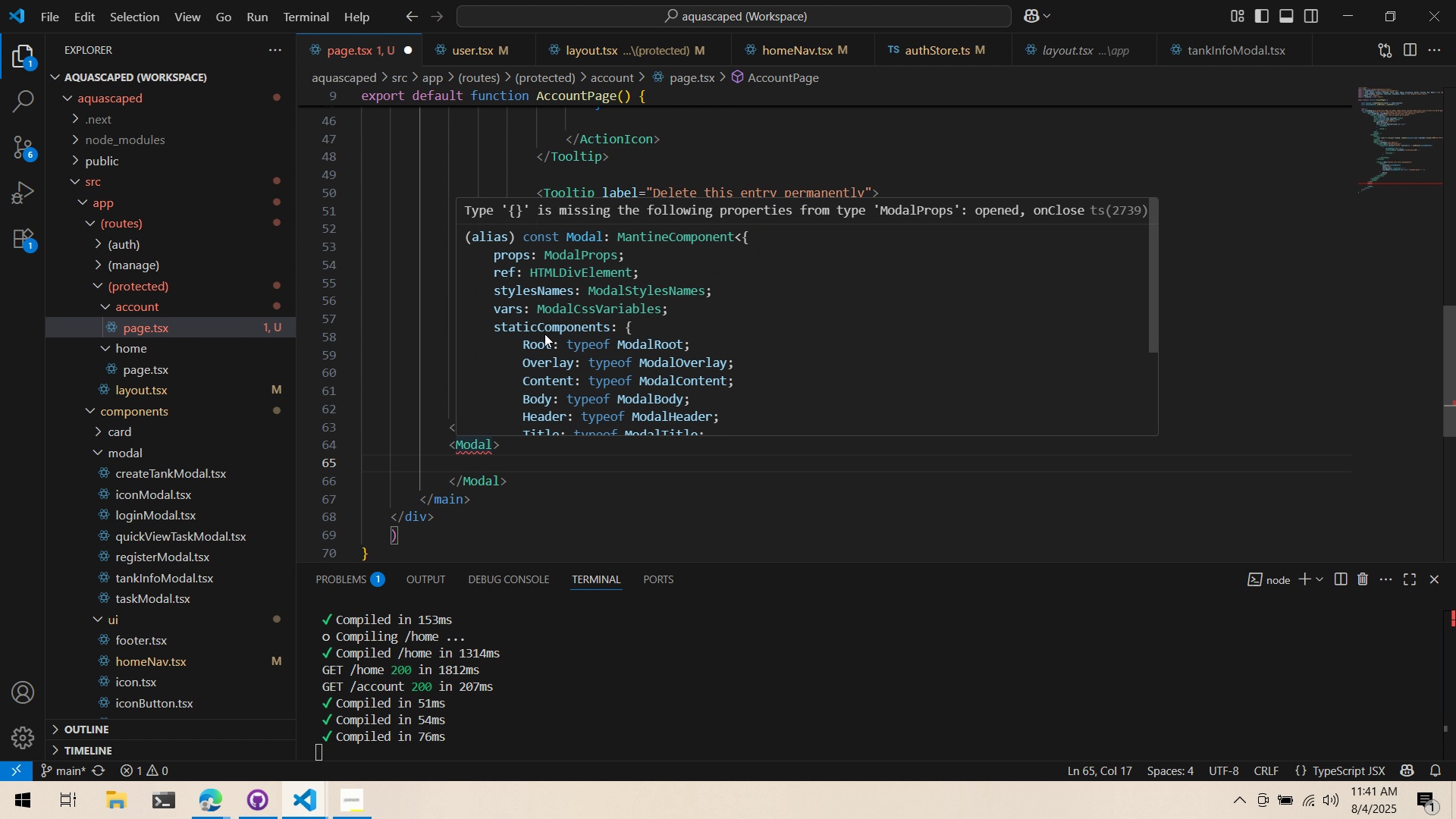 
left_click([531, 463])
 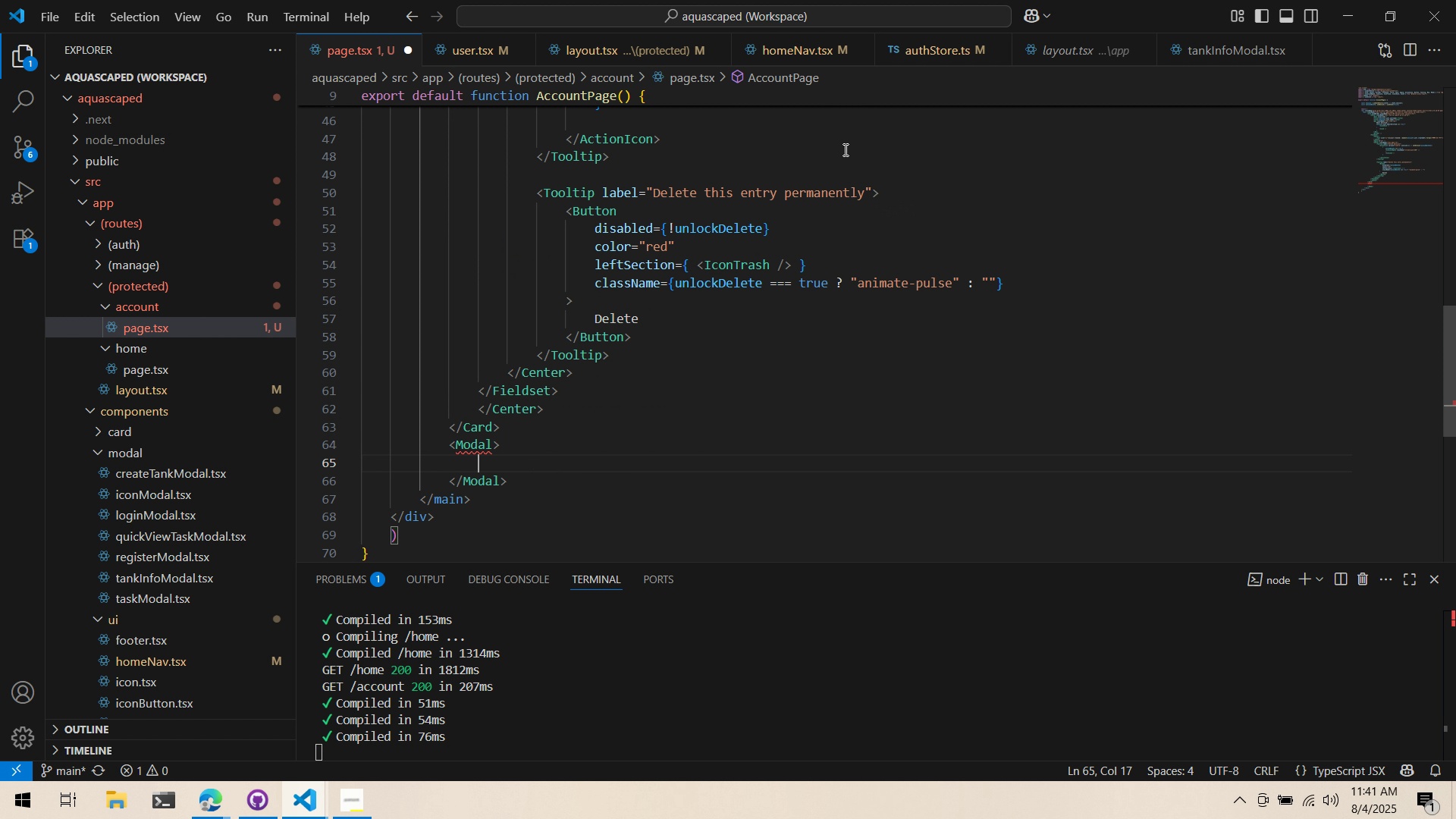 
scroll: coordinate [711, 288], scroll_direction: up, amount: 18.0
 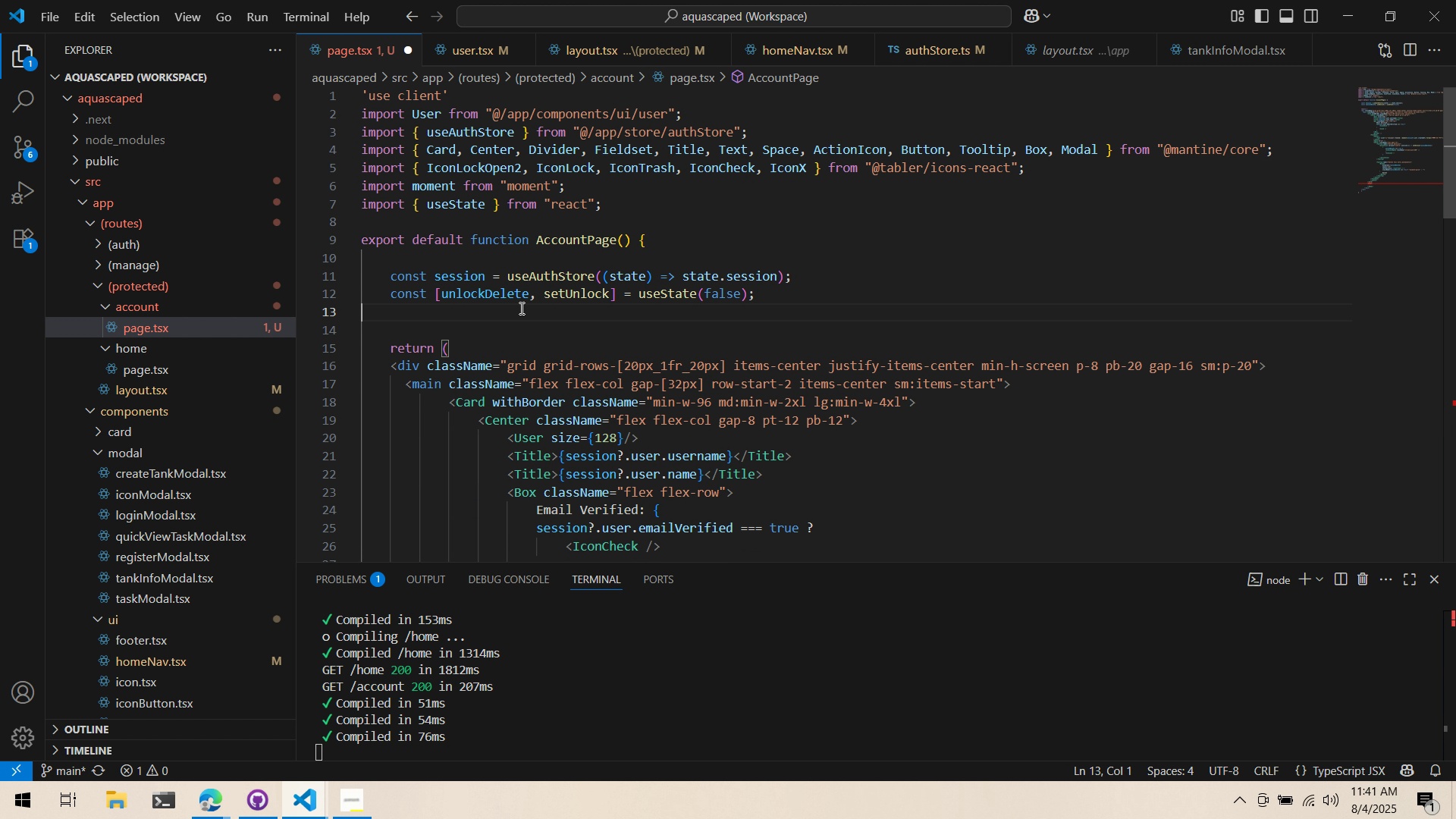 
left_click([520, 308])
 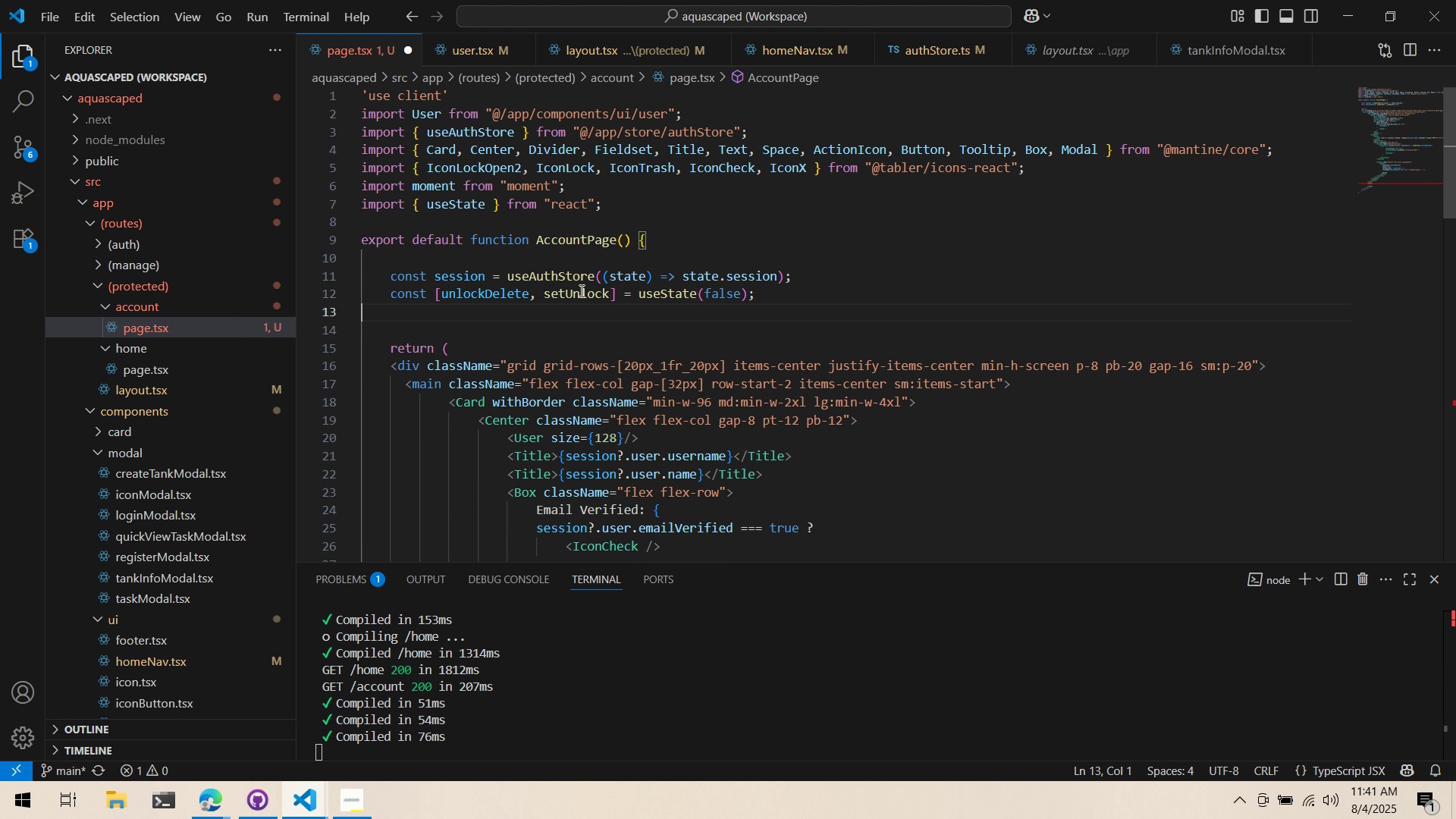 
key(Tab)
type(const [opend)
key(Backspace)
type(ed, {open, close)
 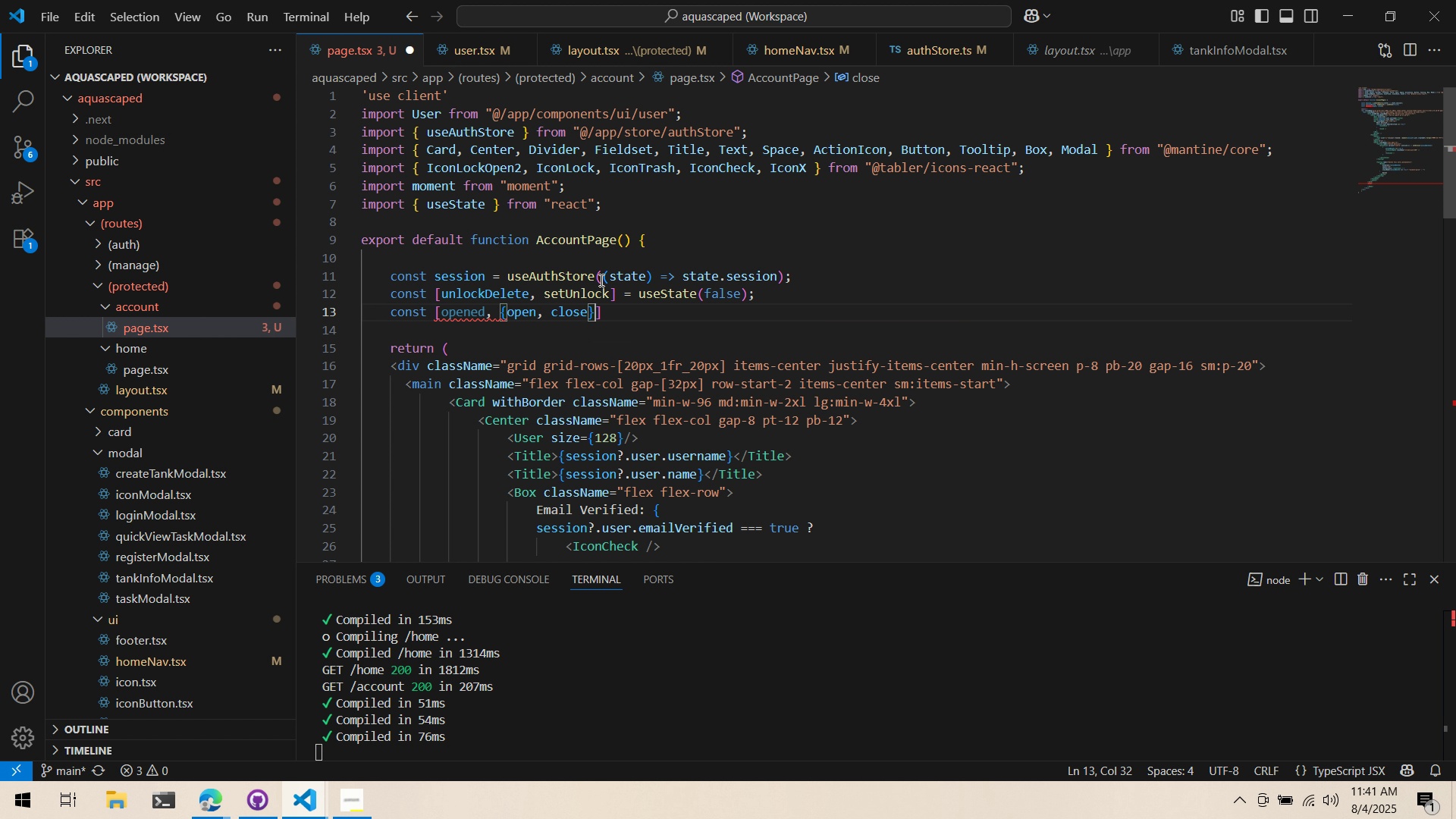 
 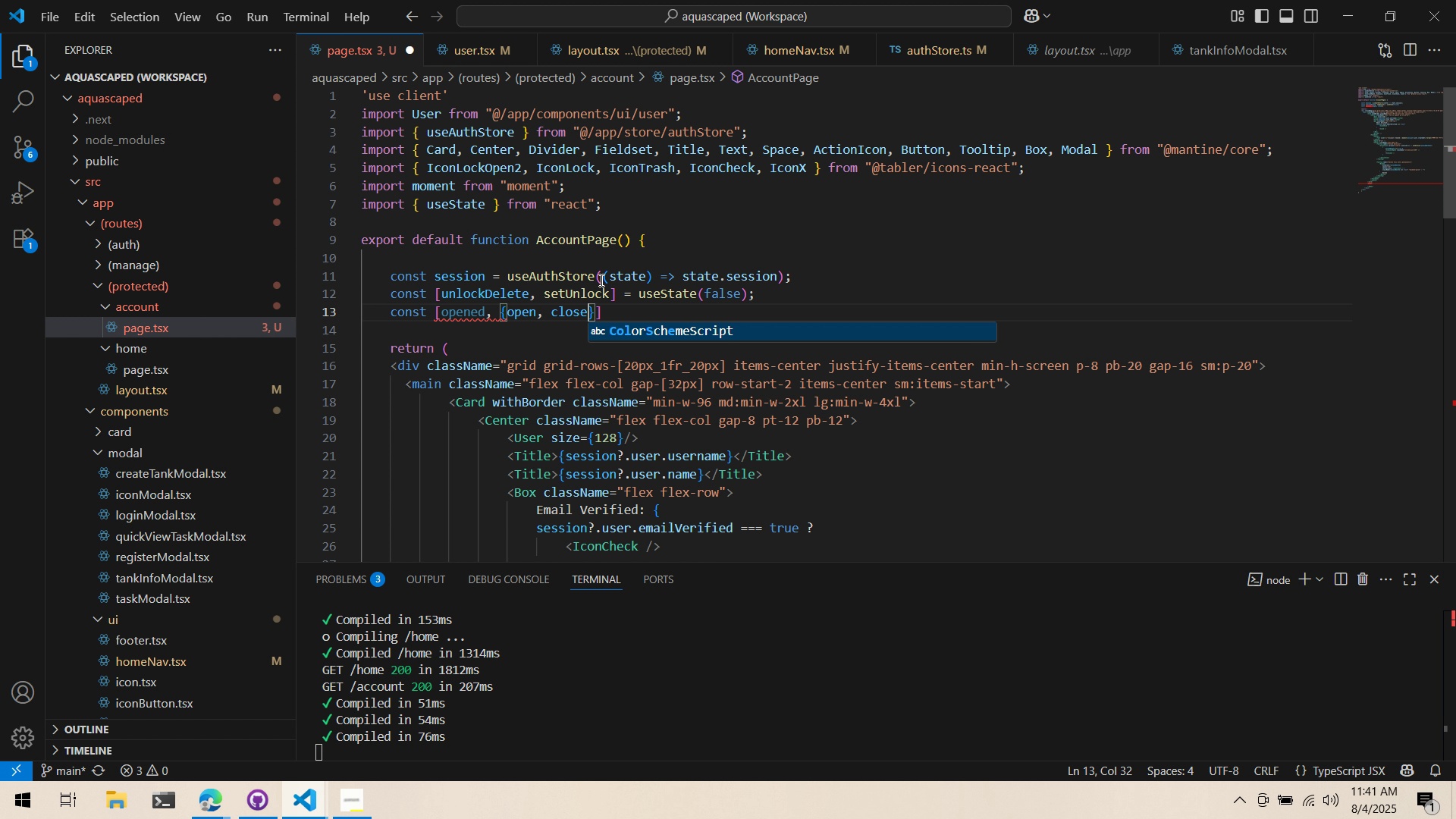 
key(ArrowRight)
 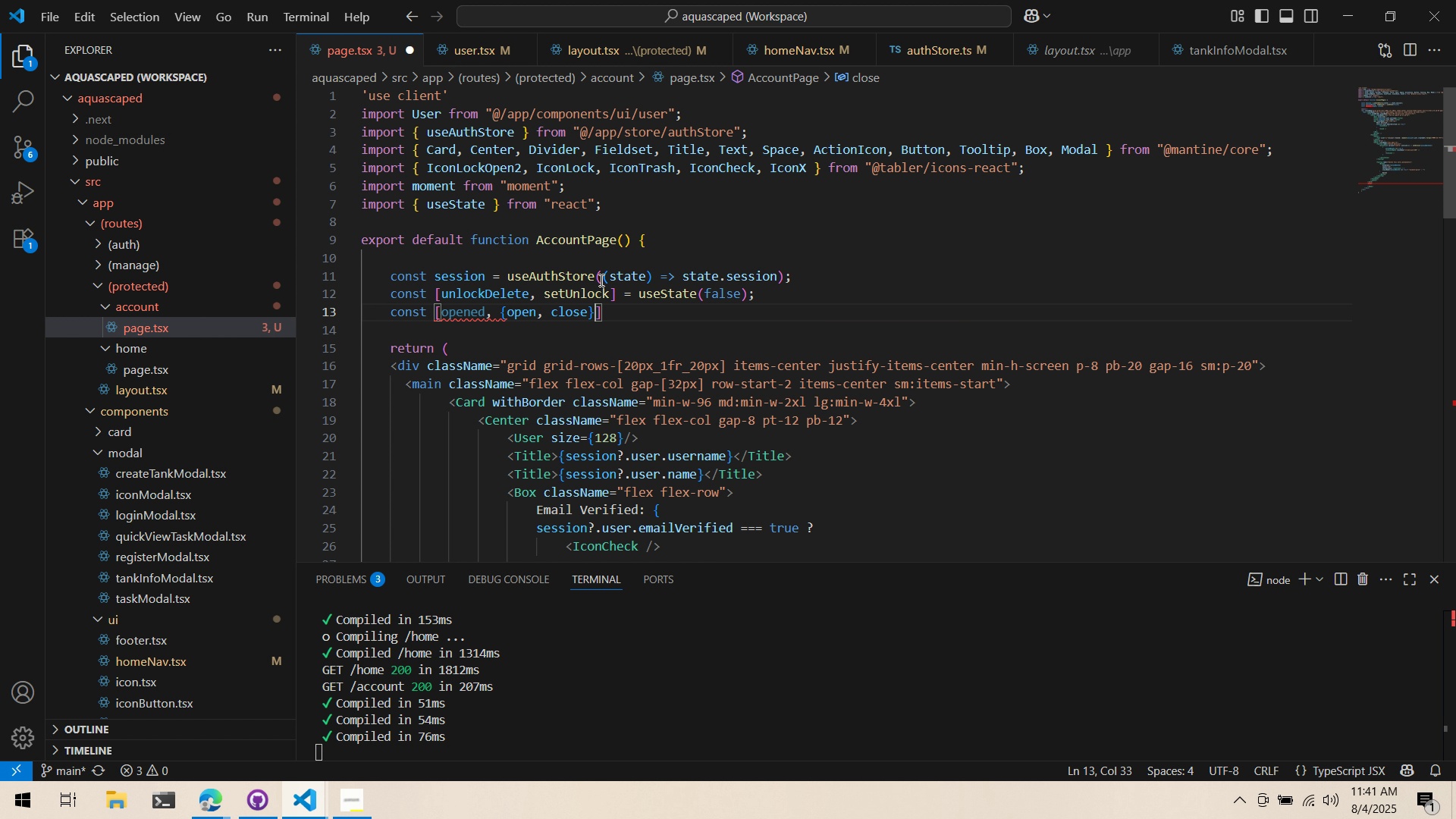 
key(ArrowRight)
 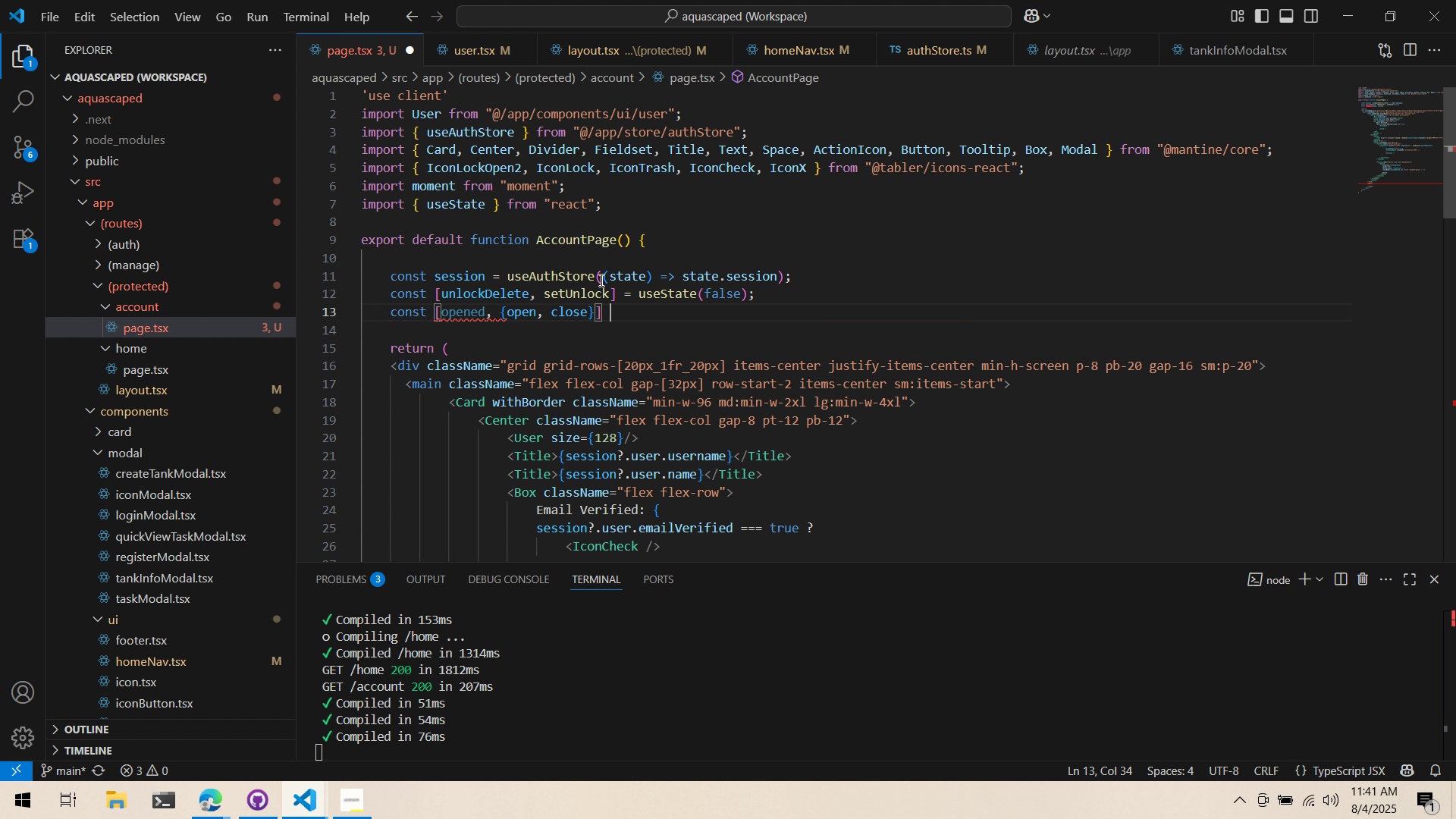 
type( = useDis)
 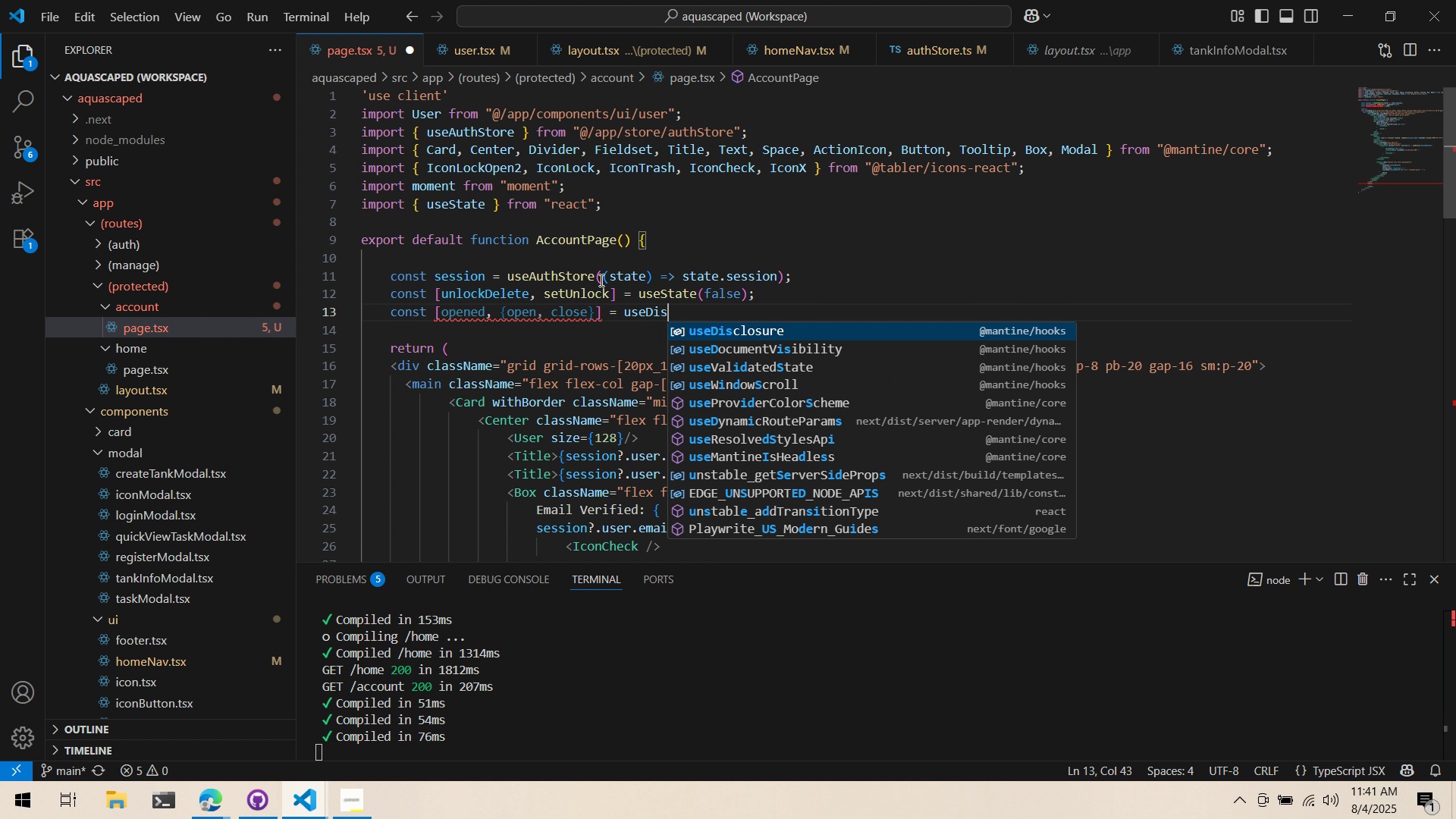 
key(Enter)
 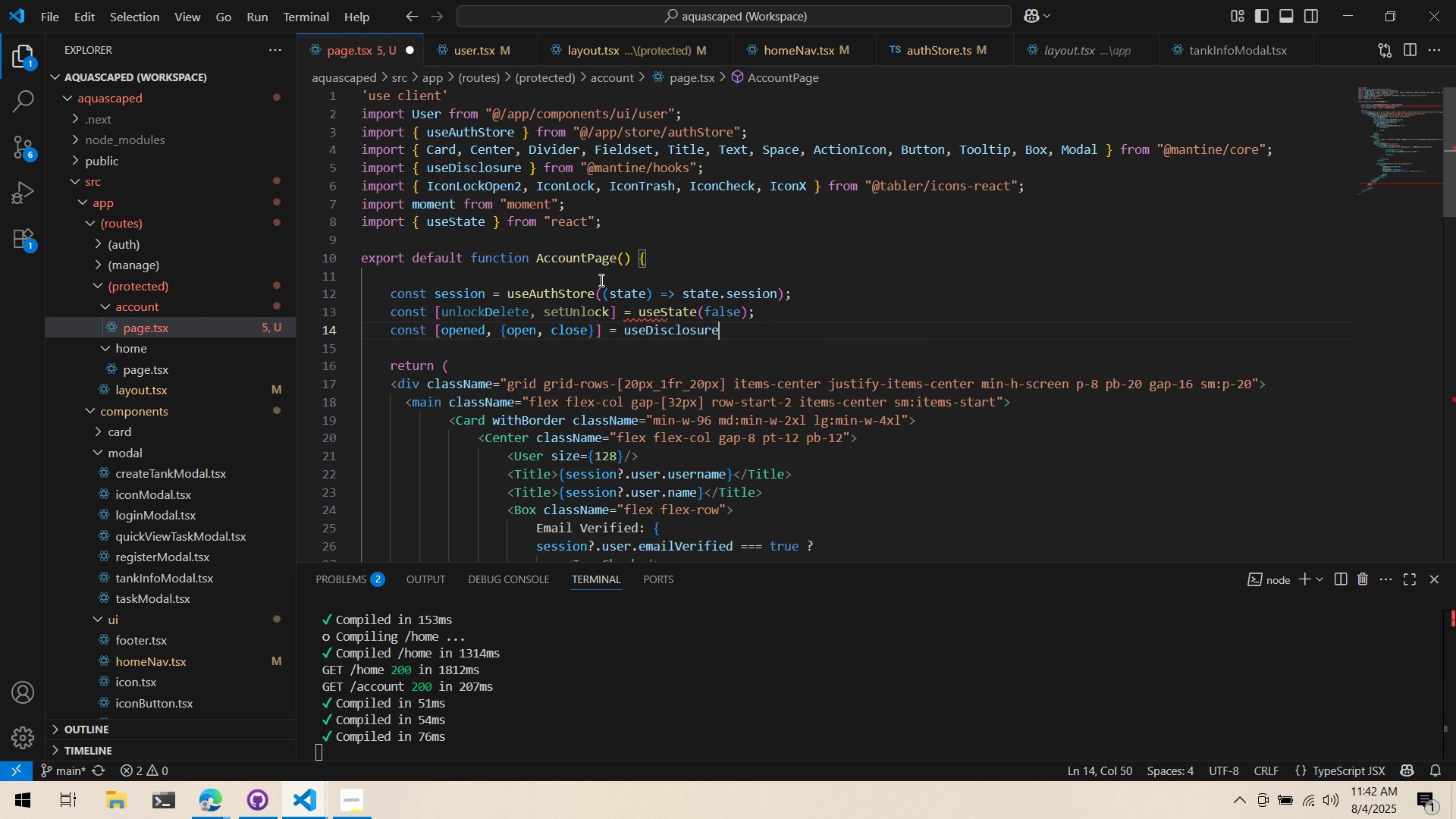 
type(();)
 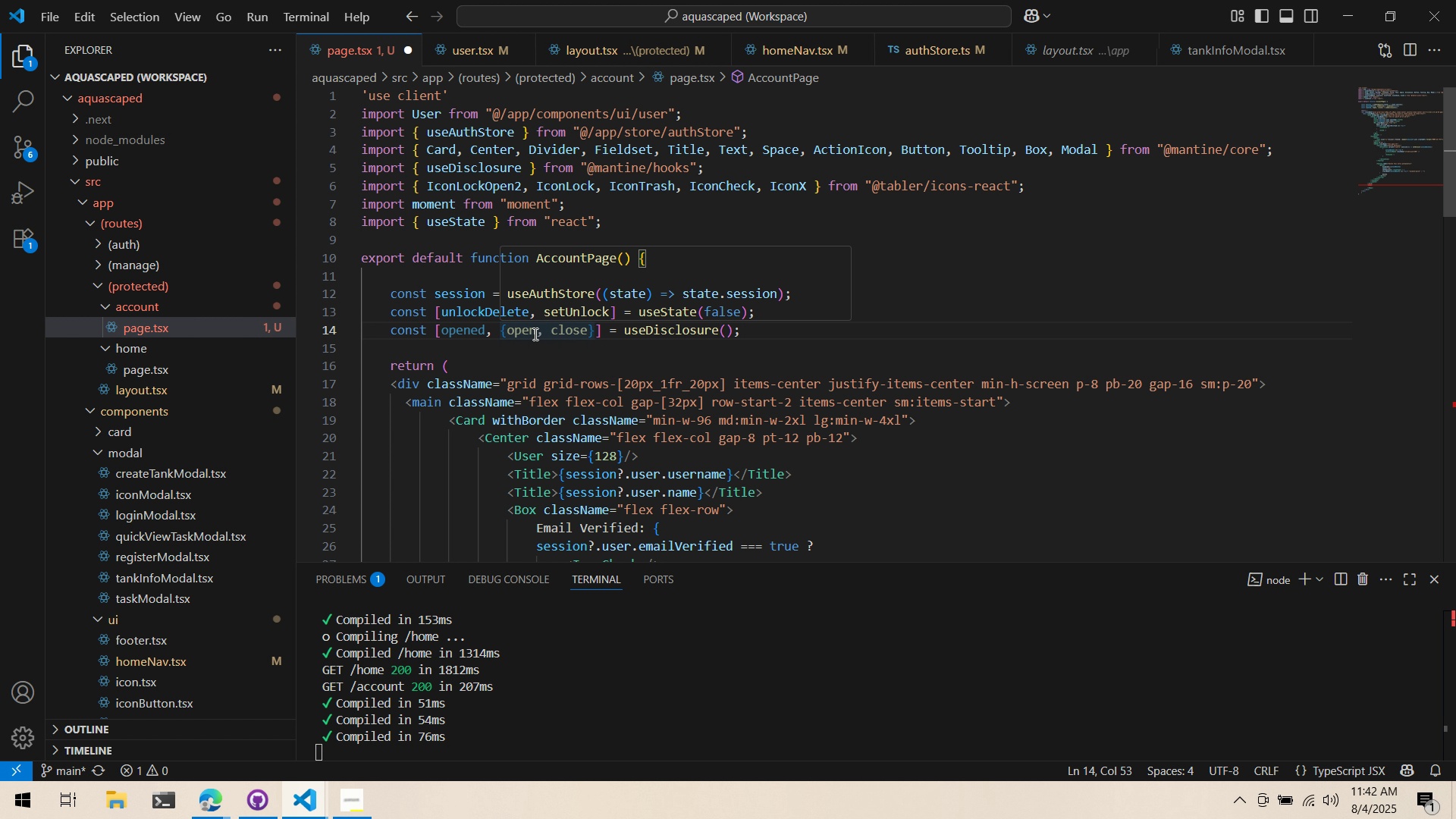 
key(Control+S)
 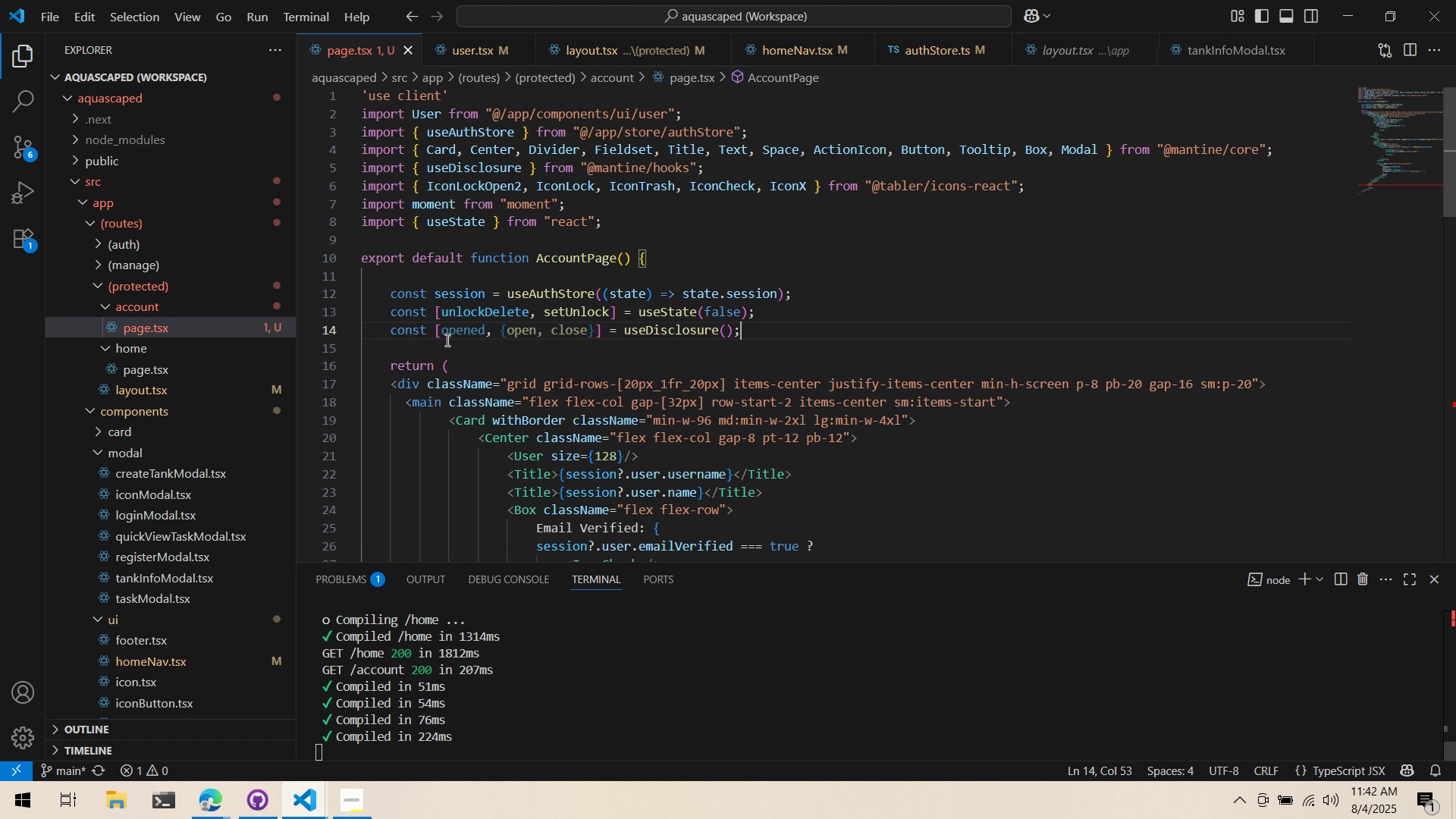 
scroll: coordinate [482, 389], scroll_direction: down, amount: 19.0
 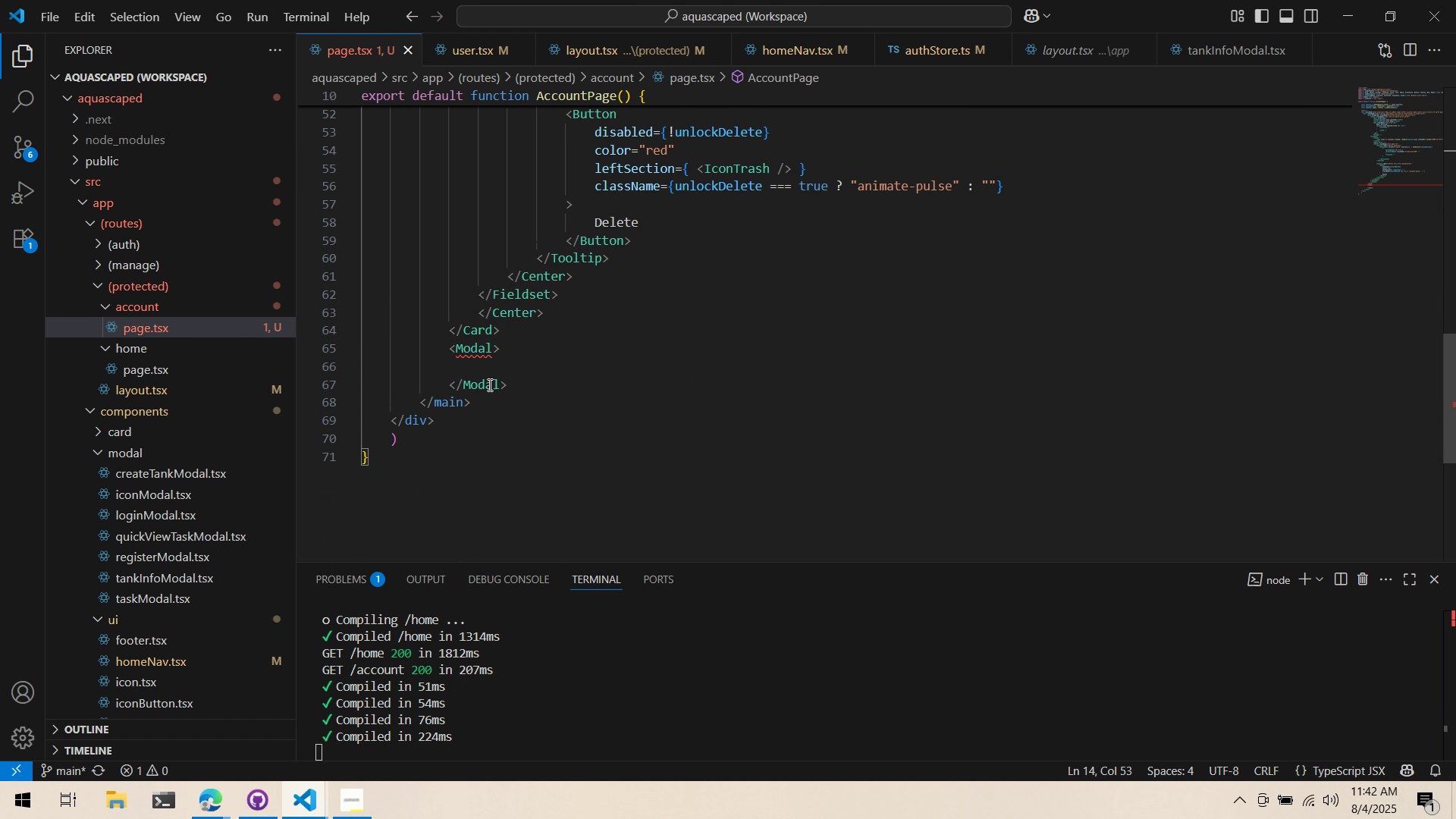 
key(Alt+AltLeft)
 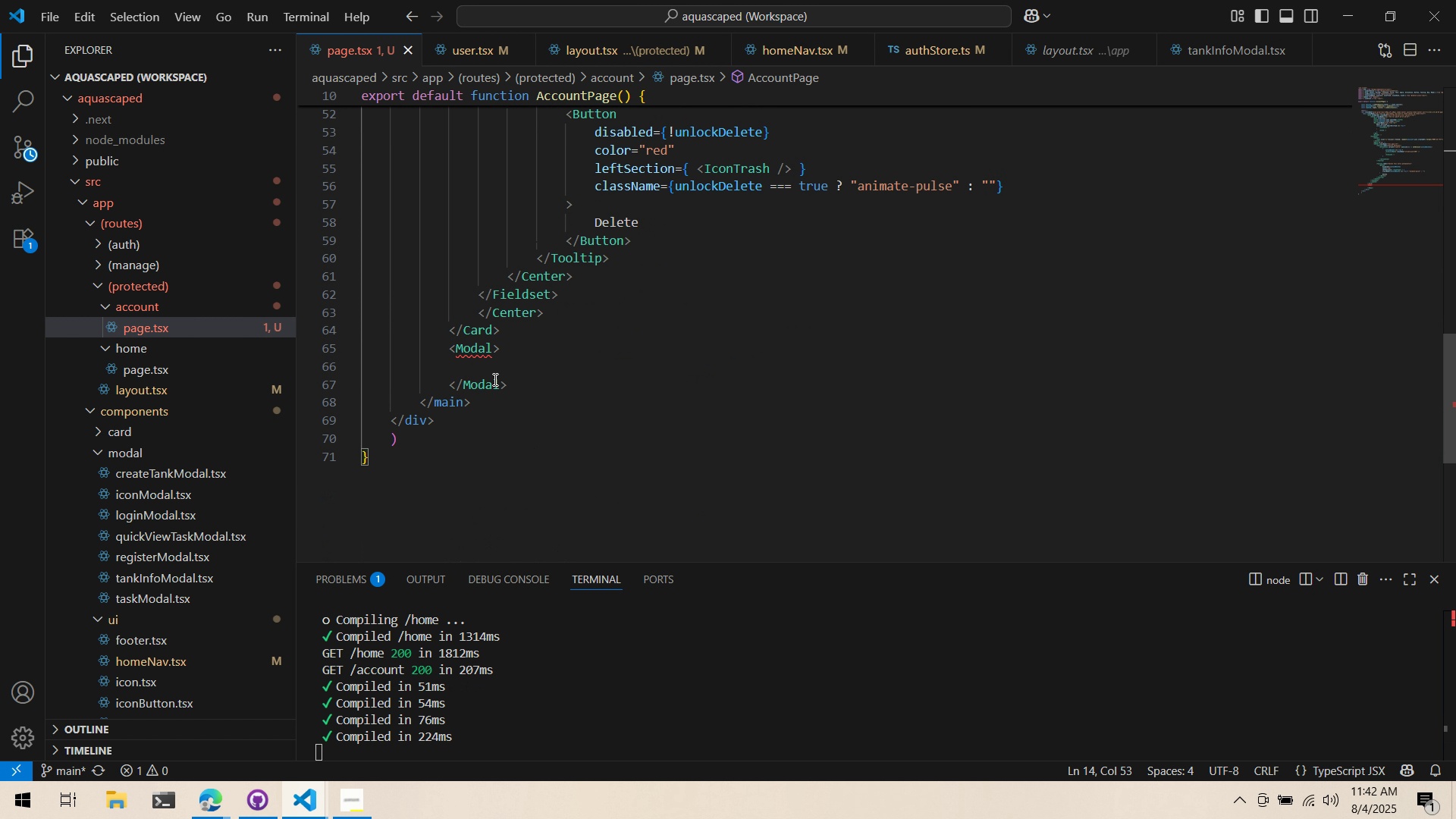 
key(Tab)
type(modal)
 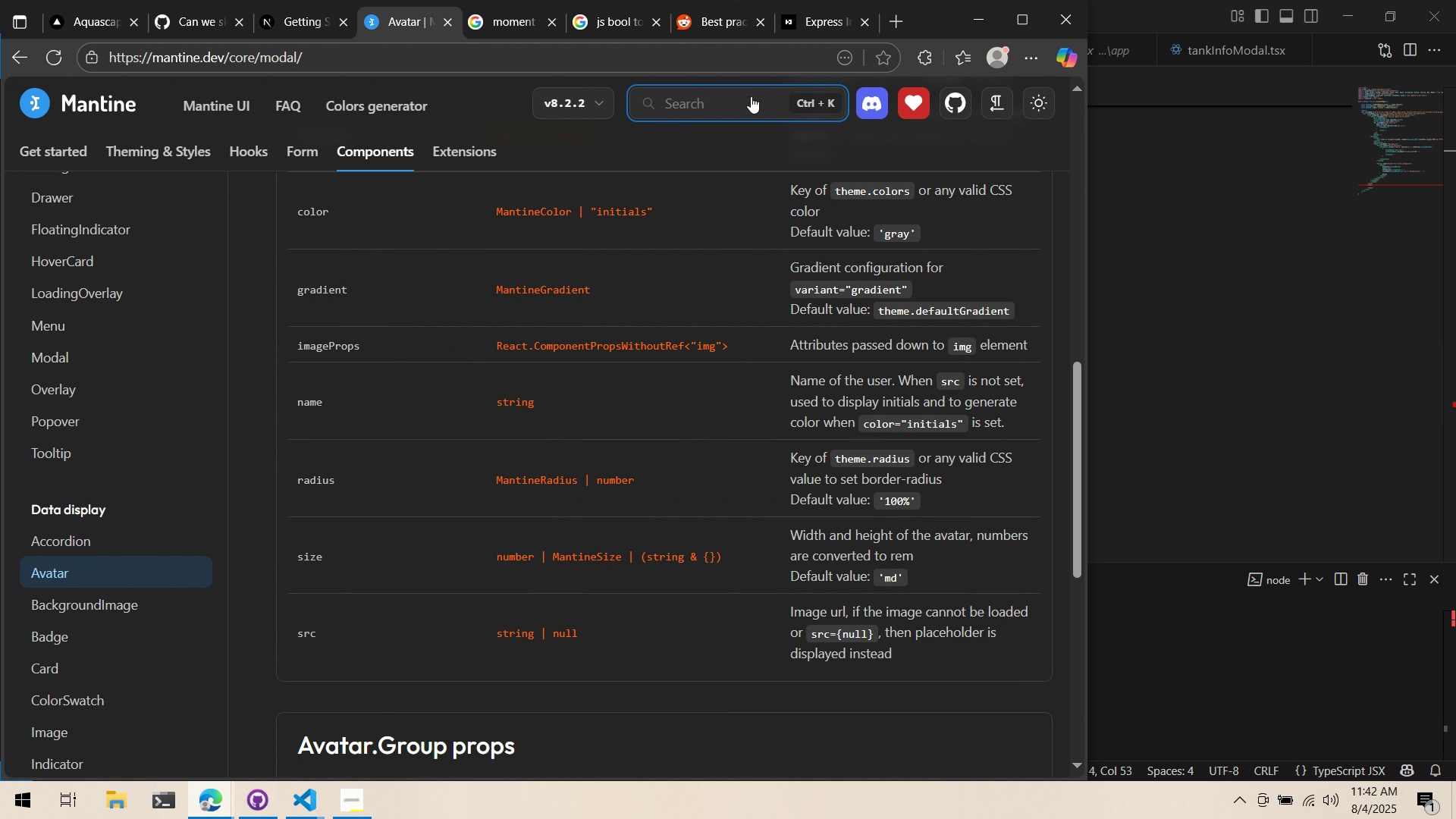 
left_click_drag(start_coordinate=[404, 36], to_coordinate=[404, 42])
 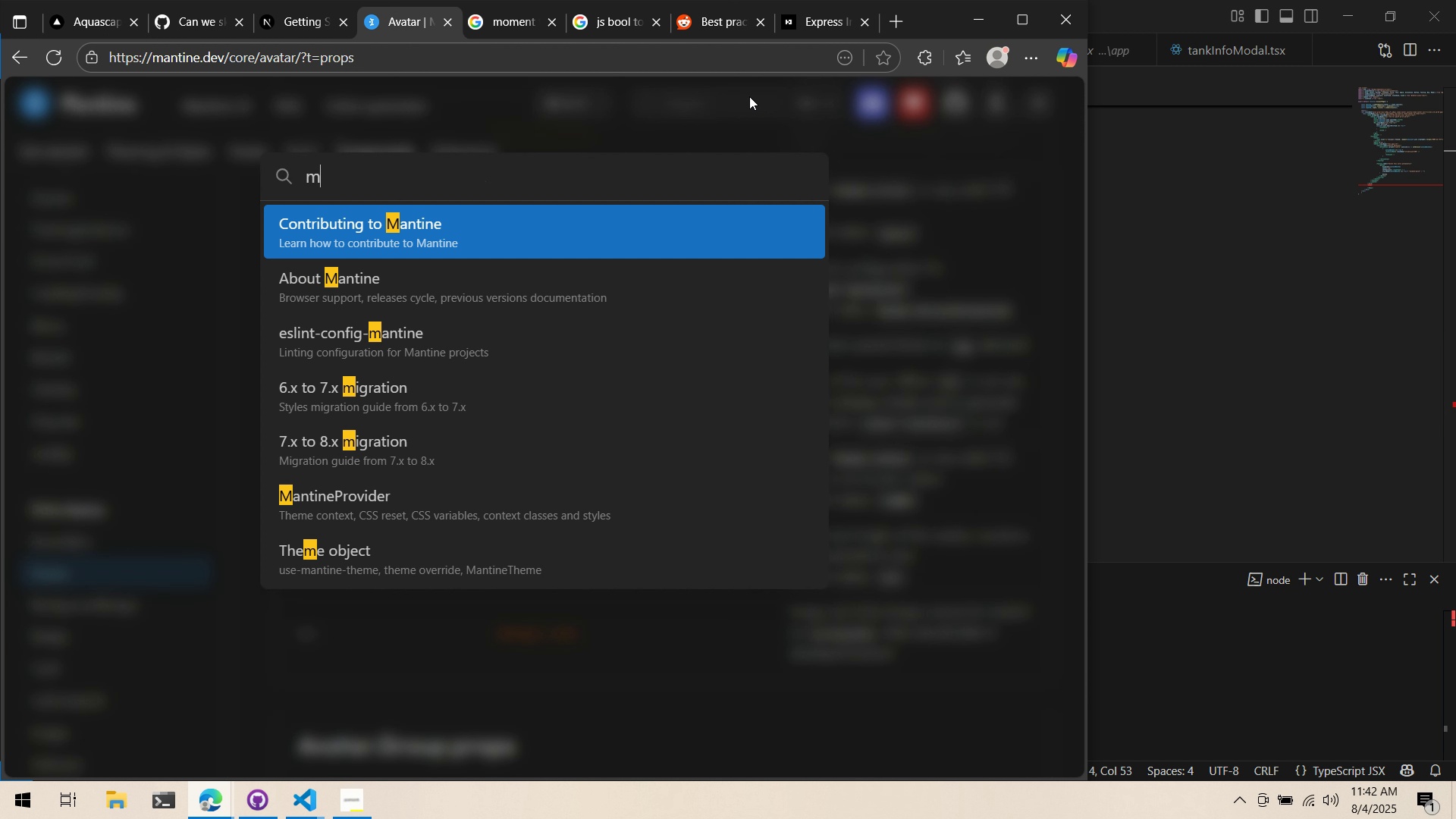 
key(Enter)
 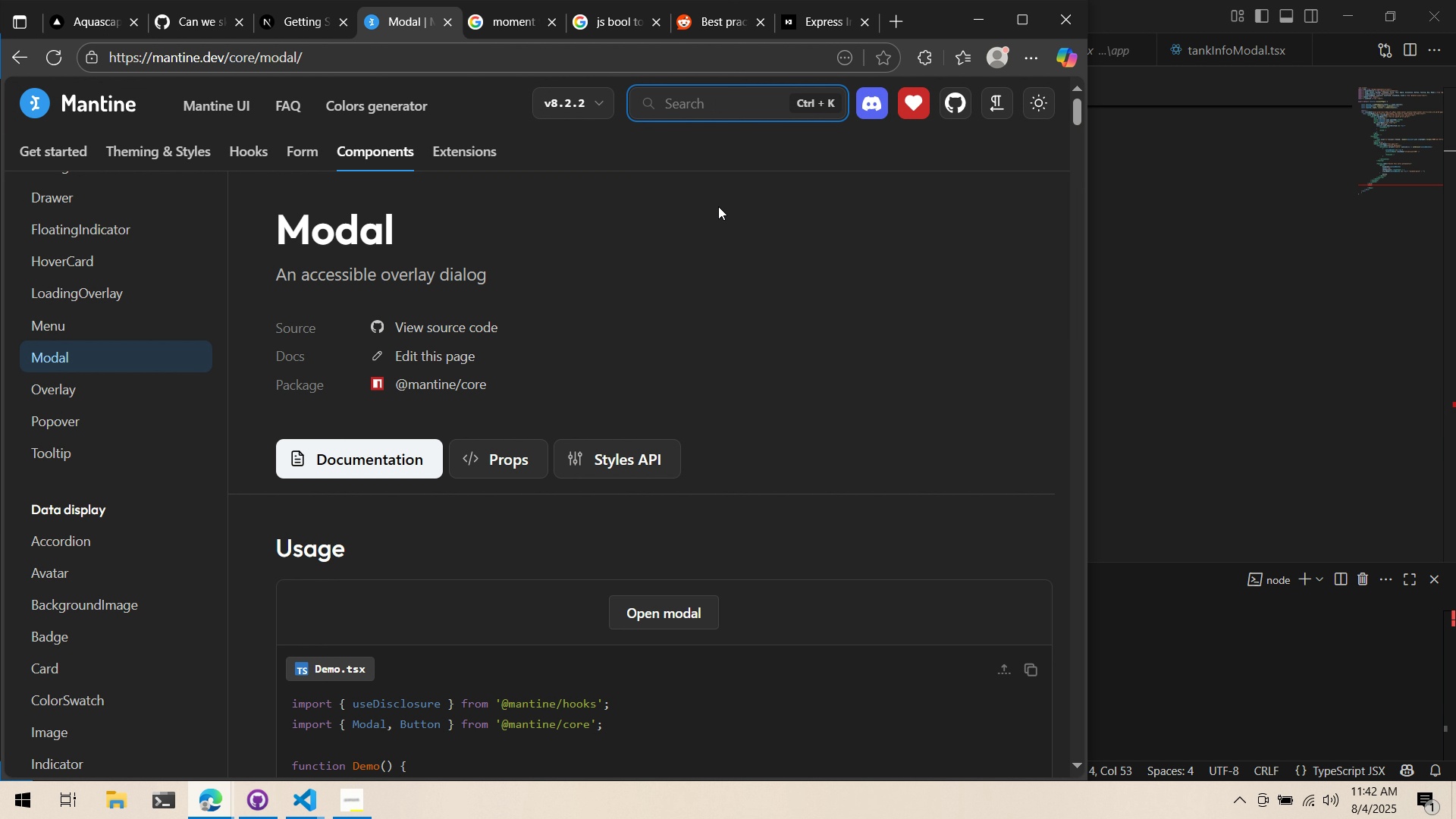 
scroll: coordinate [720, 209], scroll_direction: down, amount: 5.0
 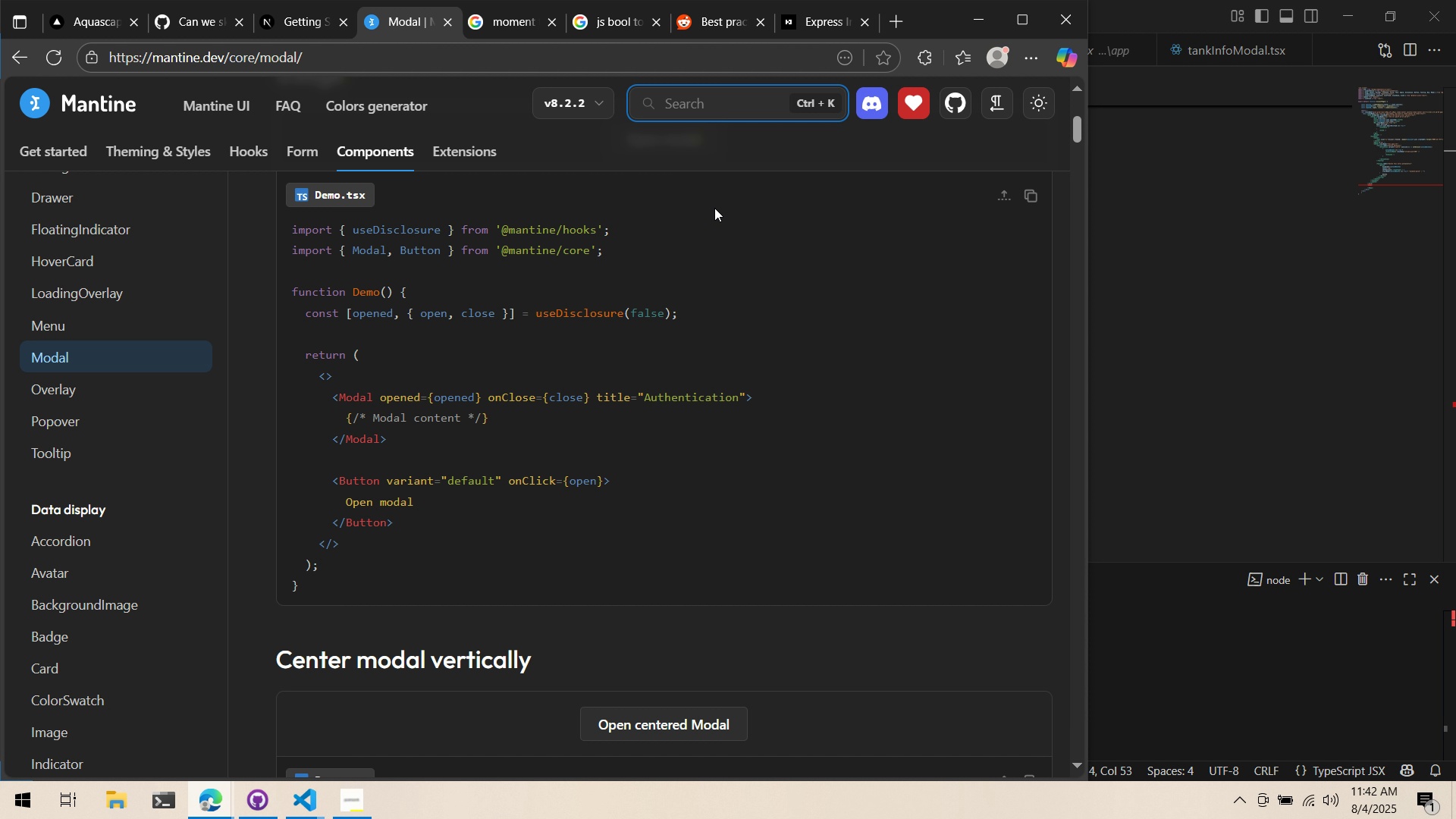 
key(Alt+AltLeft)
 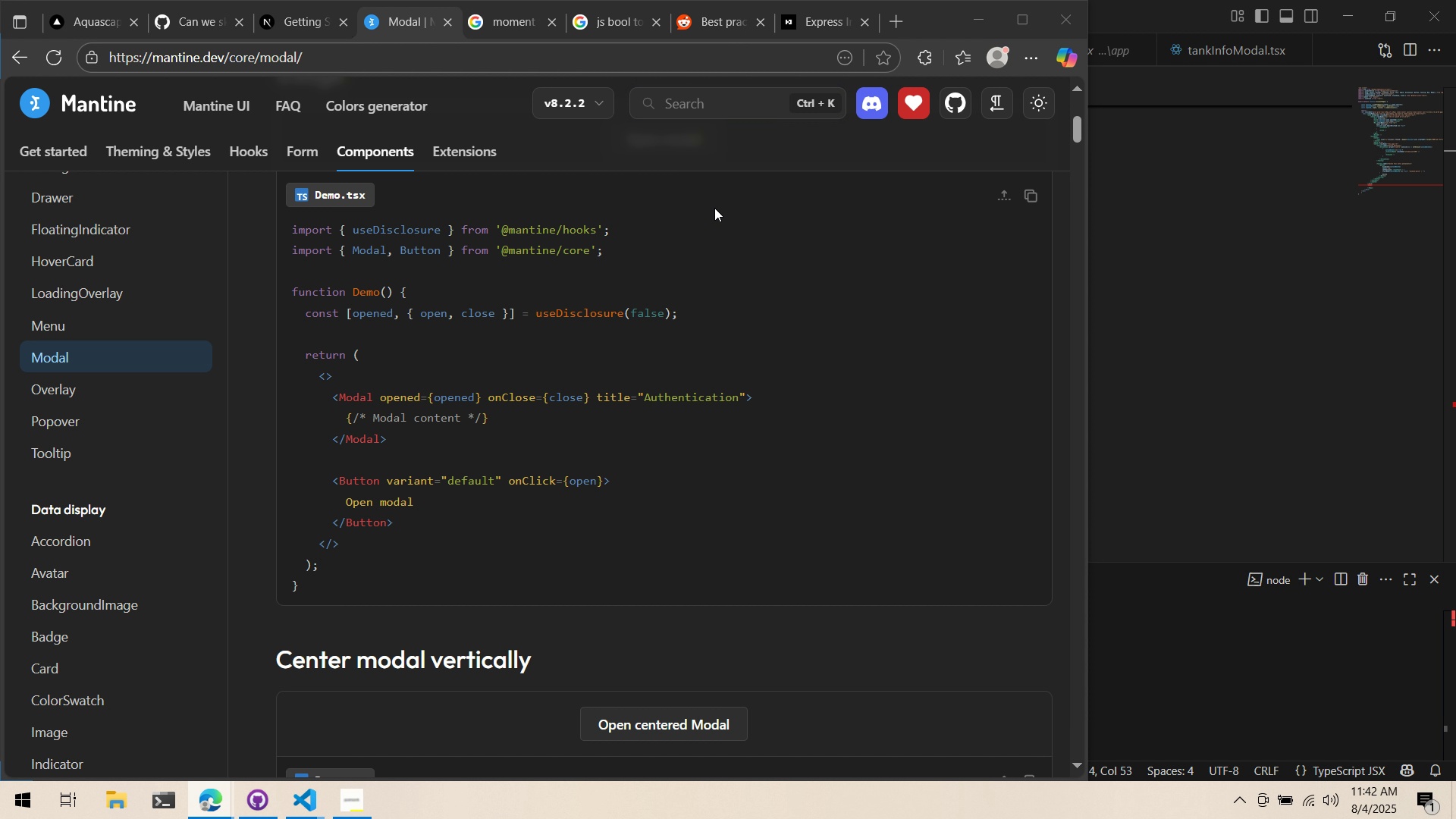 
key(Alt+Tab)
 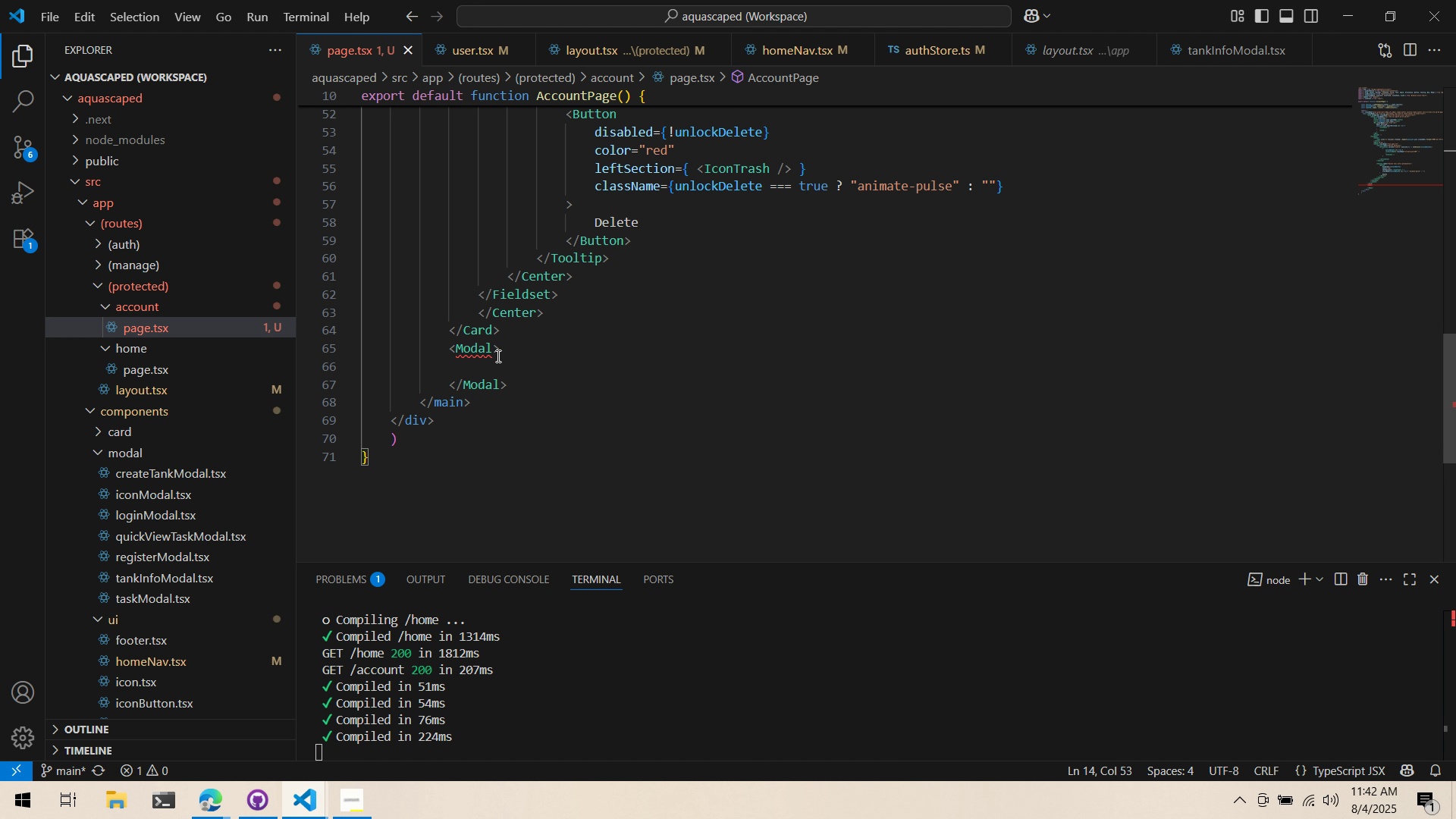 
left_click([487, 350])
 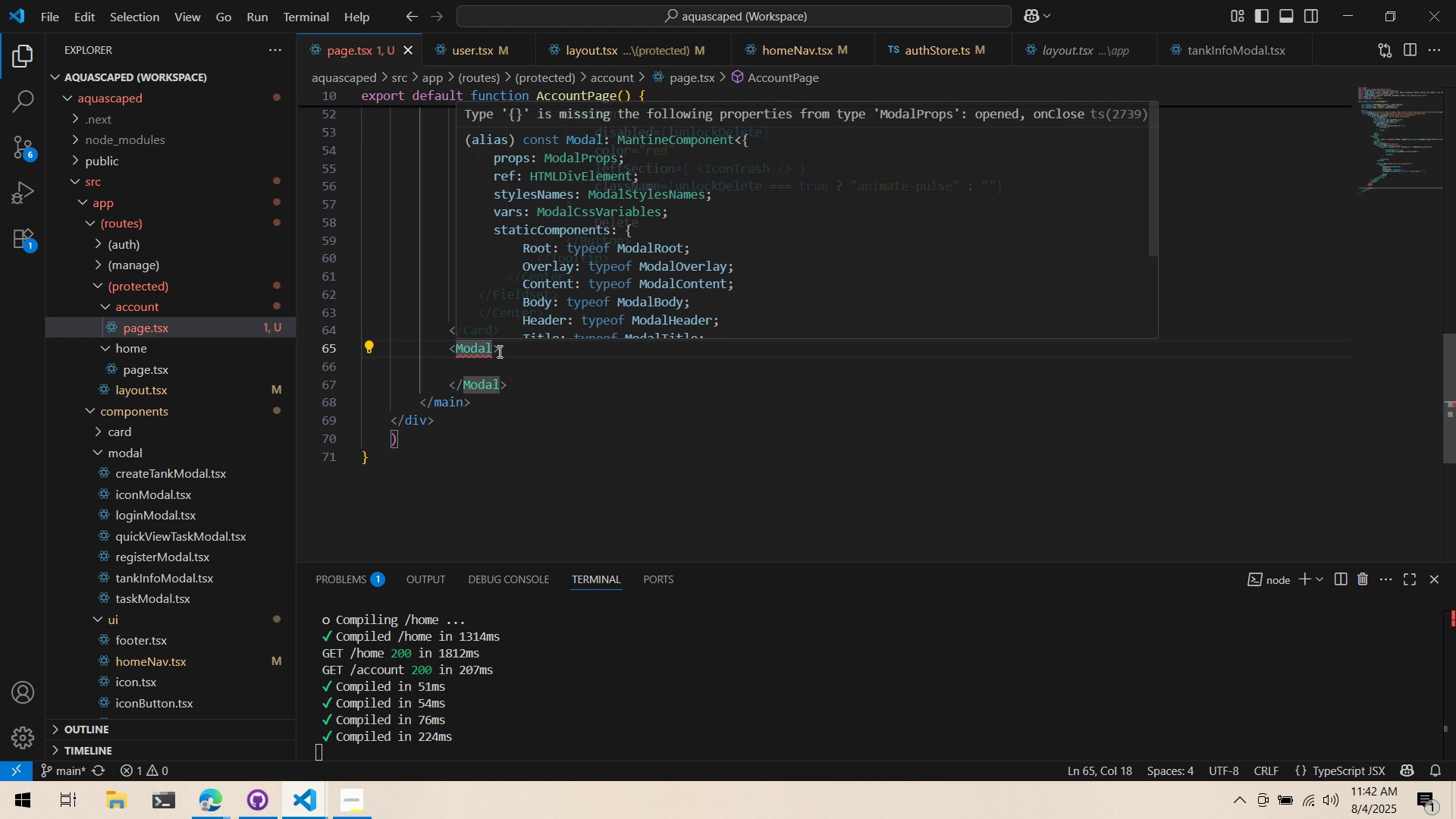 
key(ArrowRight)
 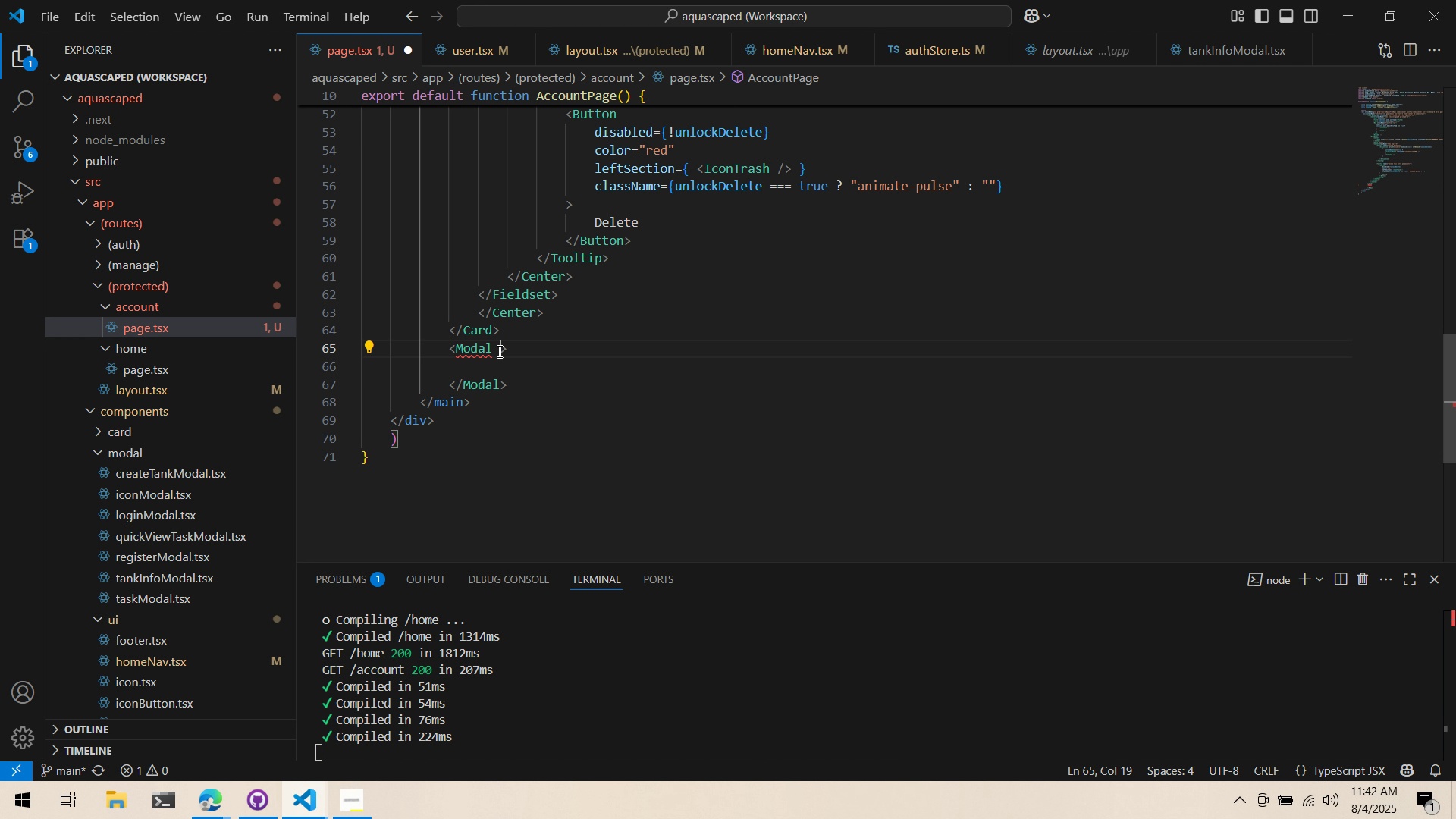 
type( opene)
 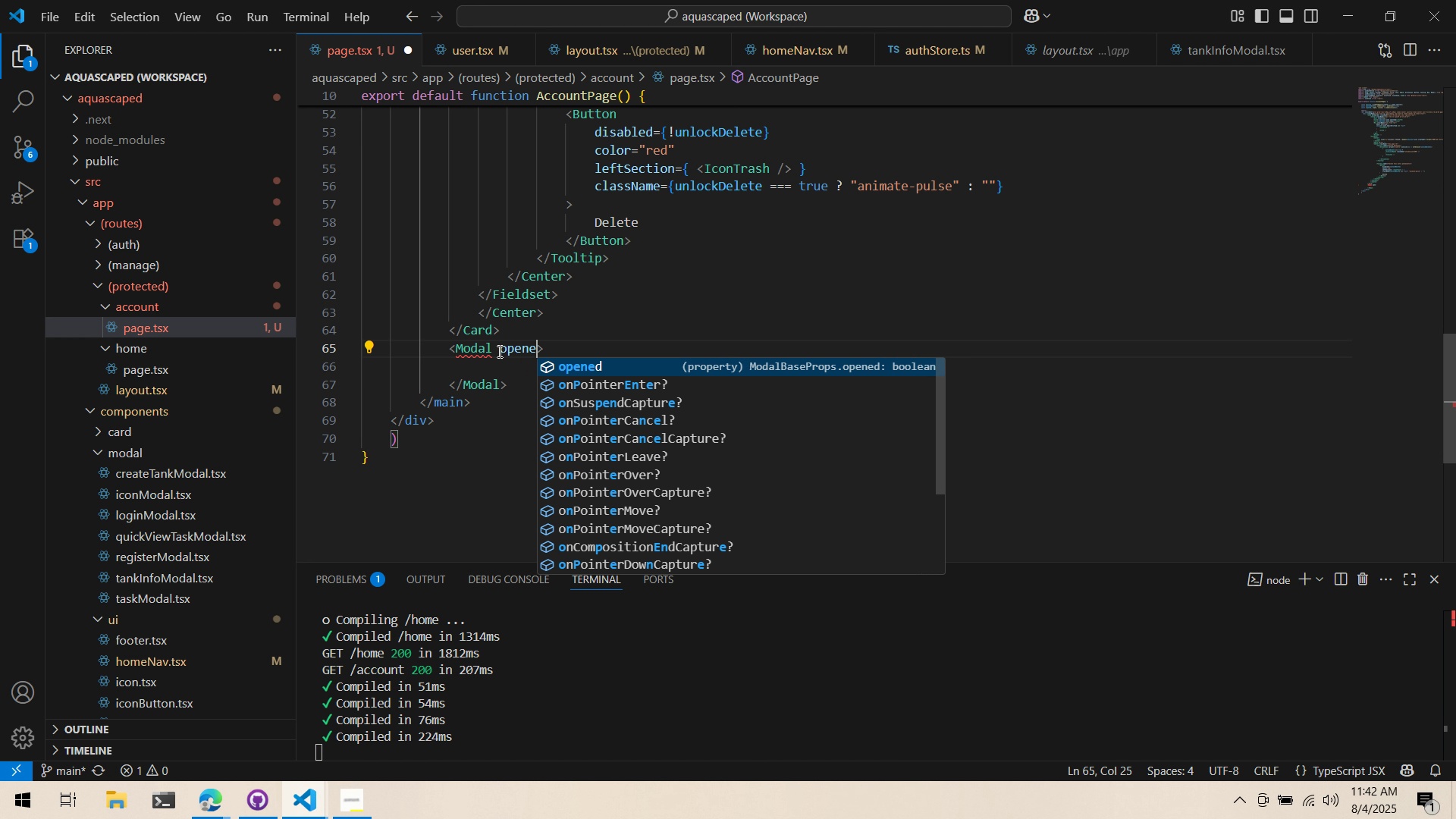 
key(Enter)
 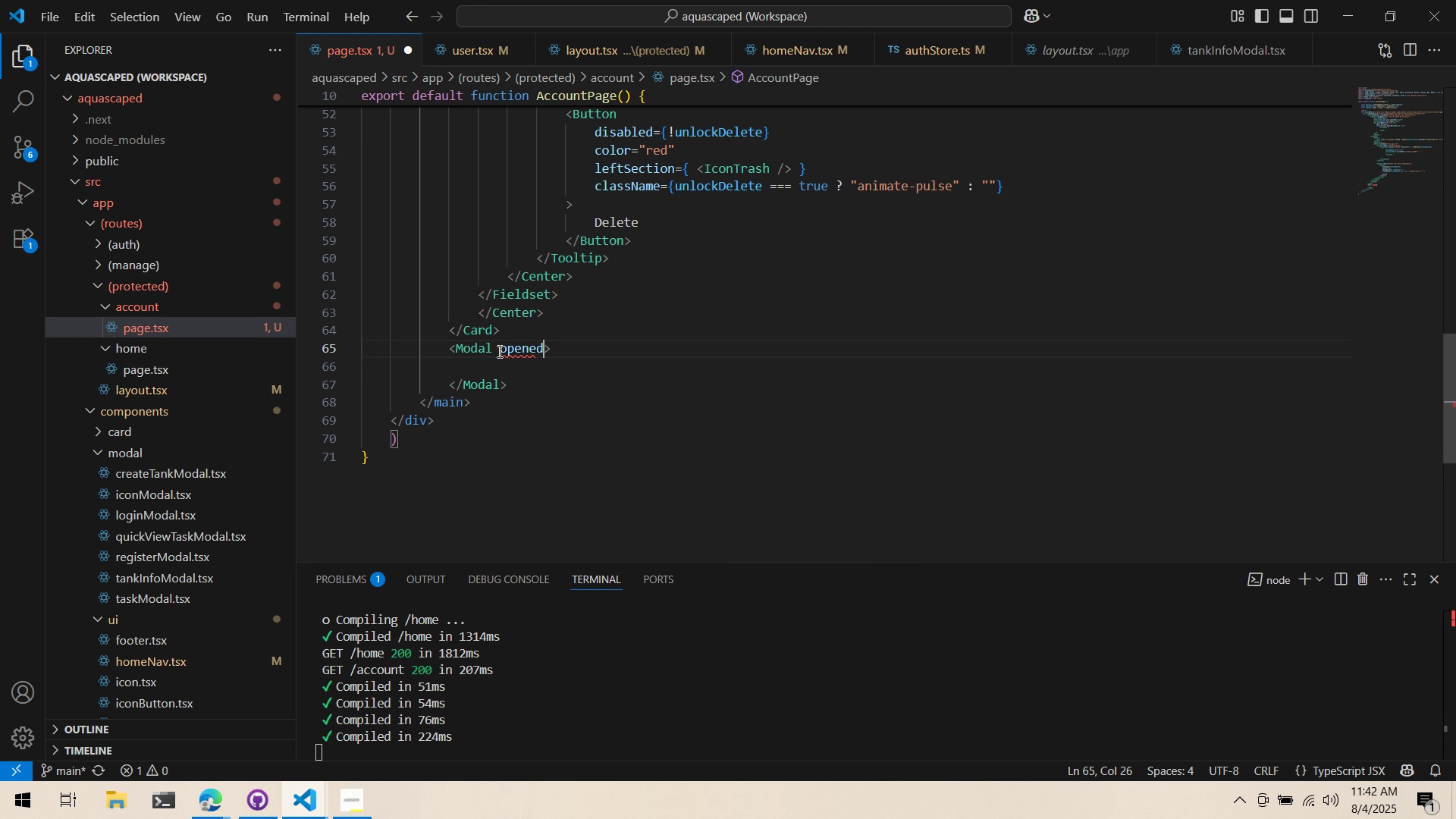 
type(={opened)
 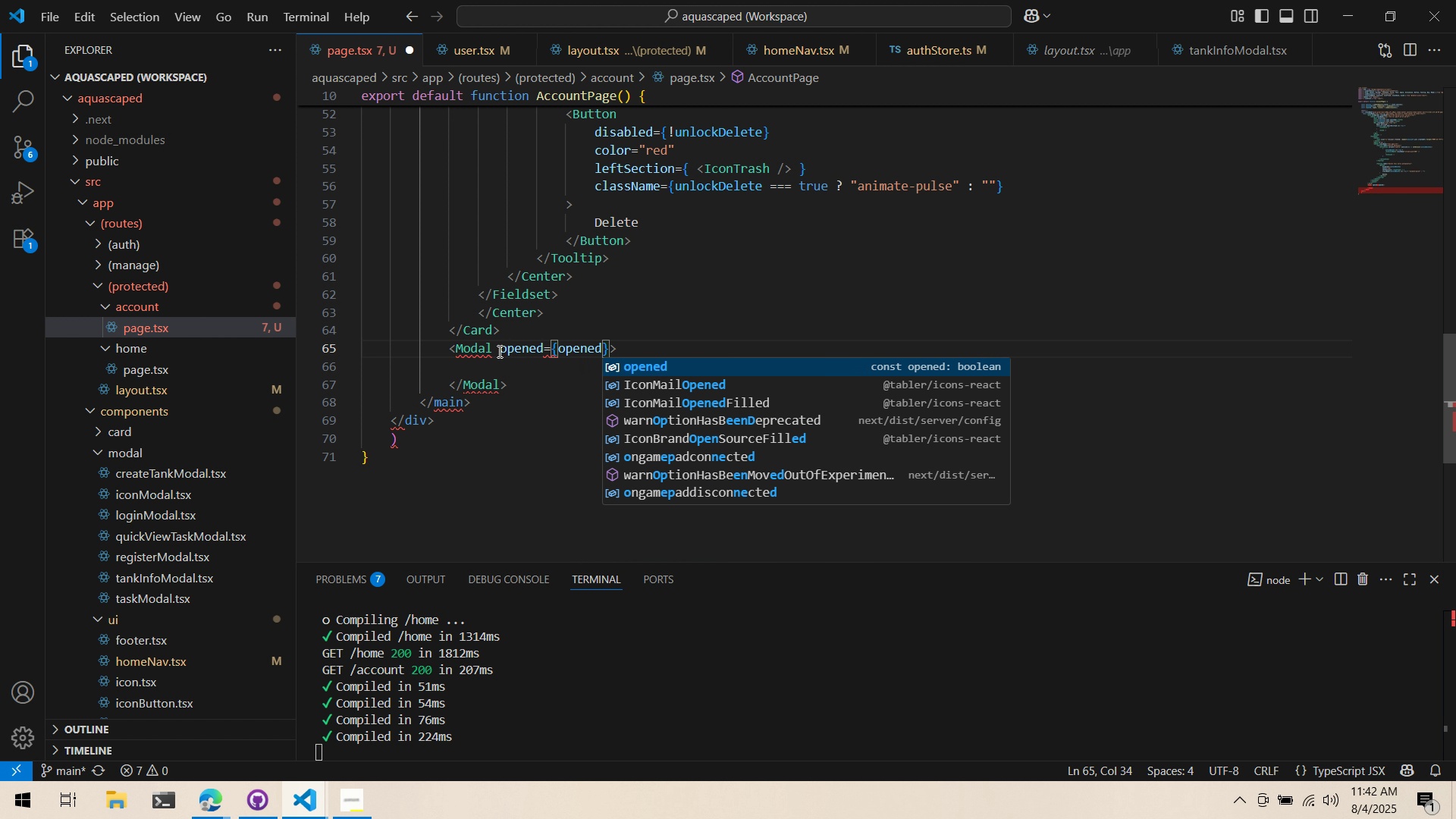 
key(ArrowRight)
 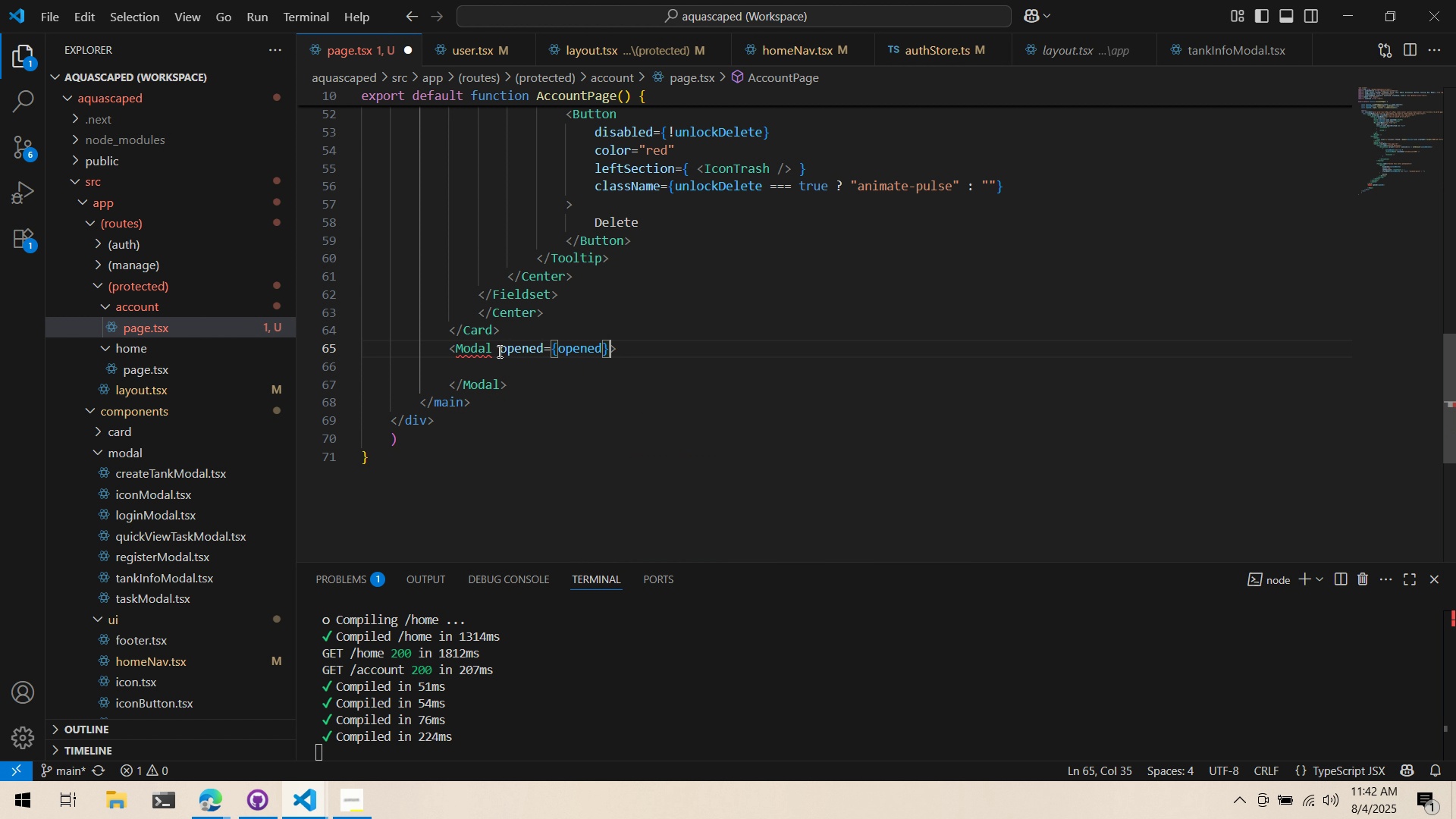 
key(Control+S)
 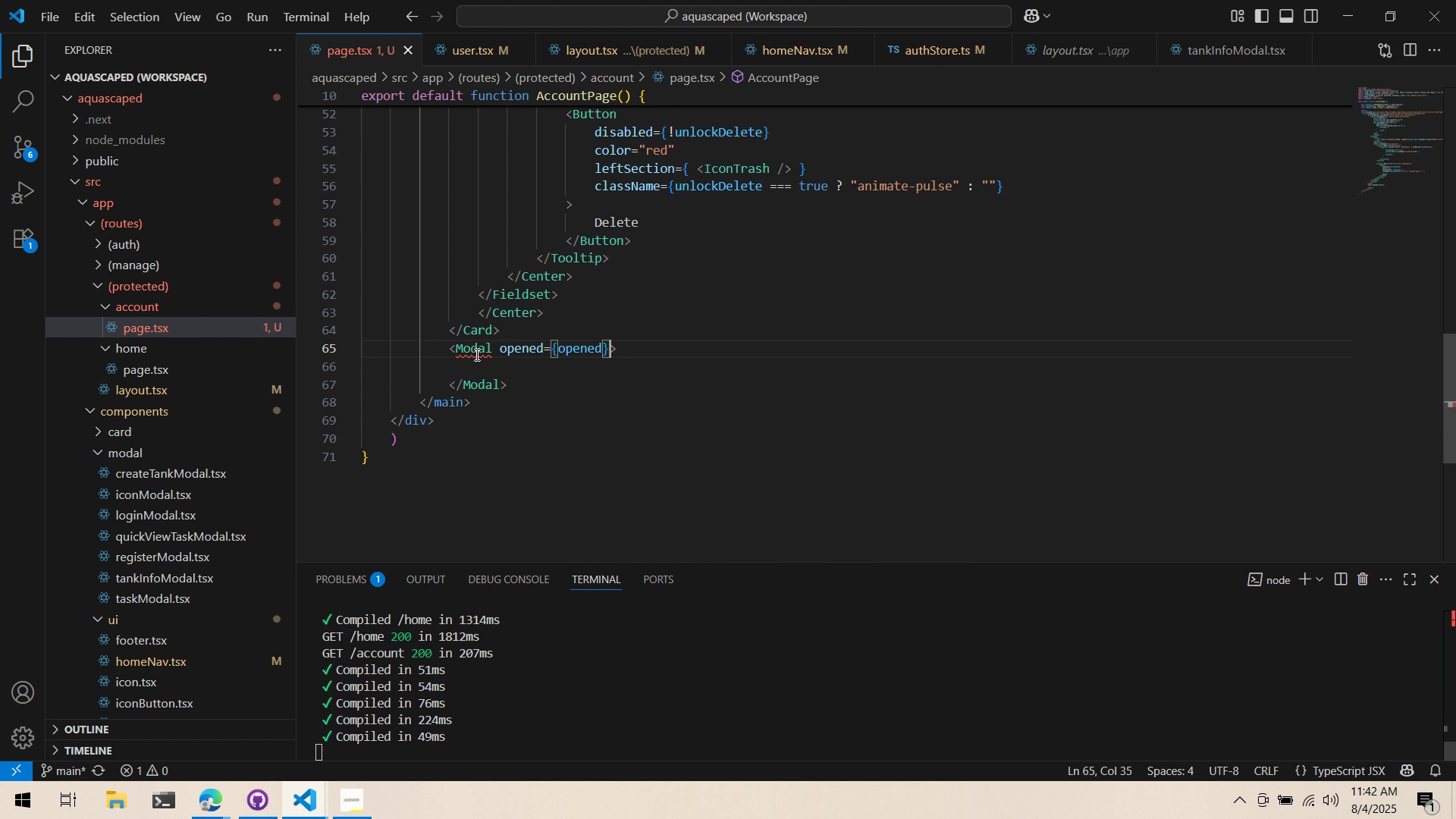 
key(Alt+AltLeft)
 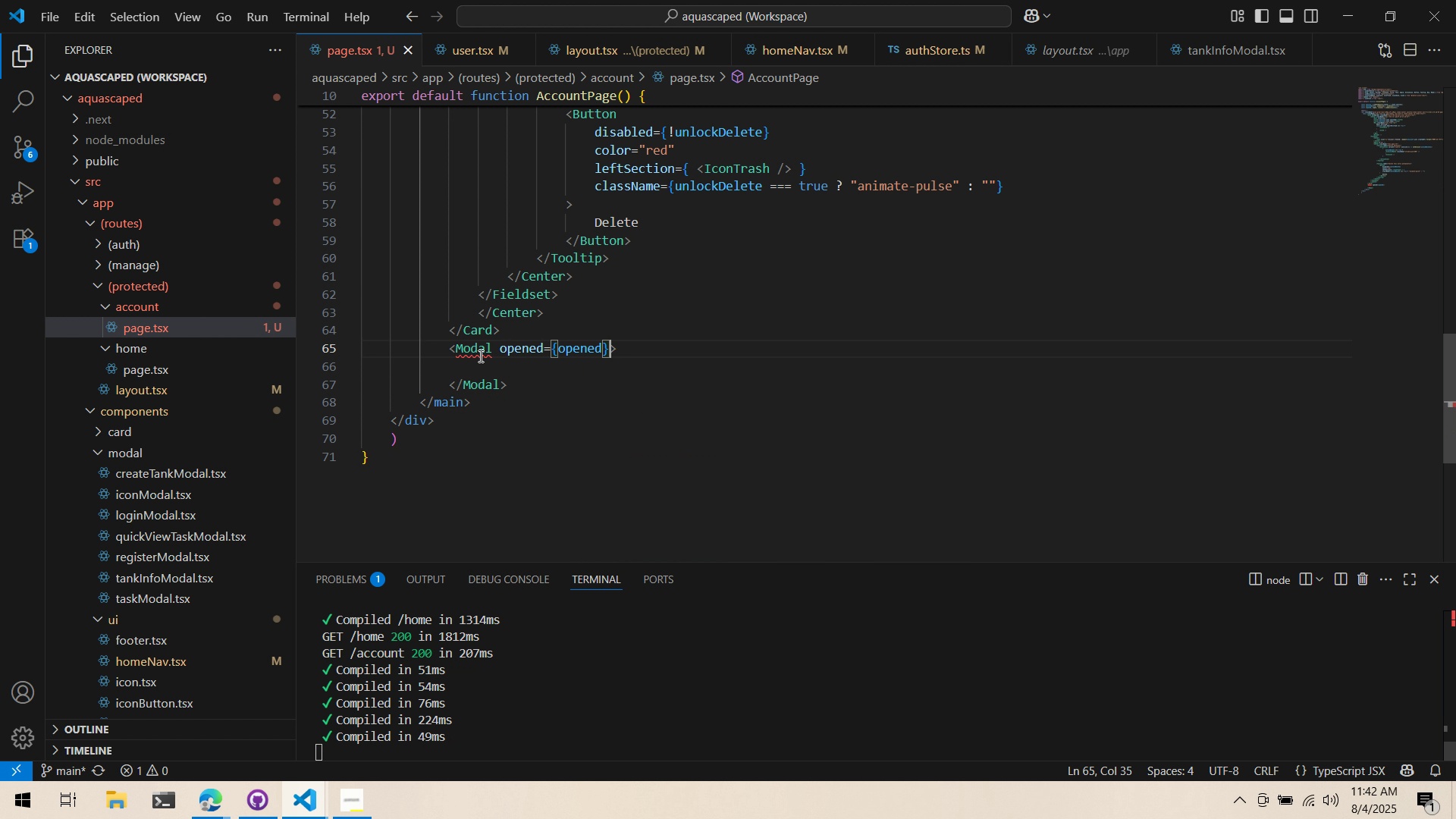 
key(Alt+Tab)
 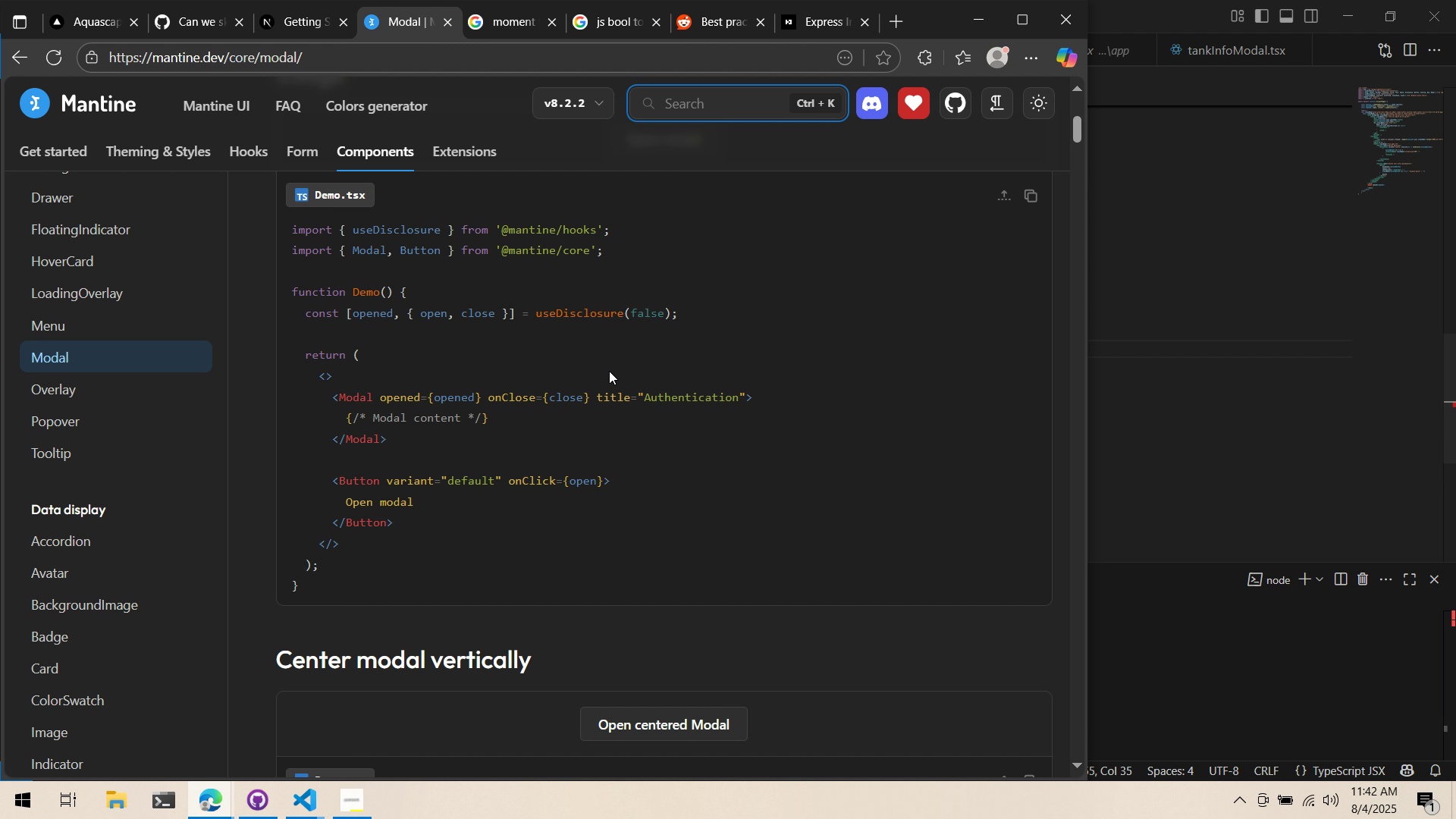 
key(Alt+AltLeft)
 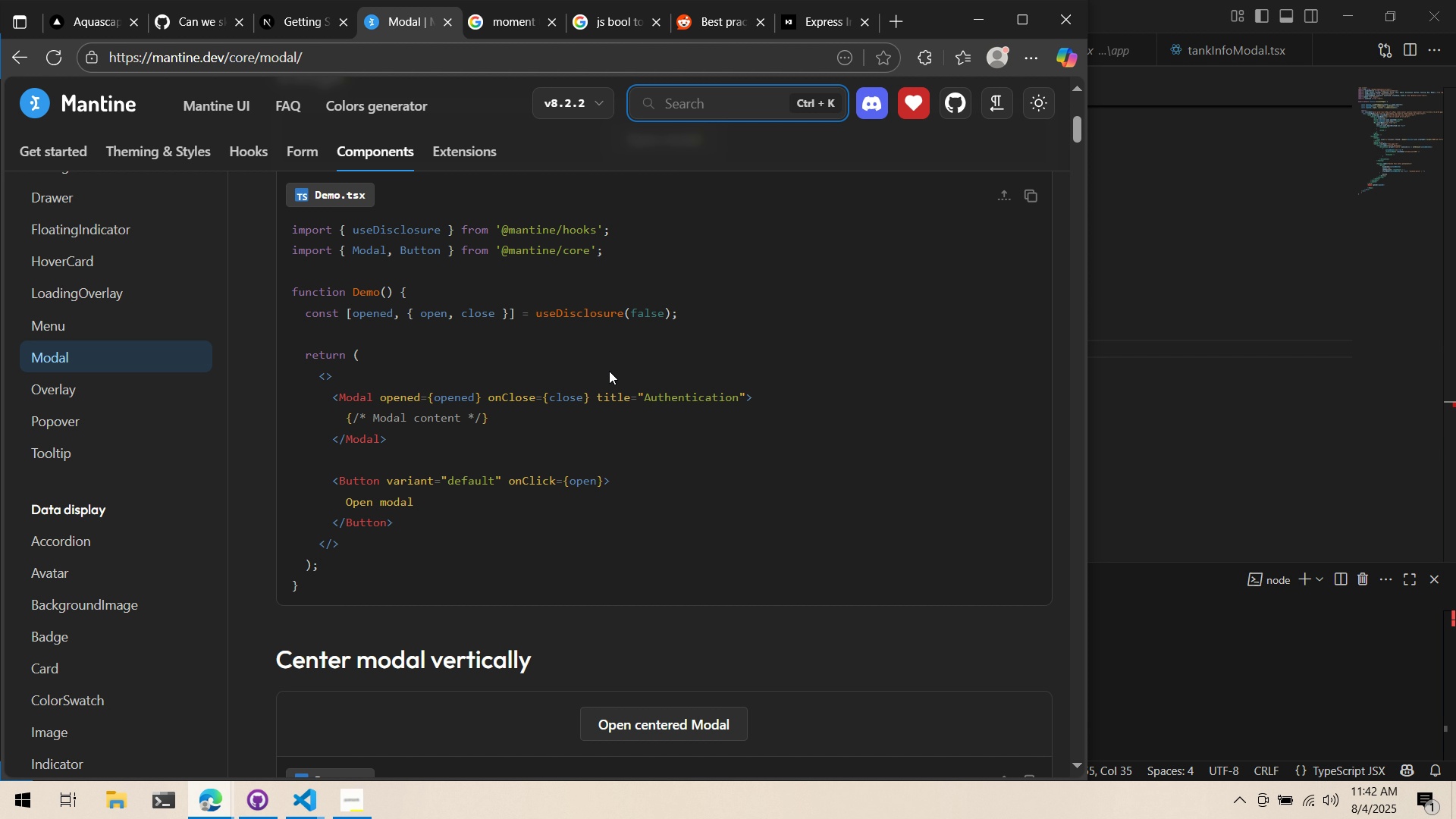 
key(Tab)
type( onClo)
 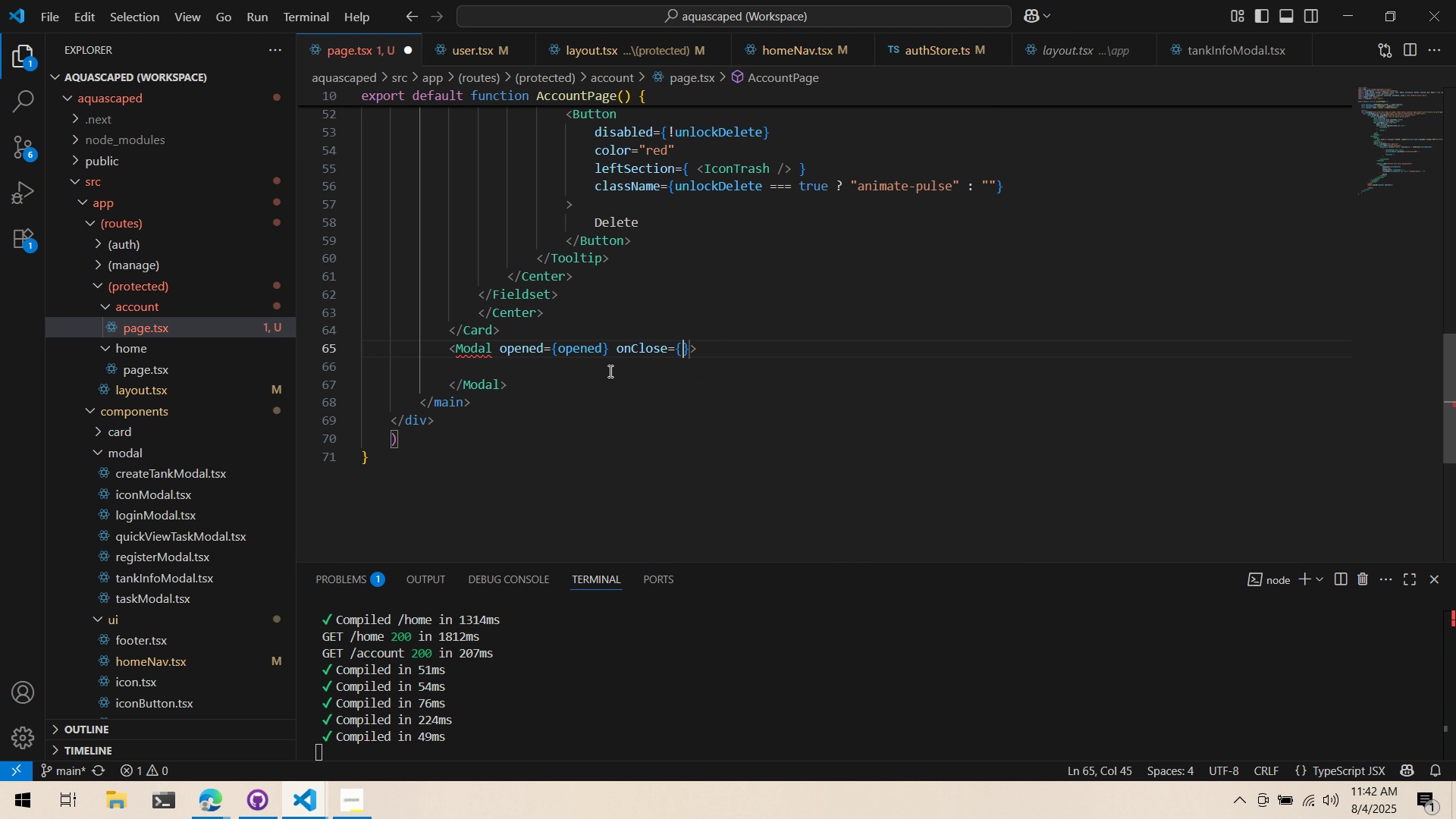 
key(Enter)
 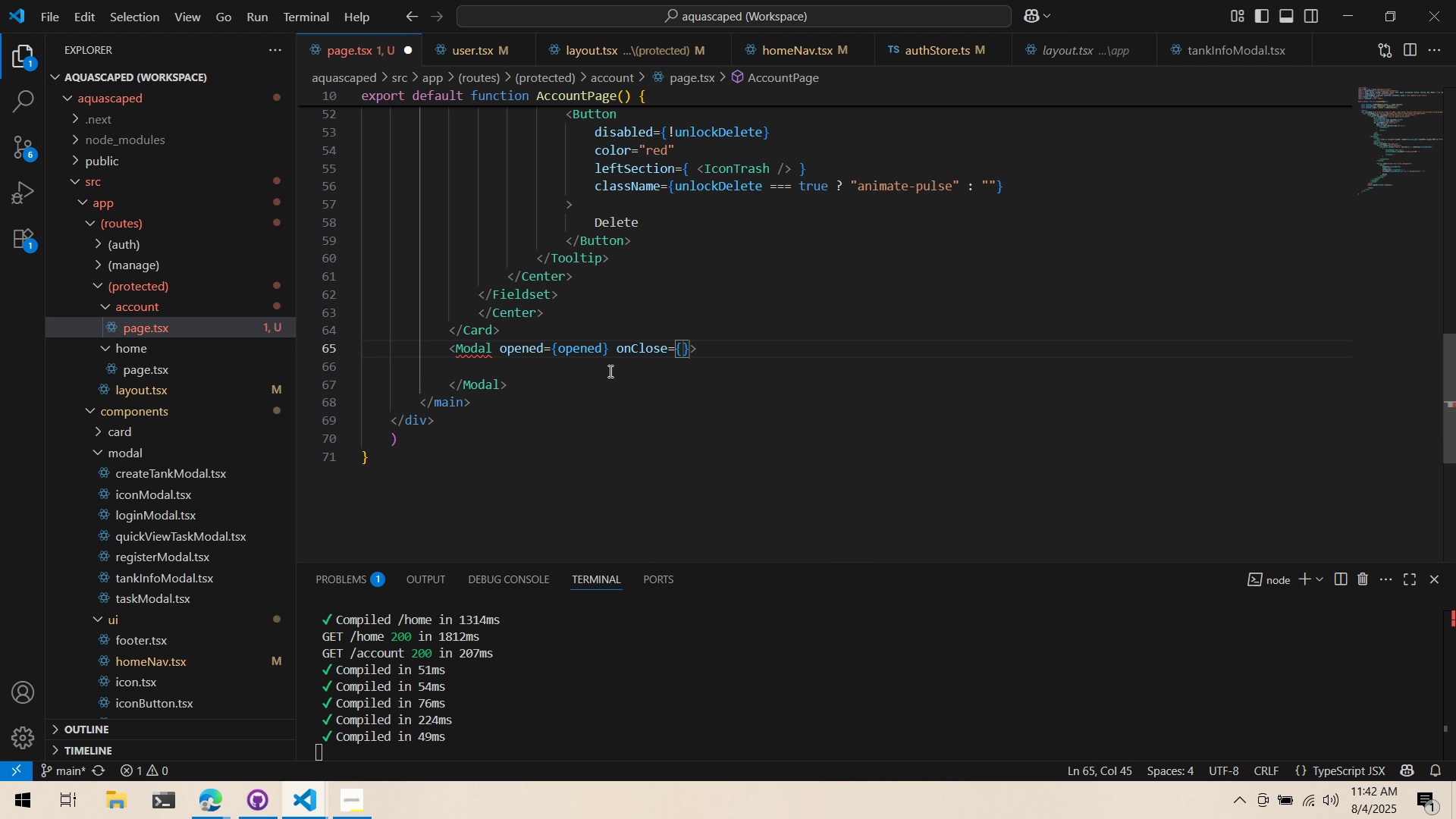 
type(closes)
 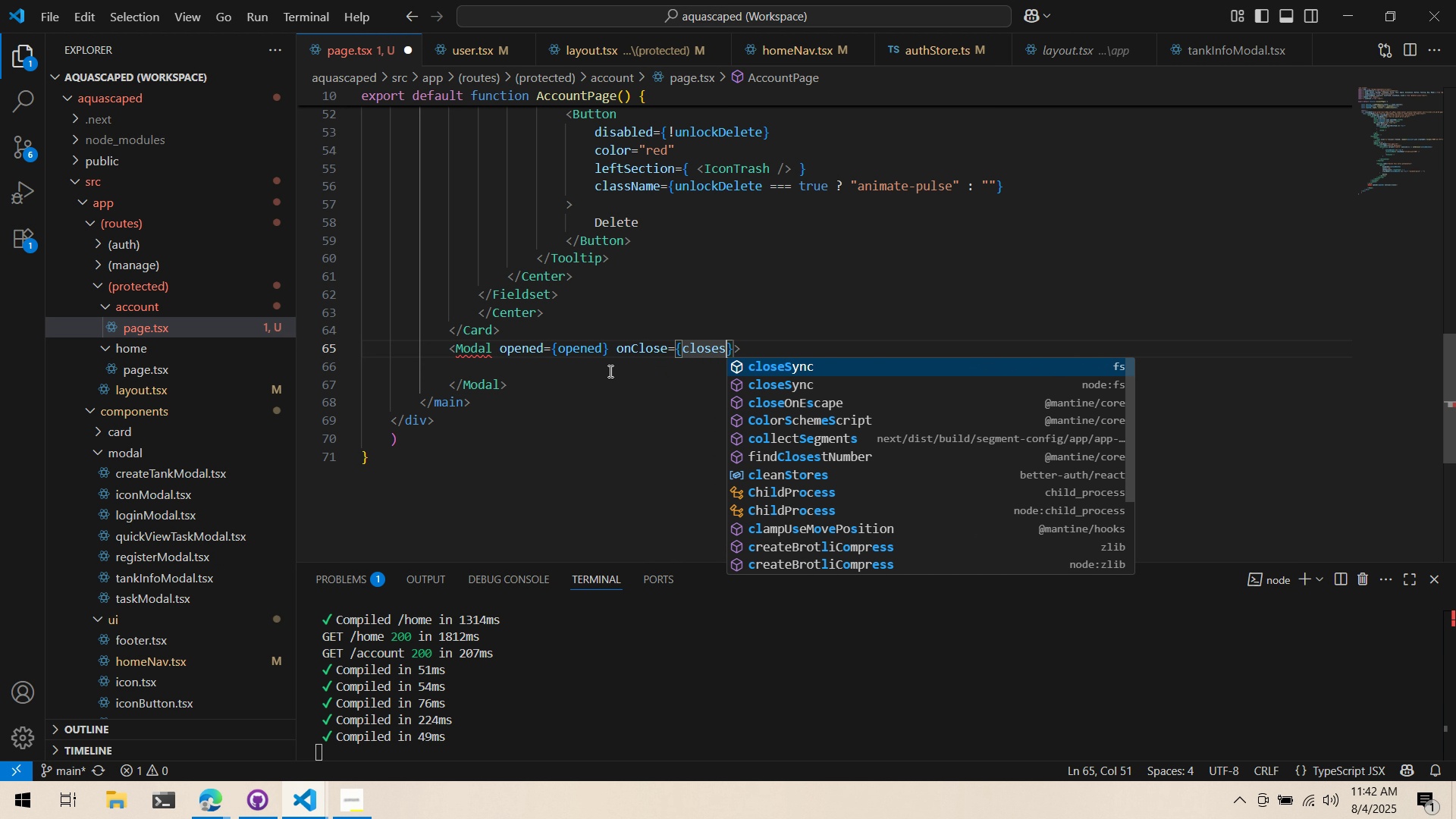 
key(Control+ControlLeft)
 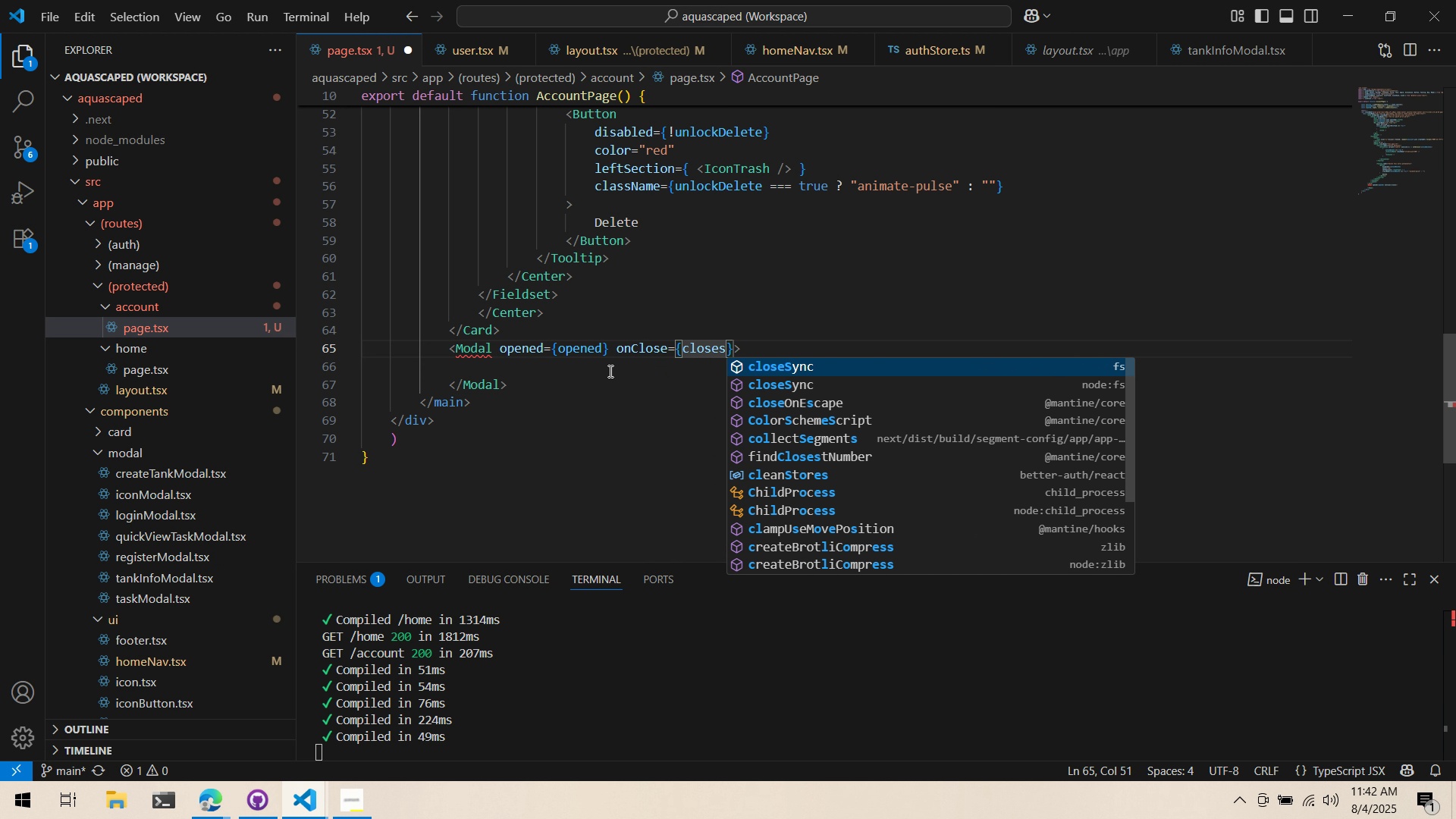 
key(Backspace)
 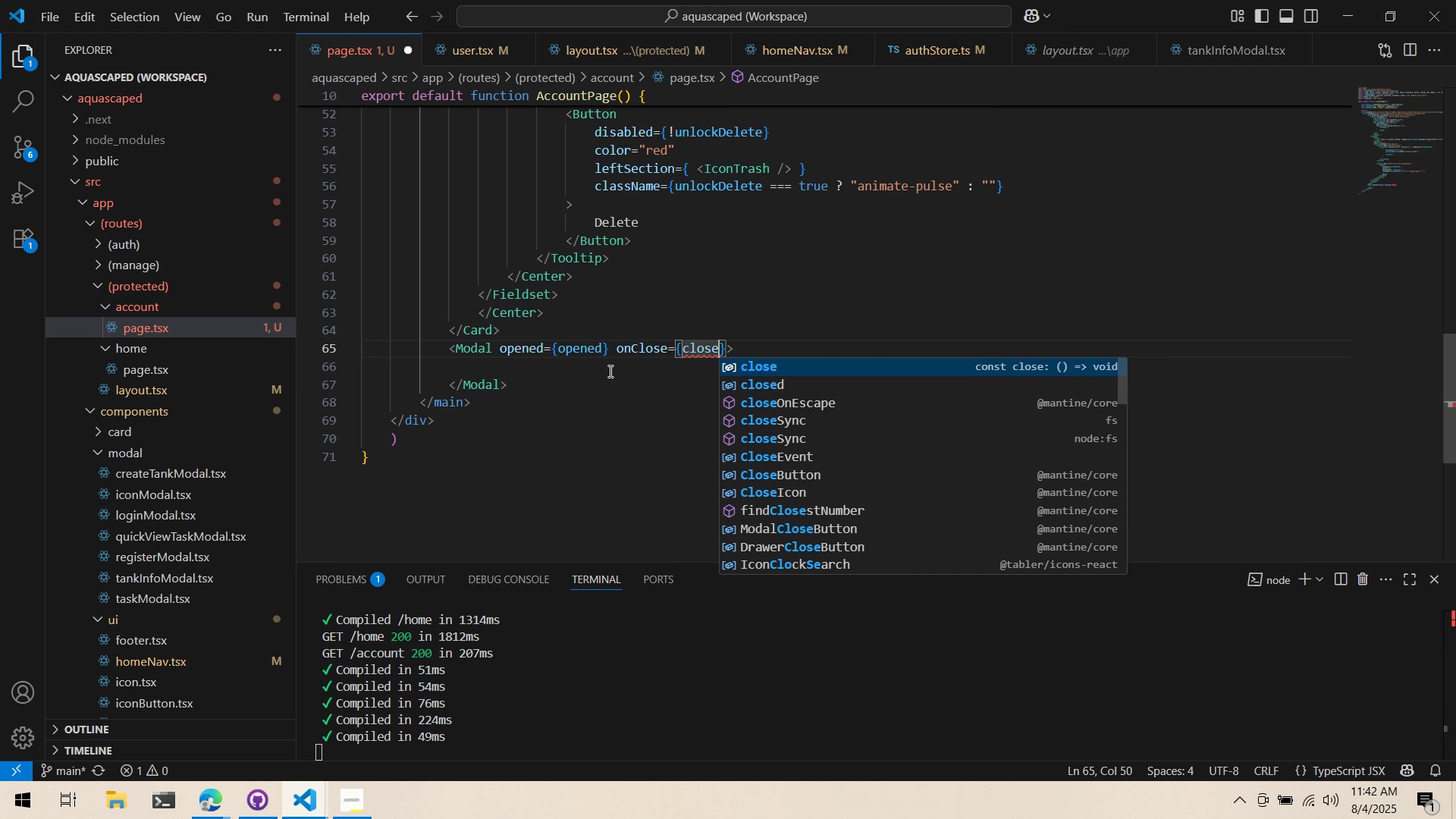 
key(Control+ControlLeft)
 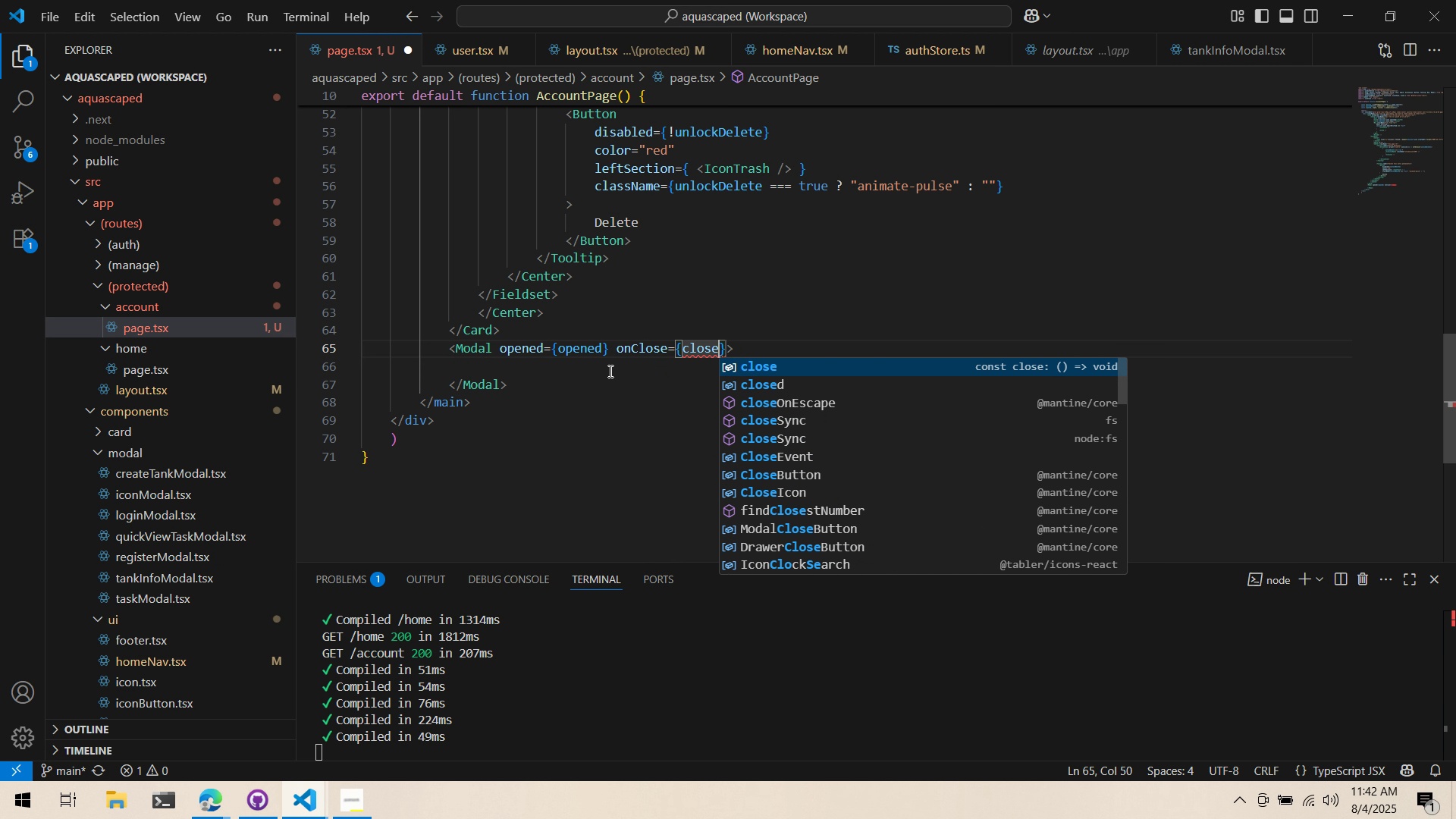 
key(Control+S)
 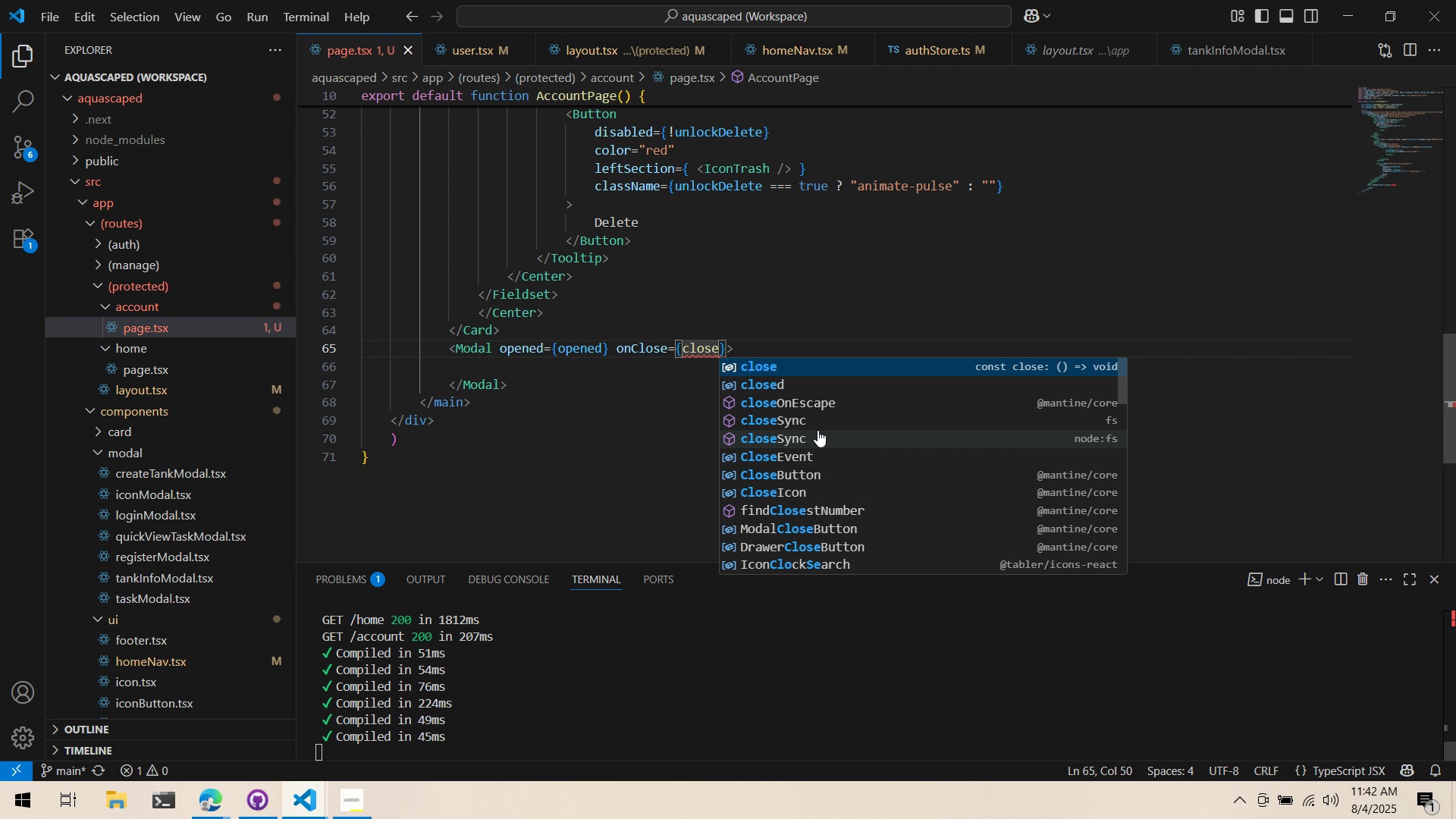 
key(Alt+AltLeft)
 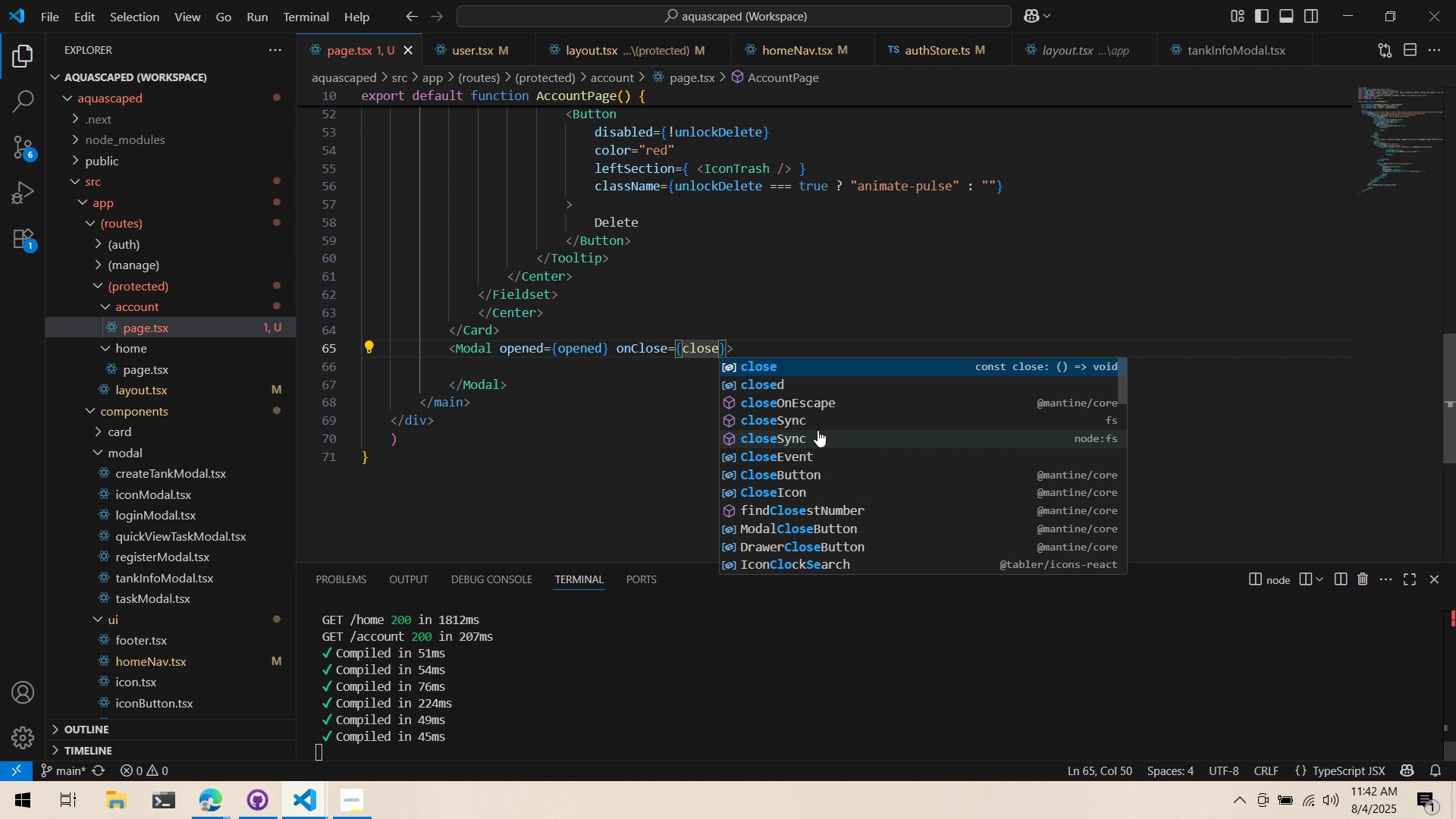 
key(Alt+Tab)
 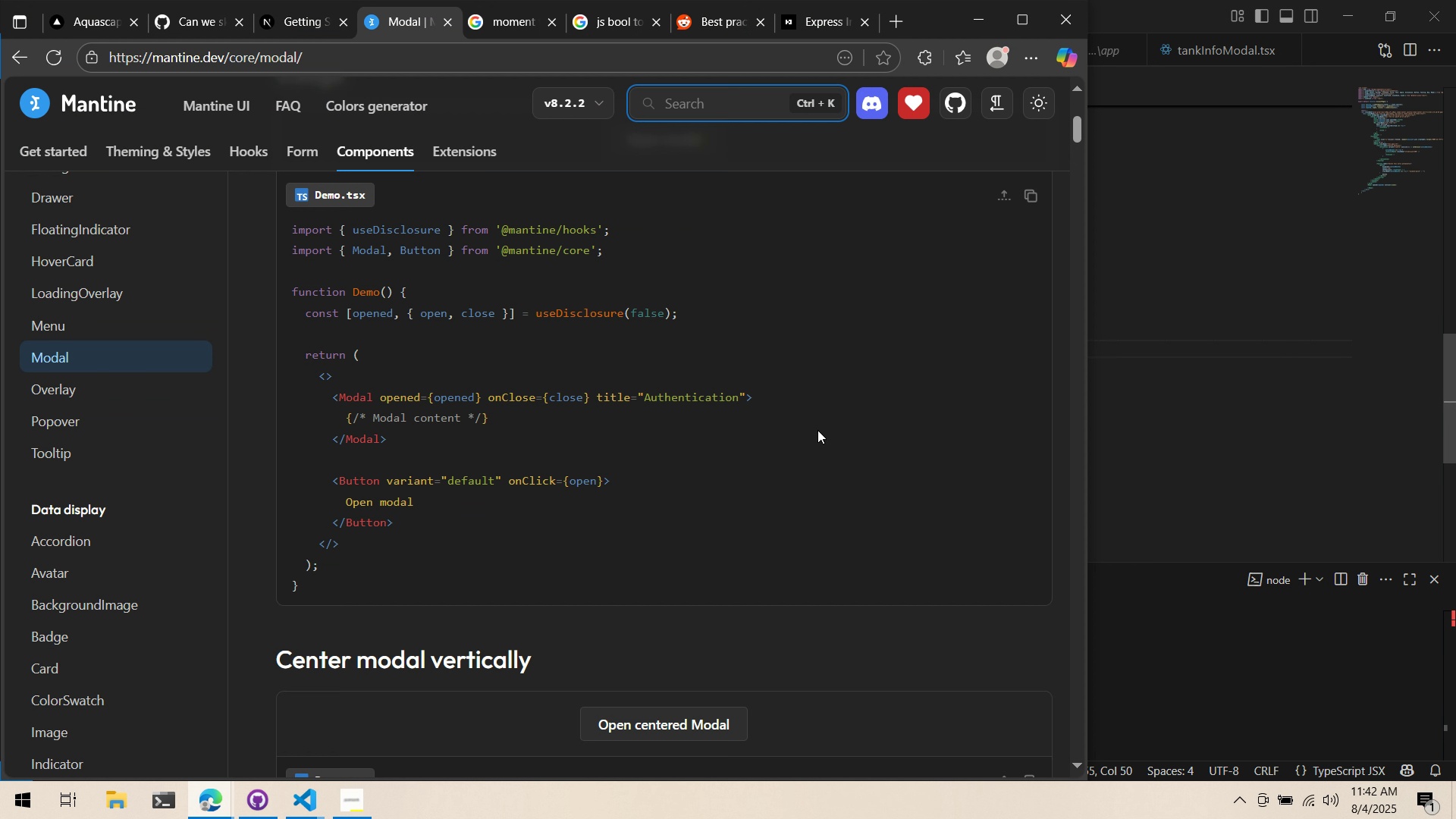 
key(Alt+AltLeft)
 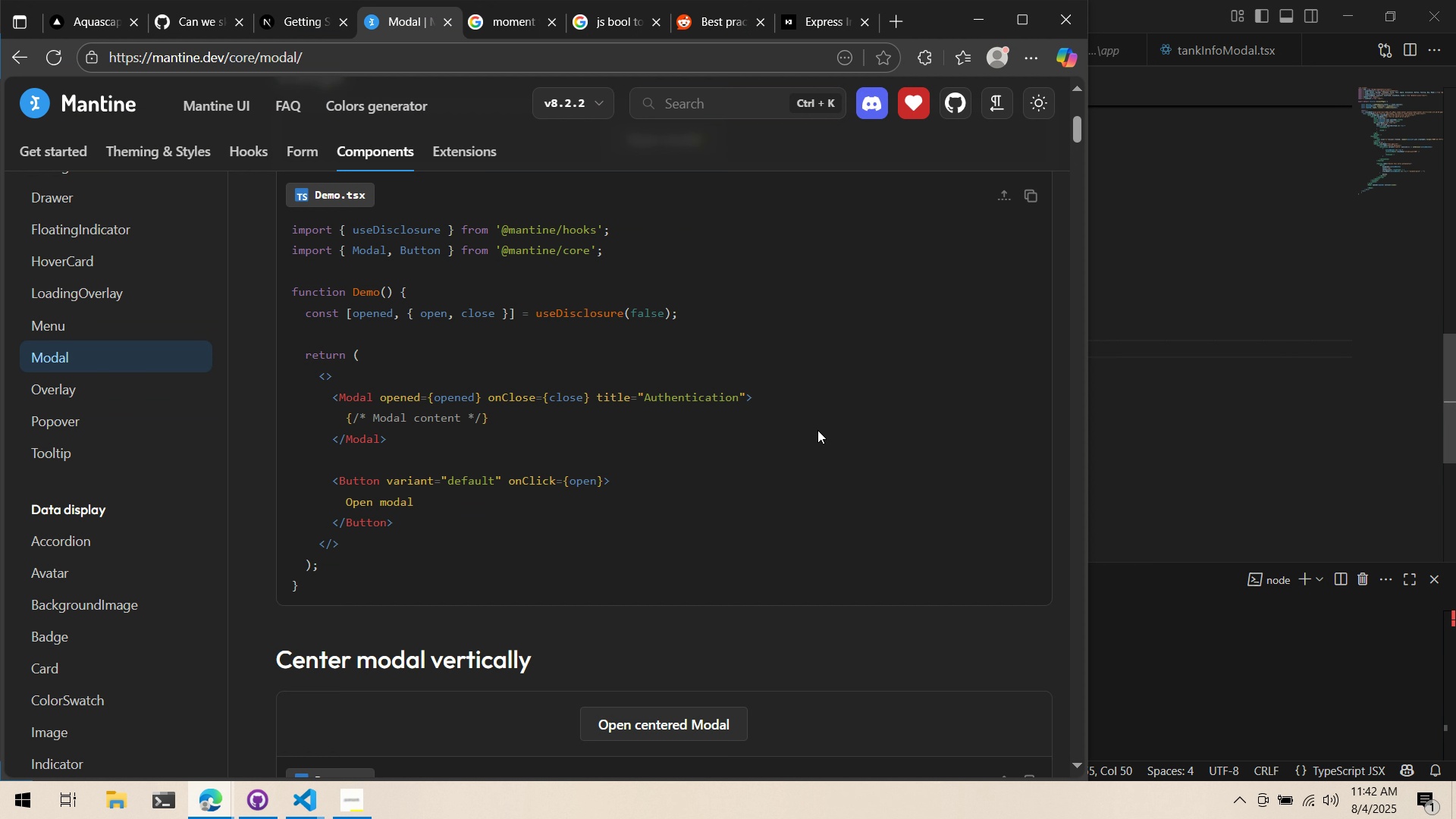 
key(Alt+Tab)
 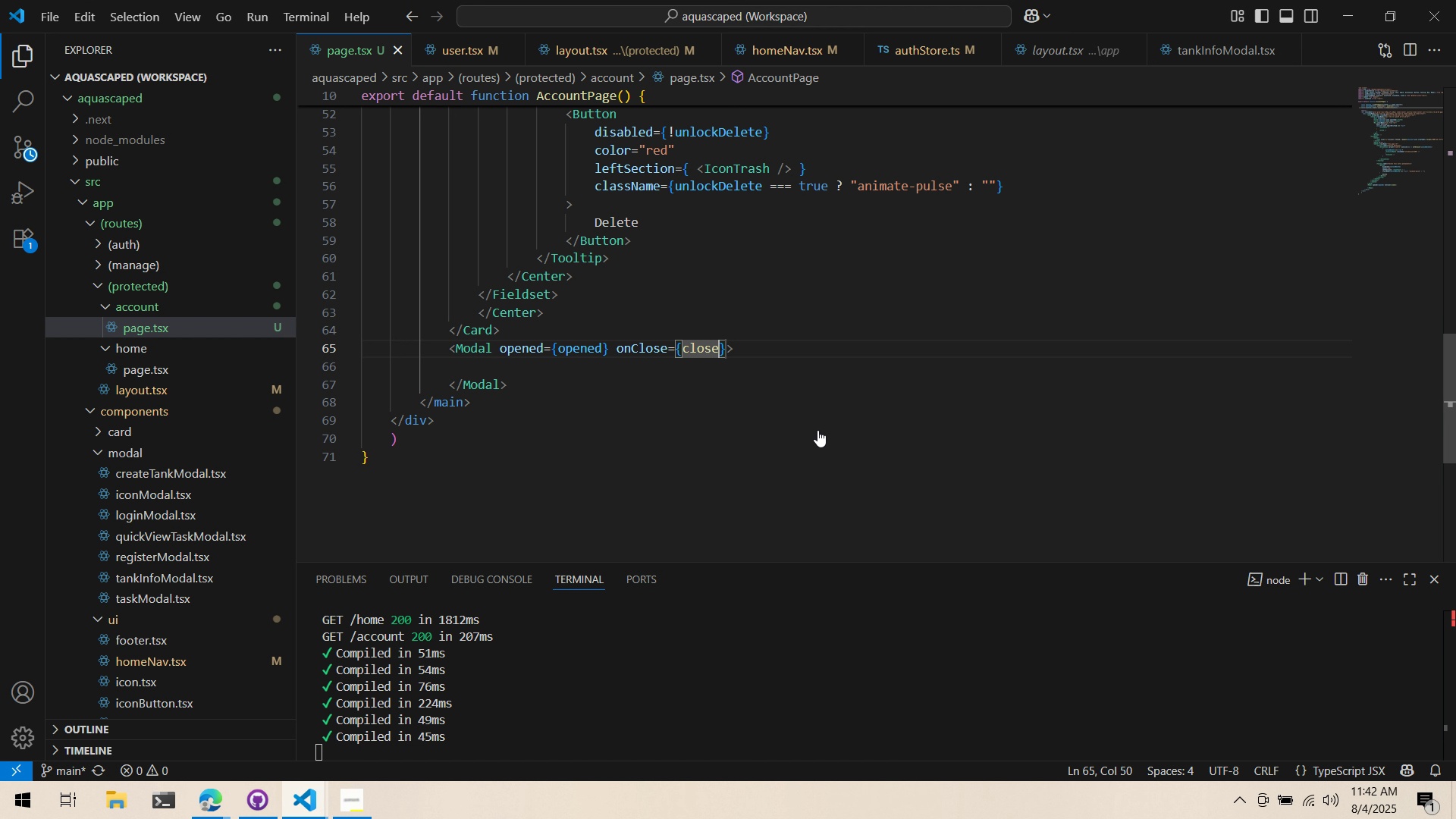 
key(Space)
 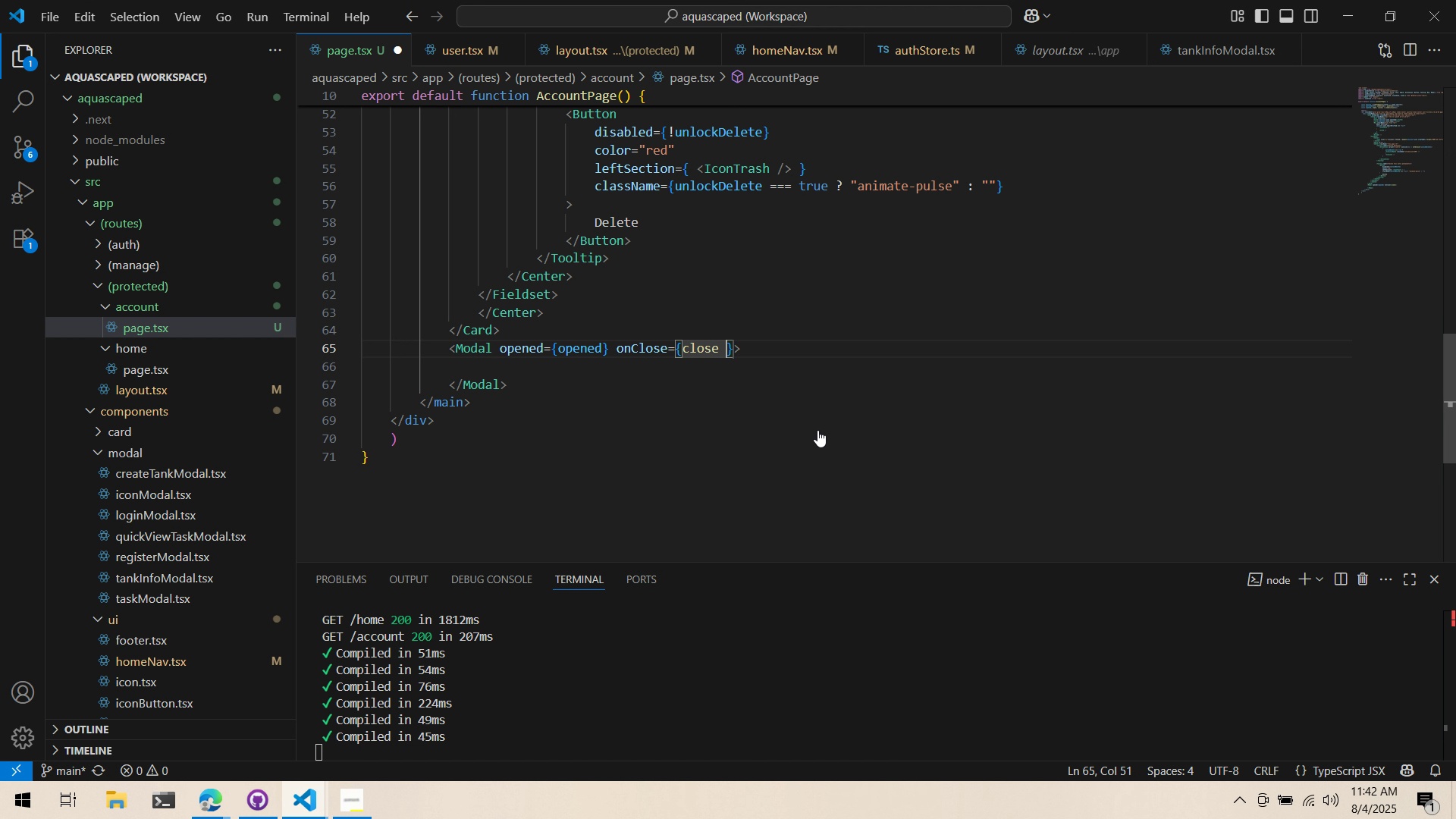 
key(Backspace)
 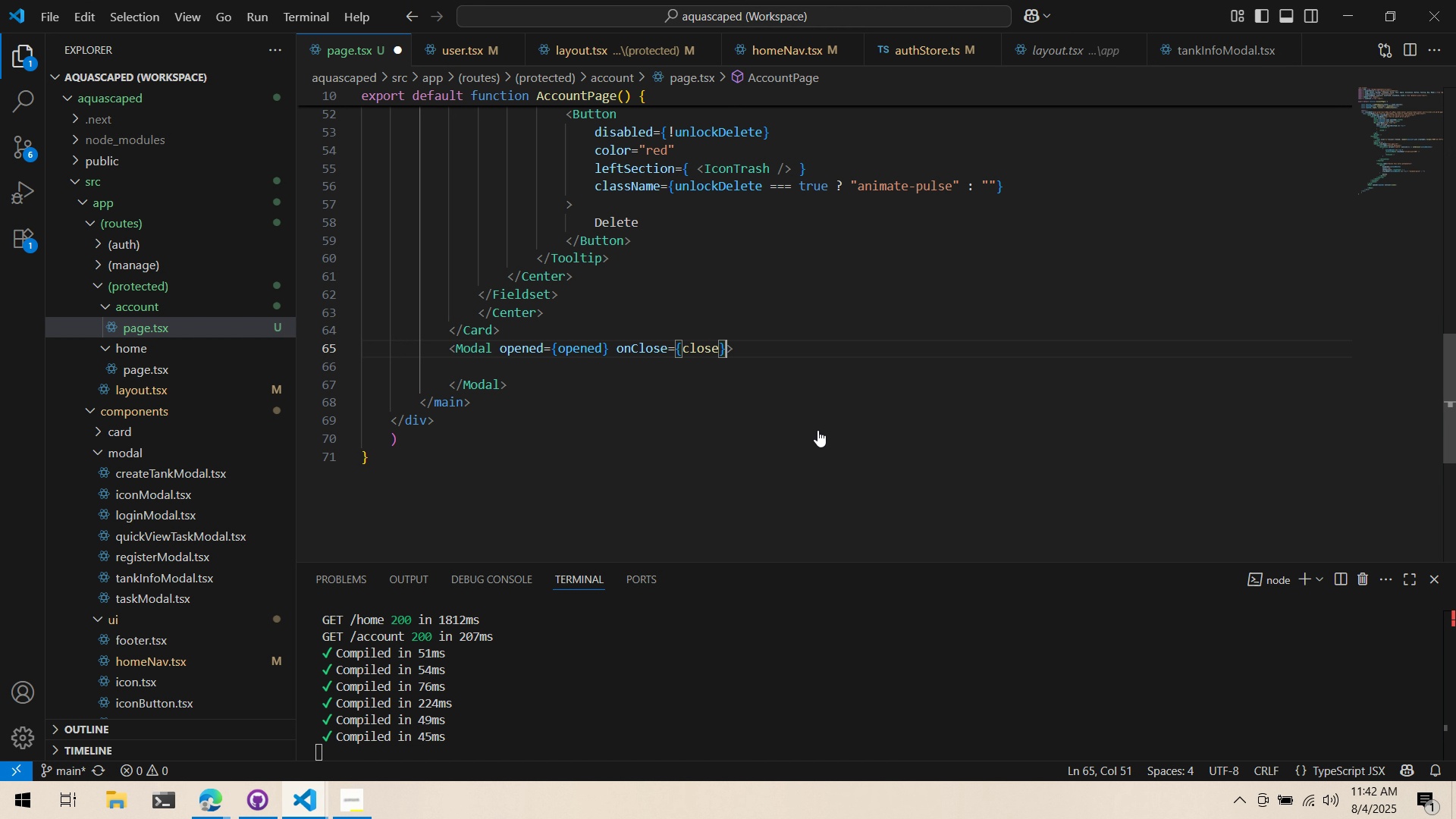 
key(ArrowRight)
 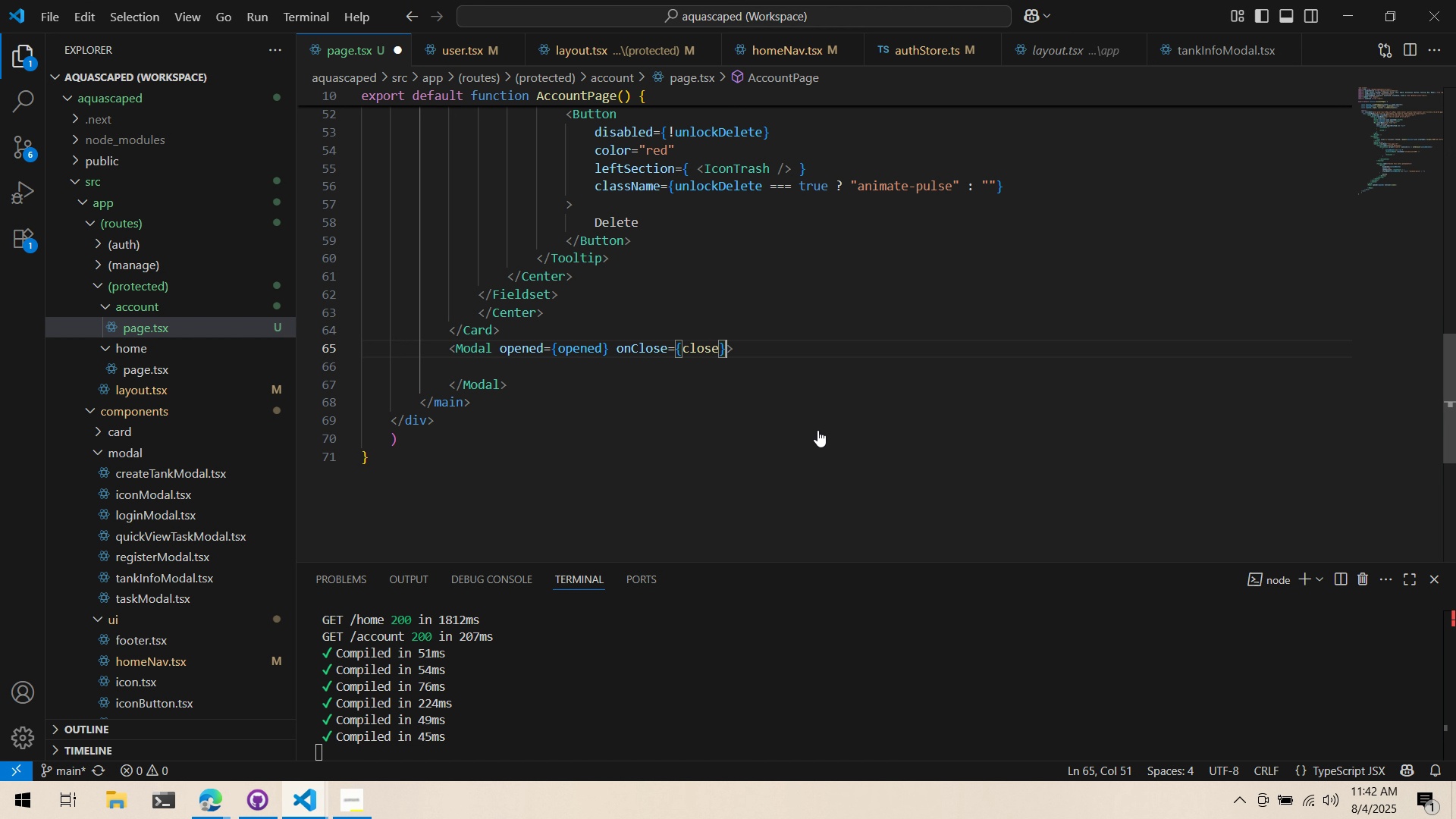 
type( title="Arr)
key(Backspace)
type( you su)
key(Backspace)
key(Backspace)
key(Backspace)
key(Backspace)
key(Backspace)
key(Backspace)
key(Backspace)
type(e you sure?)
 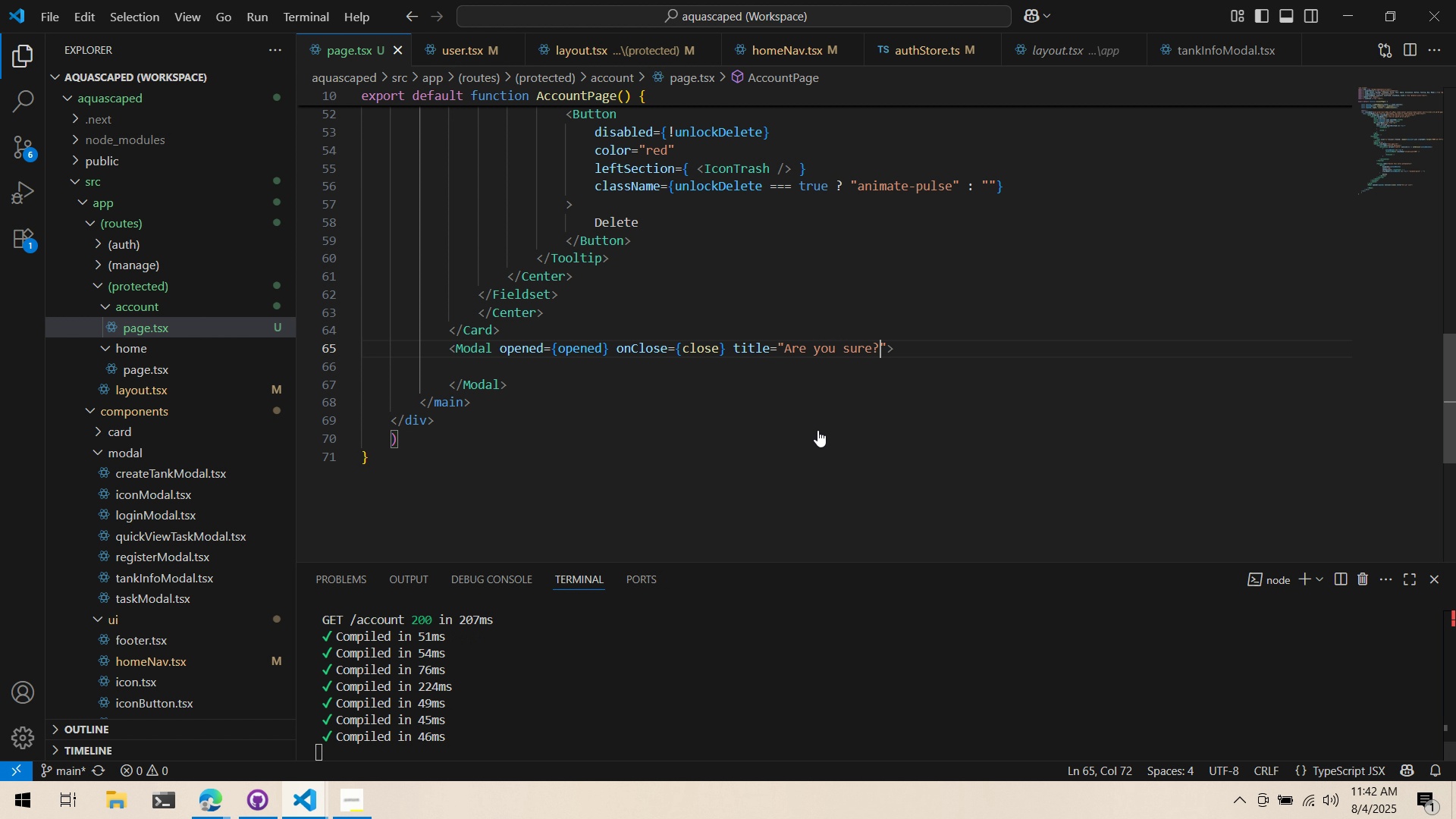 
 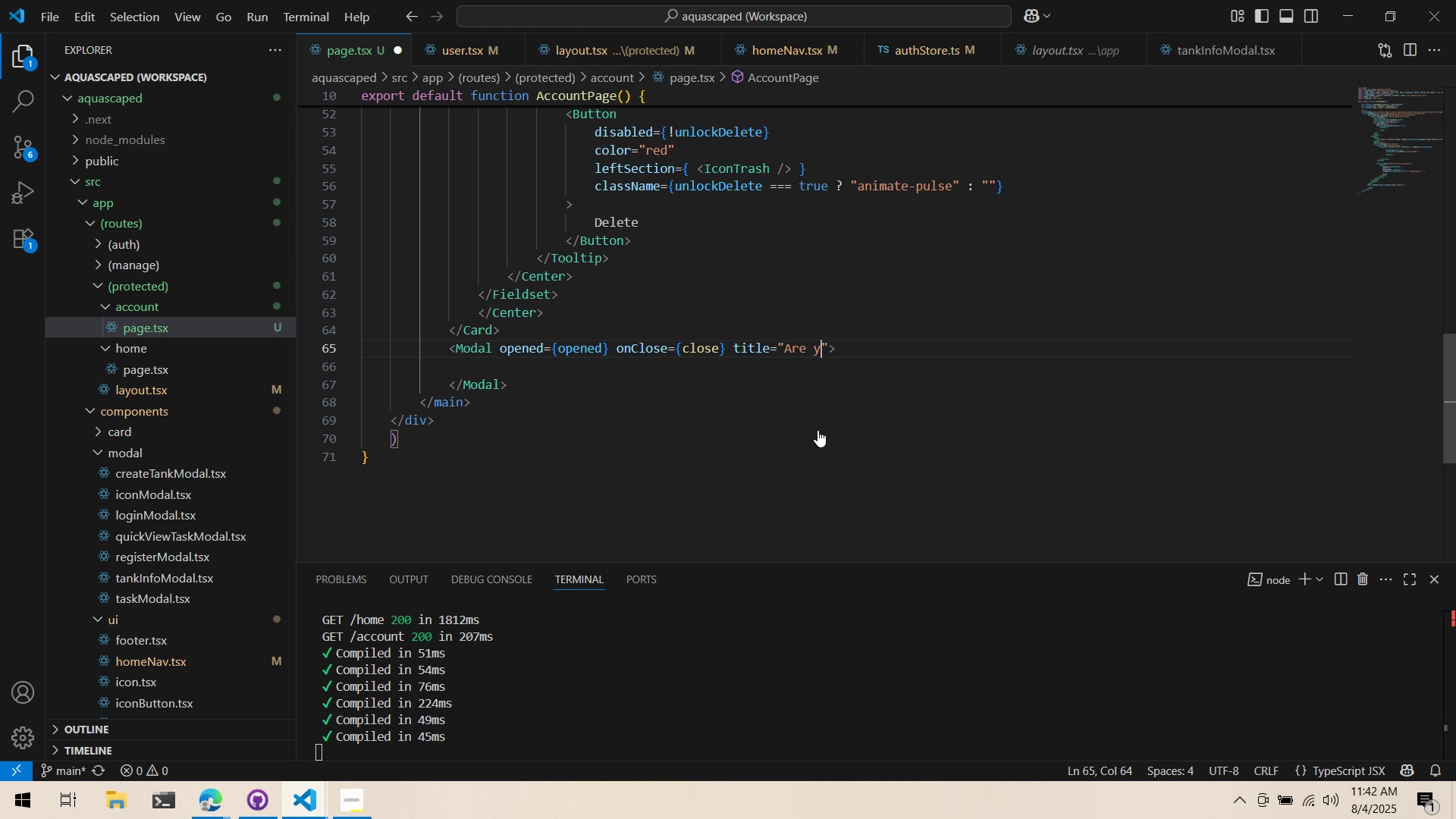 
key(Control+ControlLeft)
 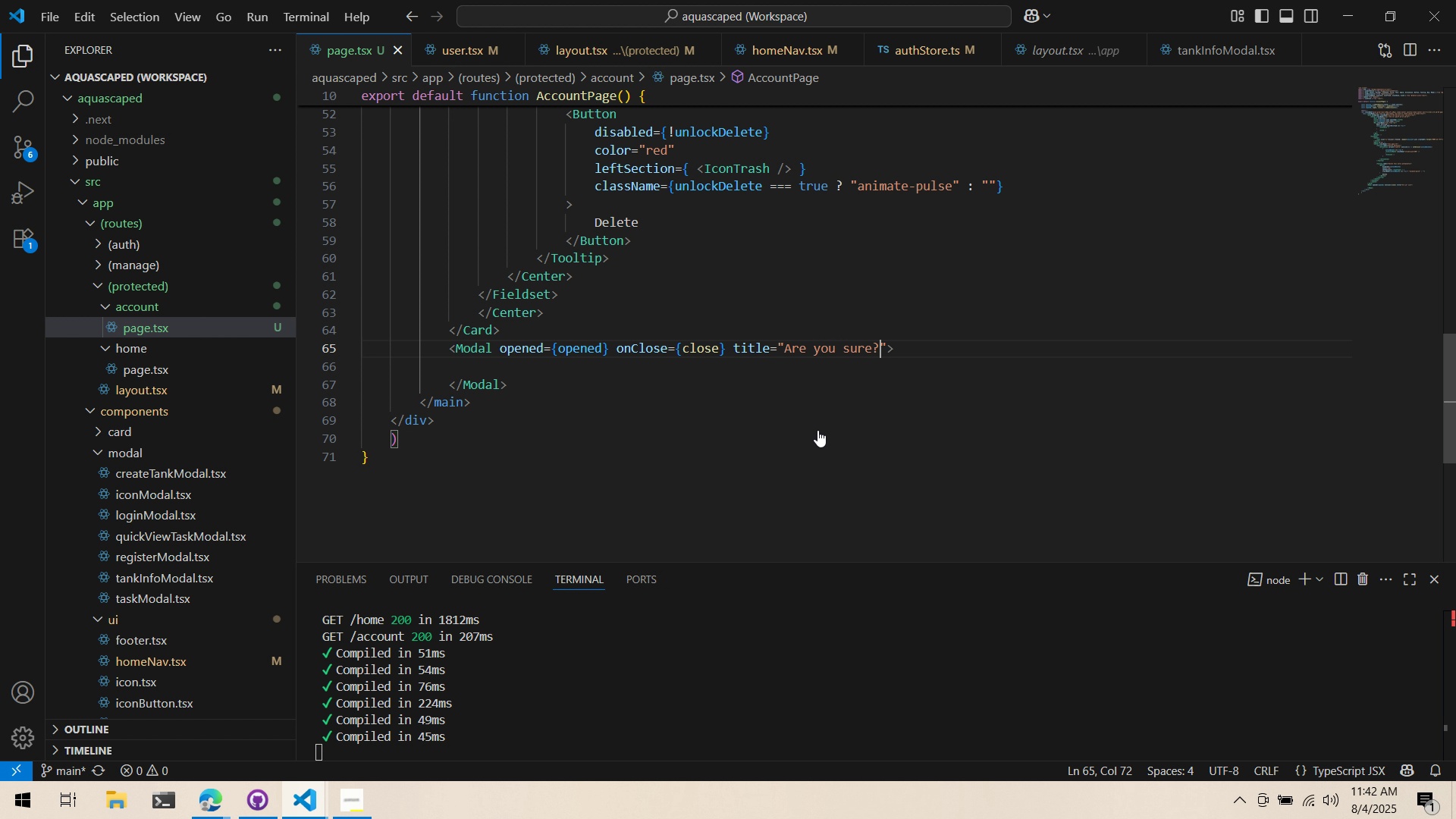 
key(Control+S)
 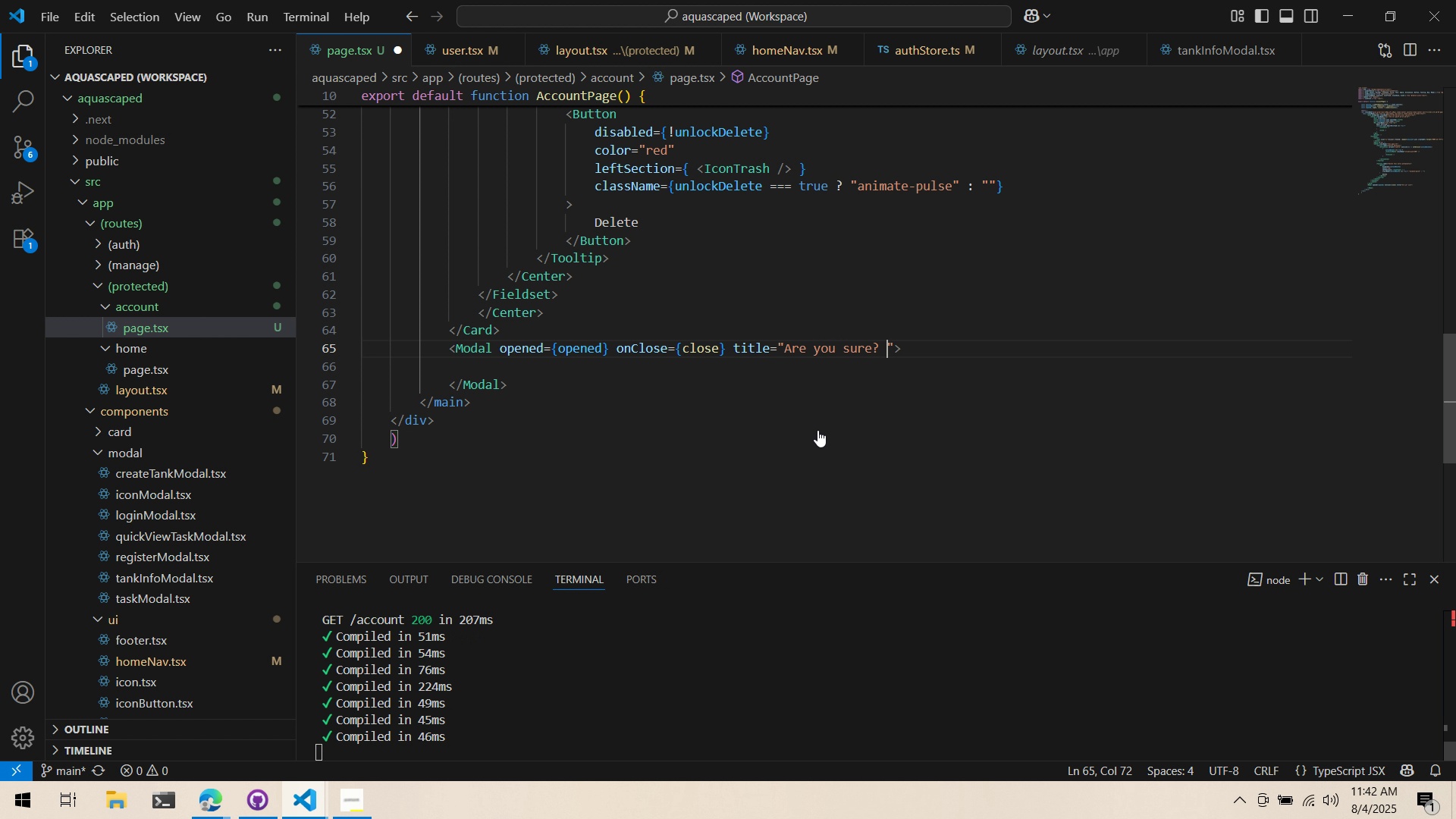 
key(Tab)
 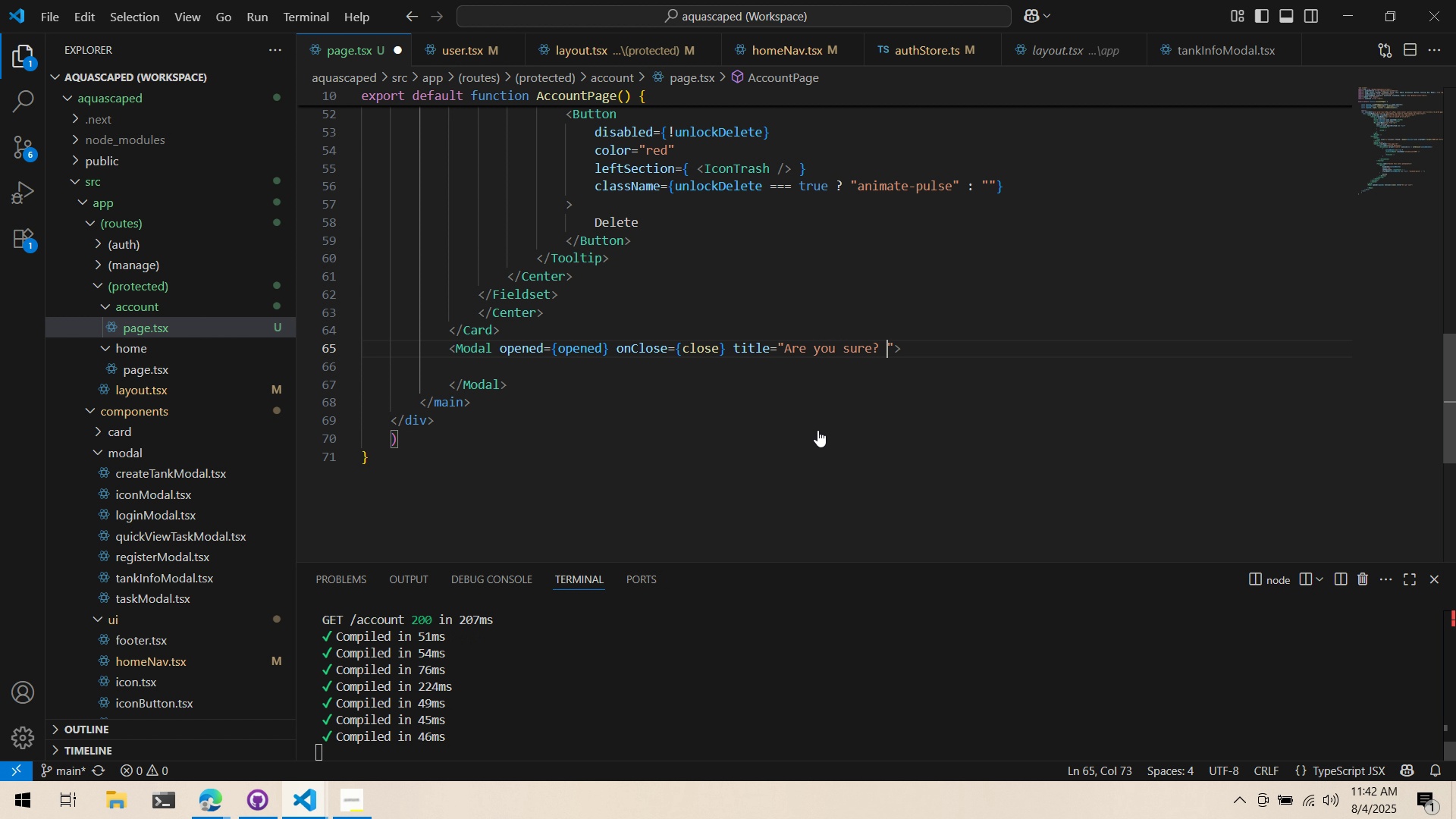 
key(Alt+AltLeft)
 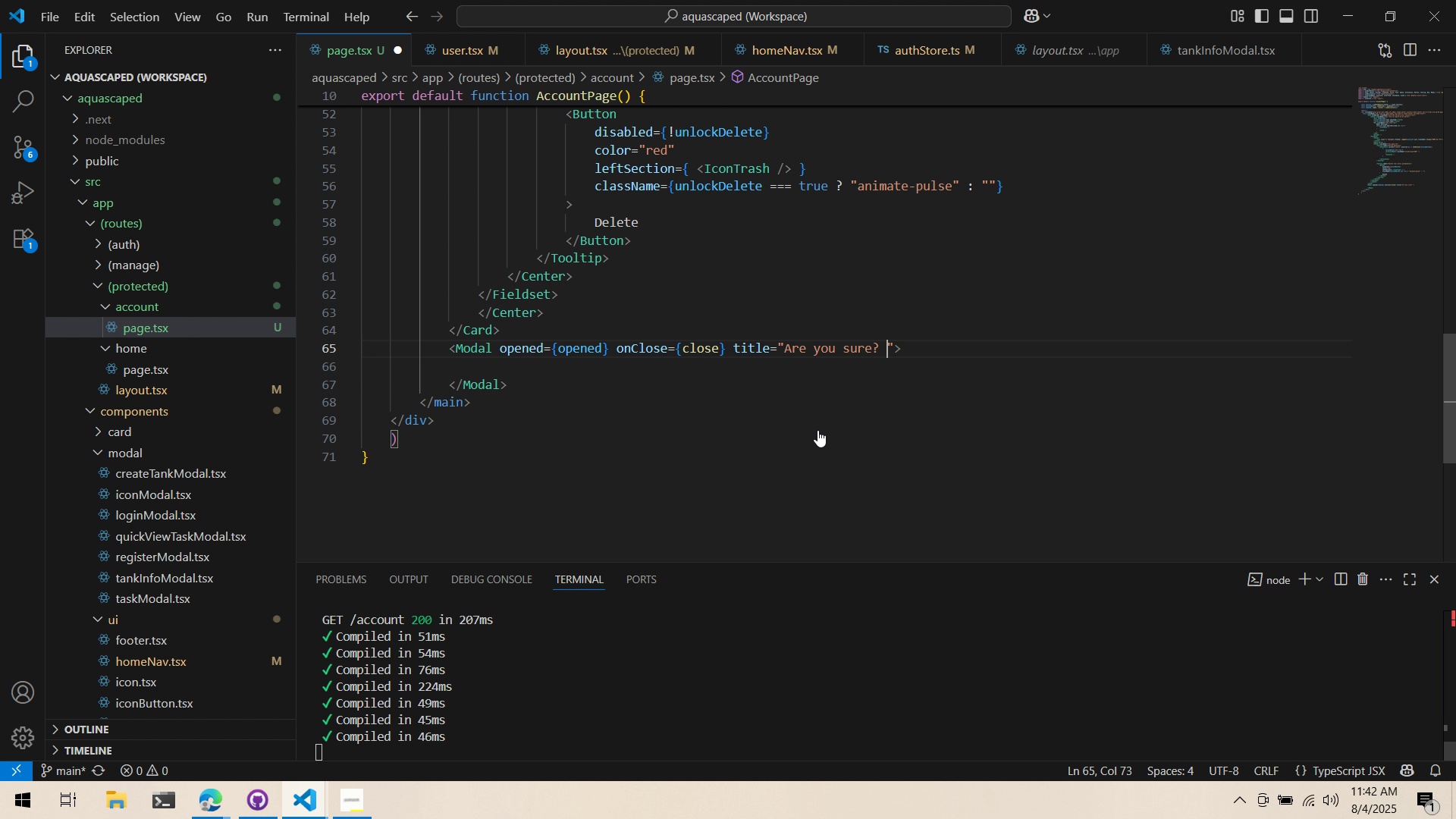 
key(Alt+AltLeft)
 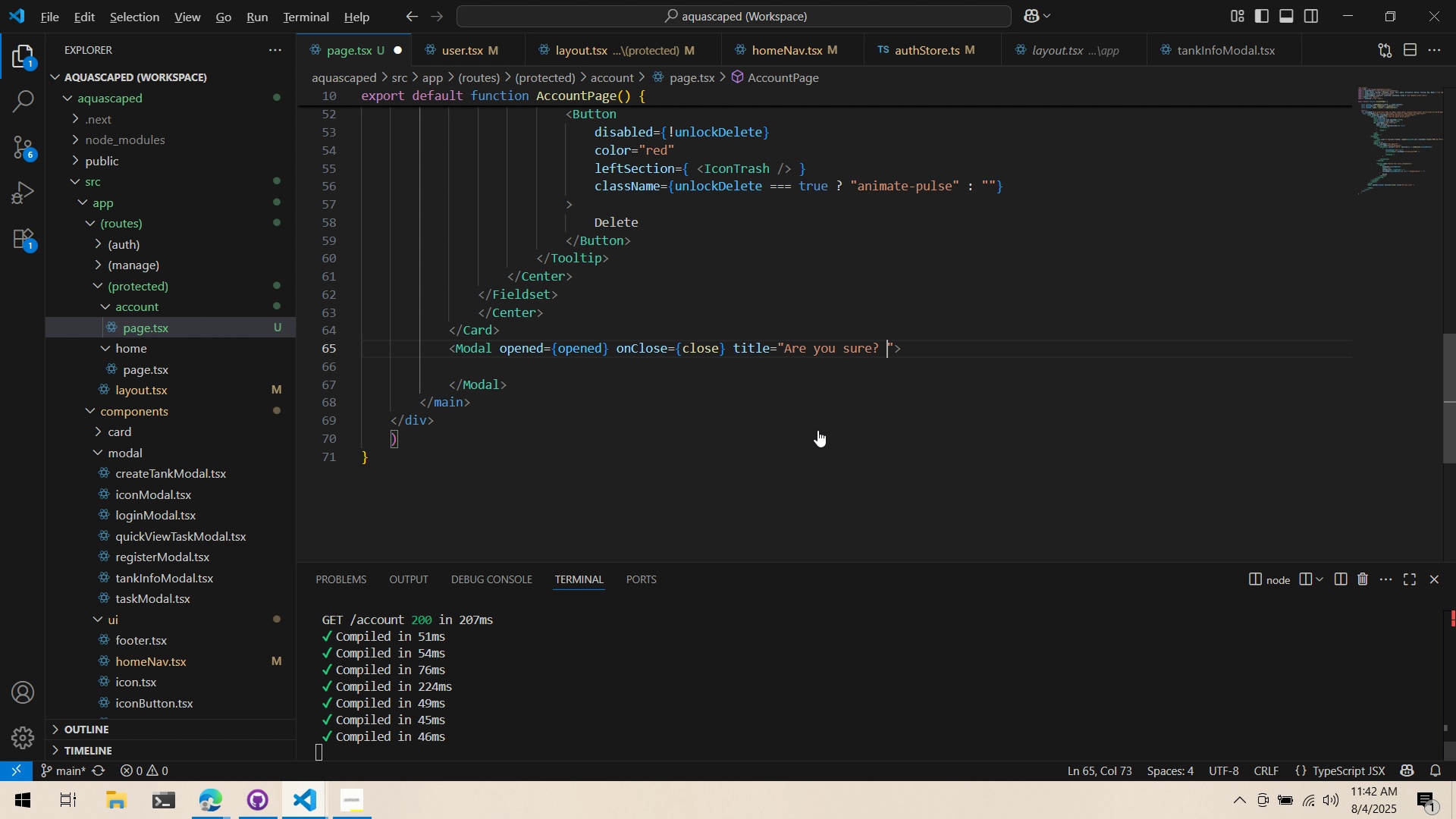 
key(Alt+Tab)
 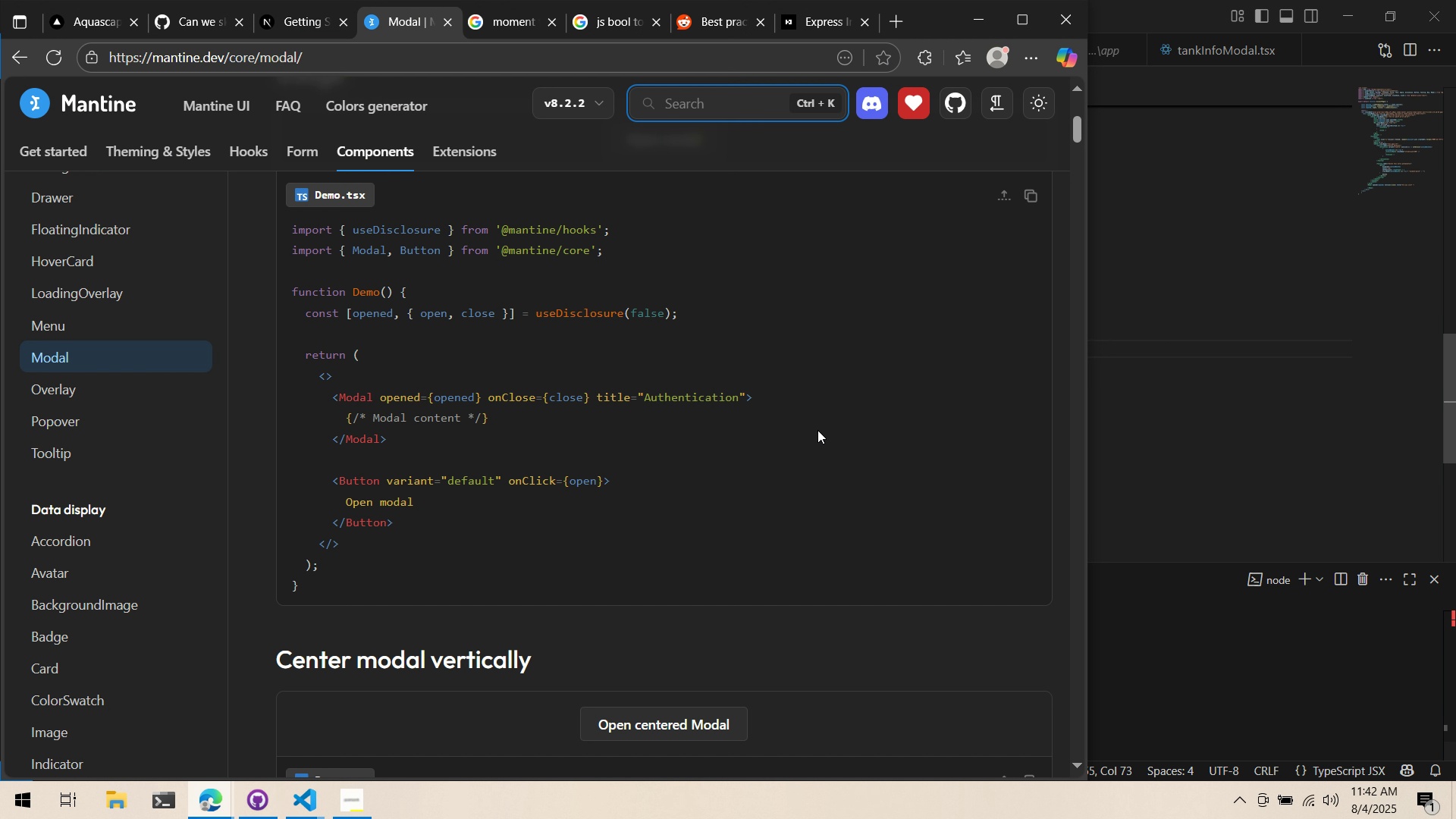 
key(Alt+AltLeft)
 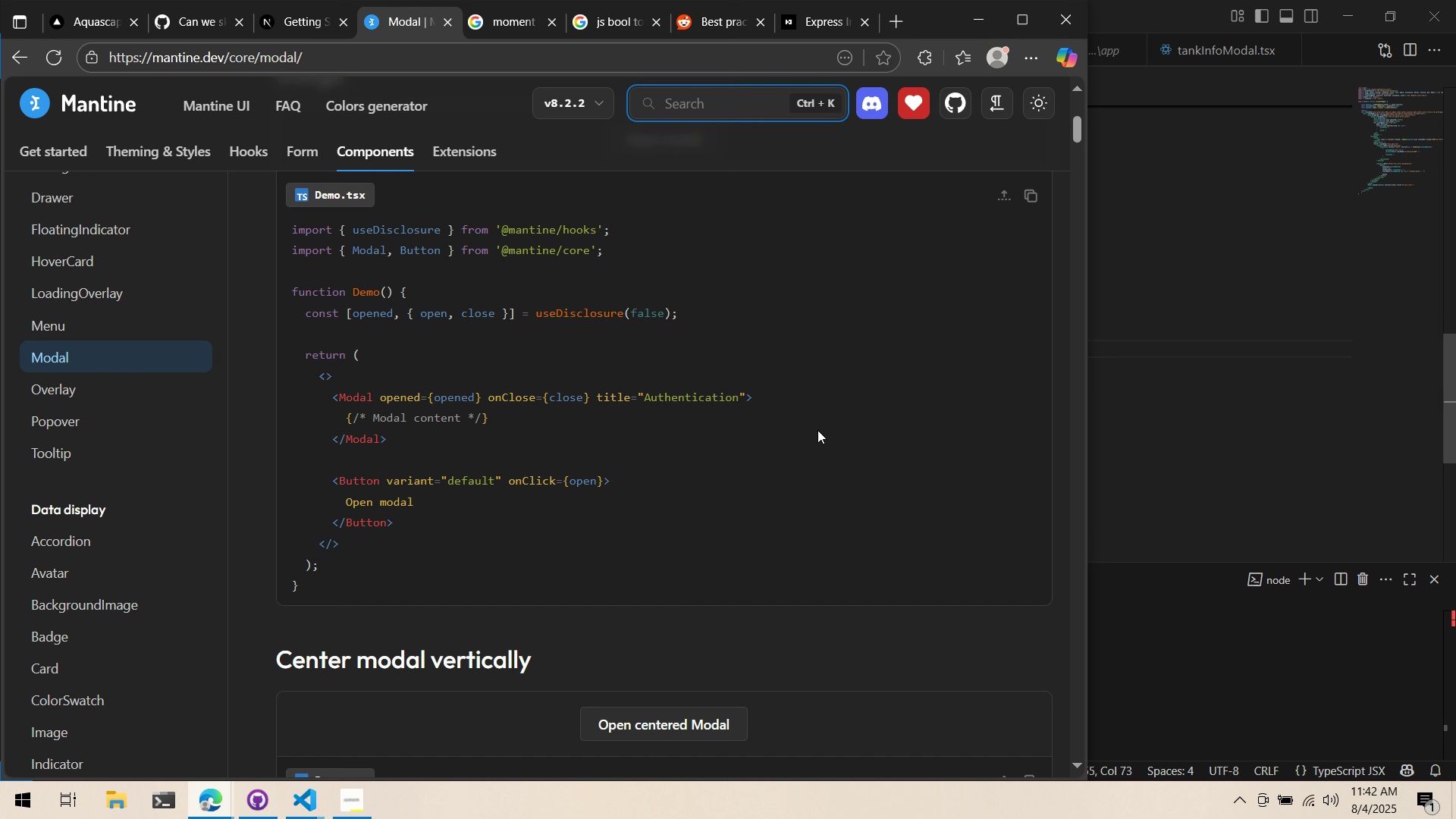 
key(Alt+Tab)
 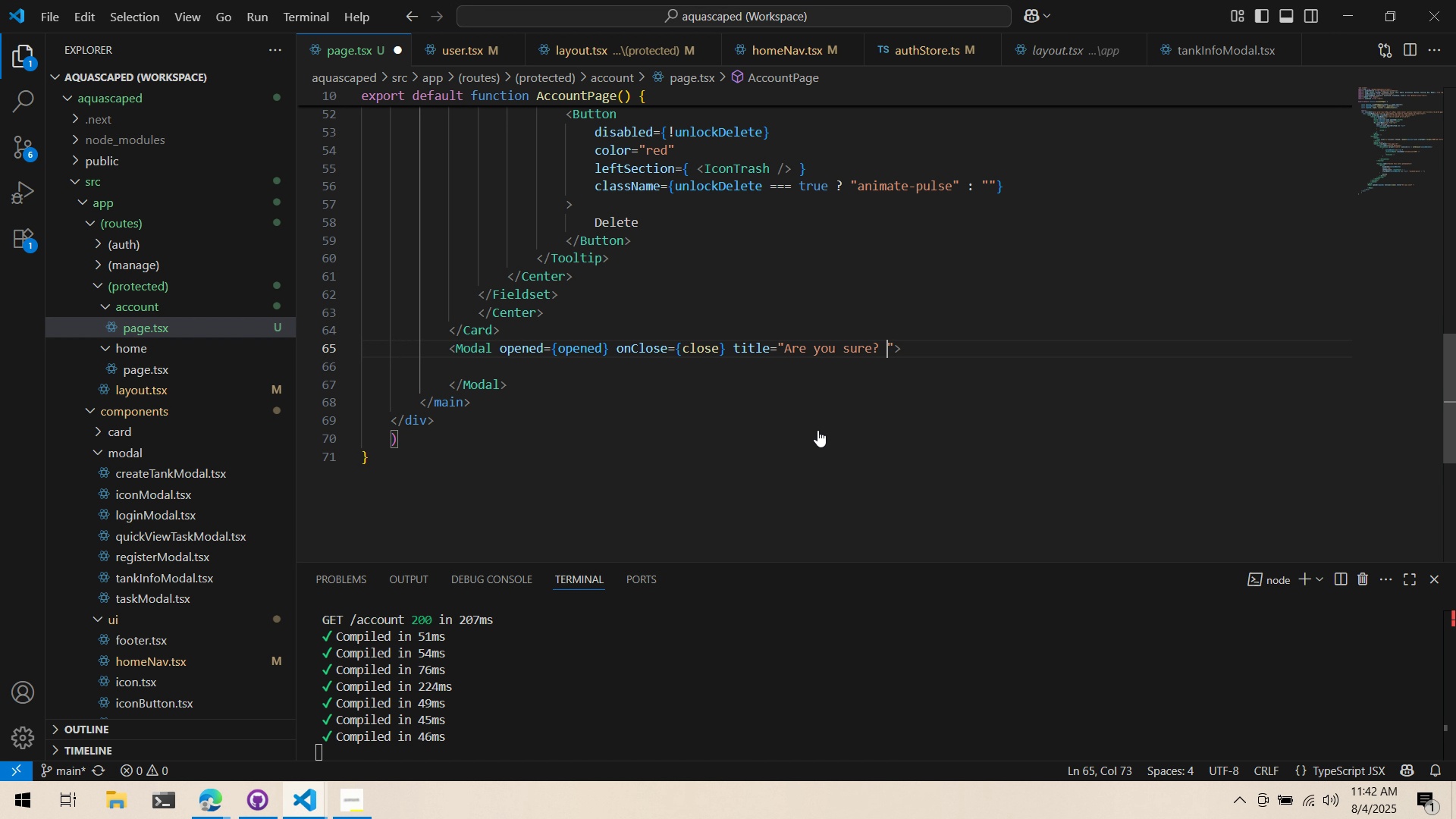 
key(Control+ControlLeft)
 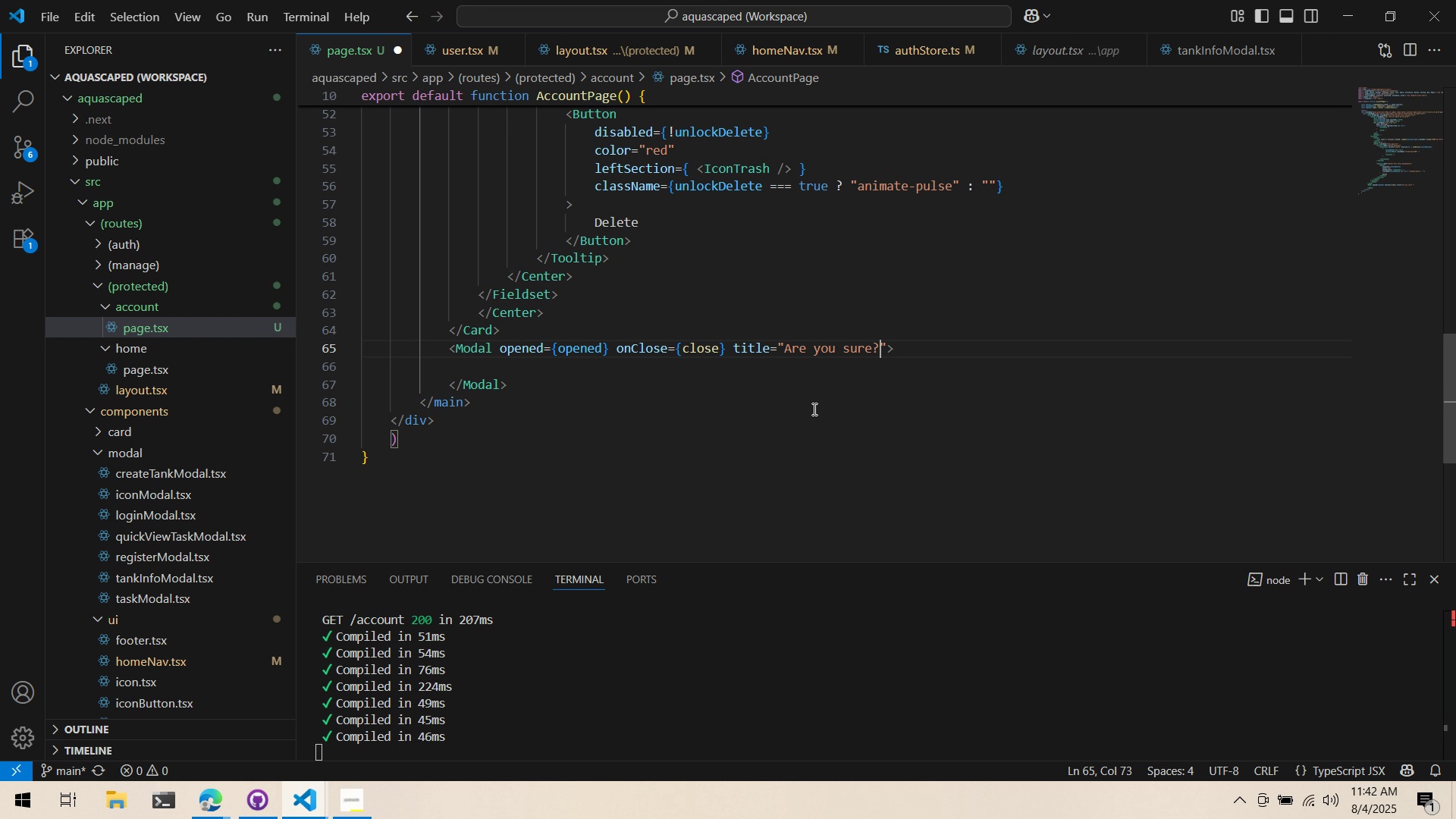 
key(Backspace)
 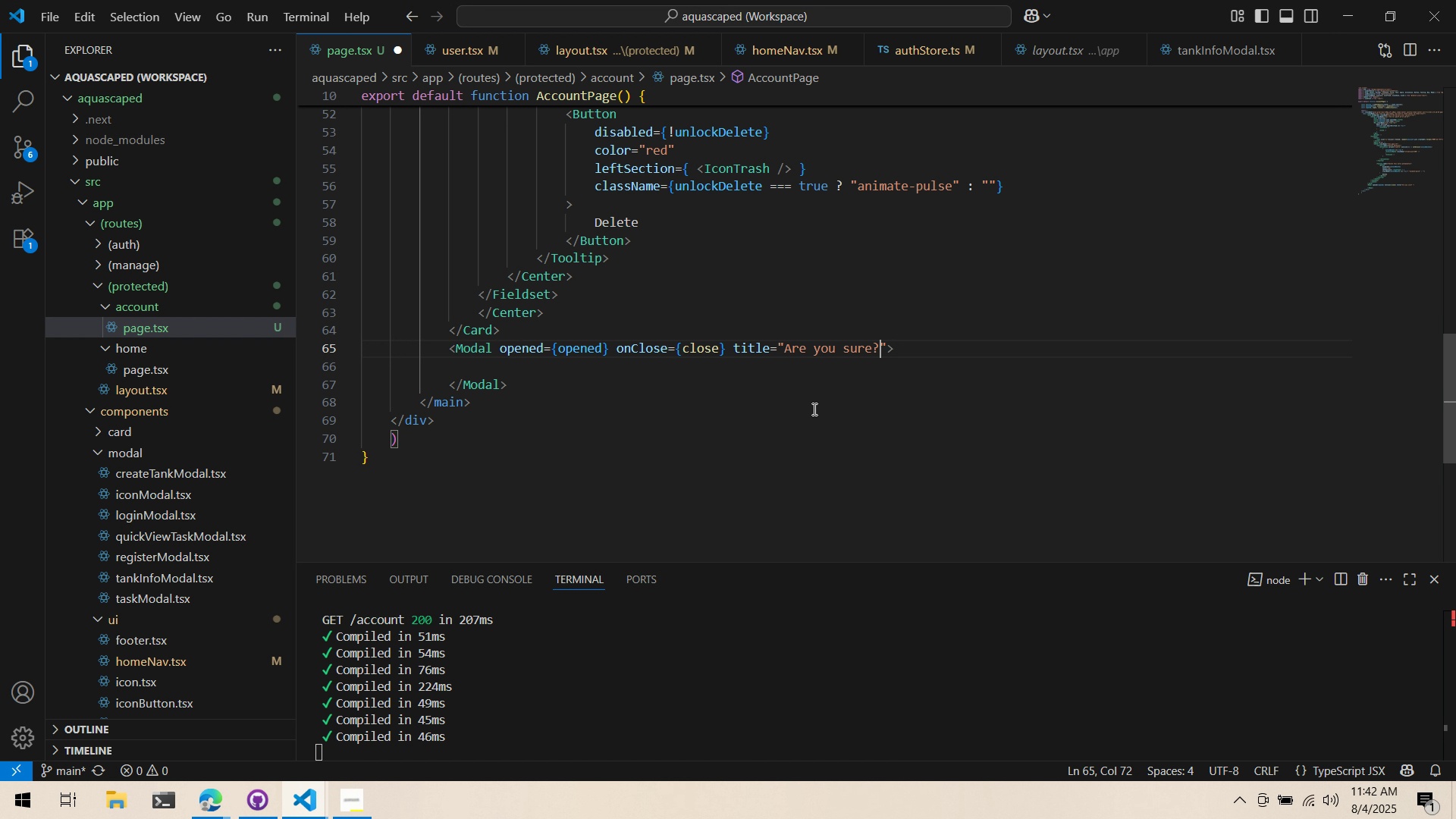 
key(Control+ControlLeft)
 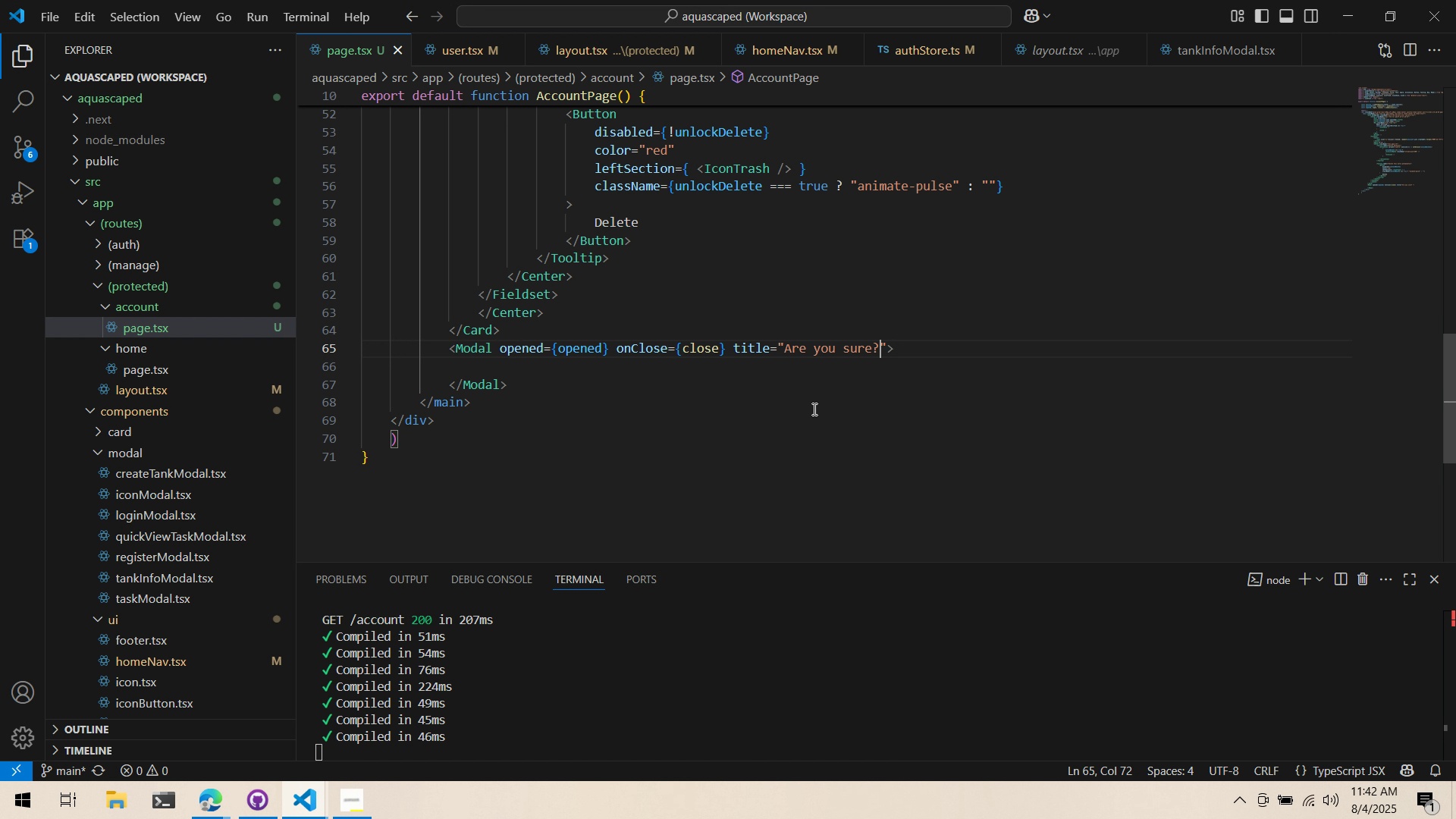 
key(Control+S)
 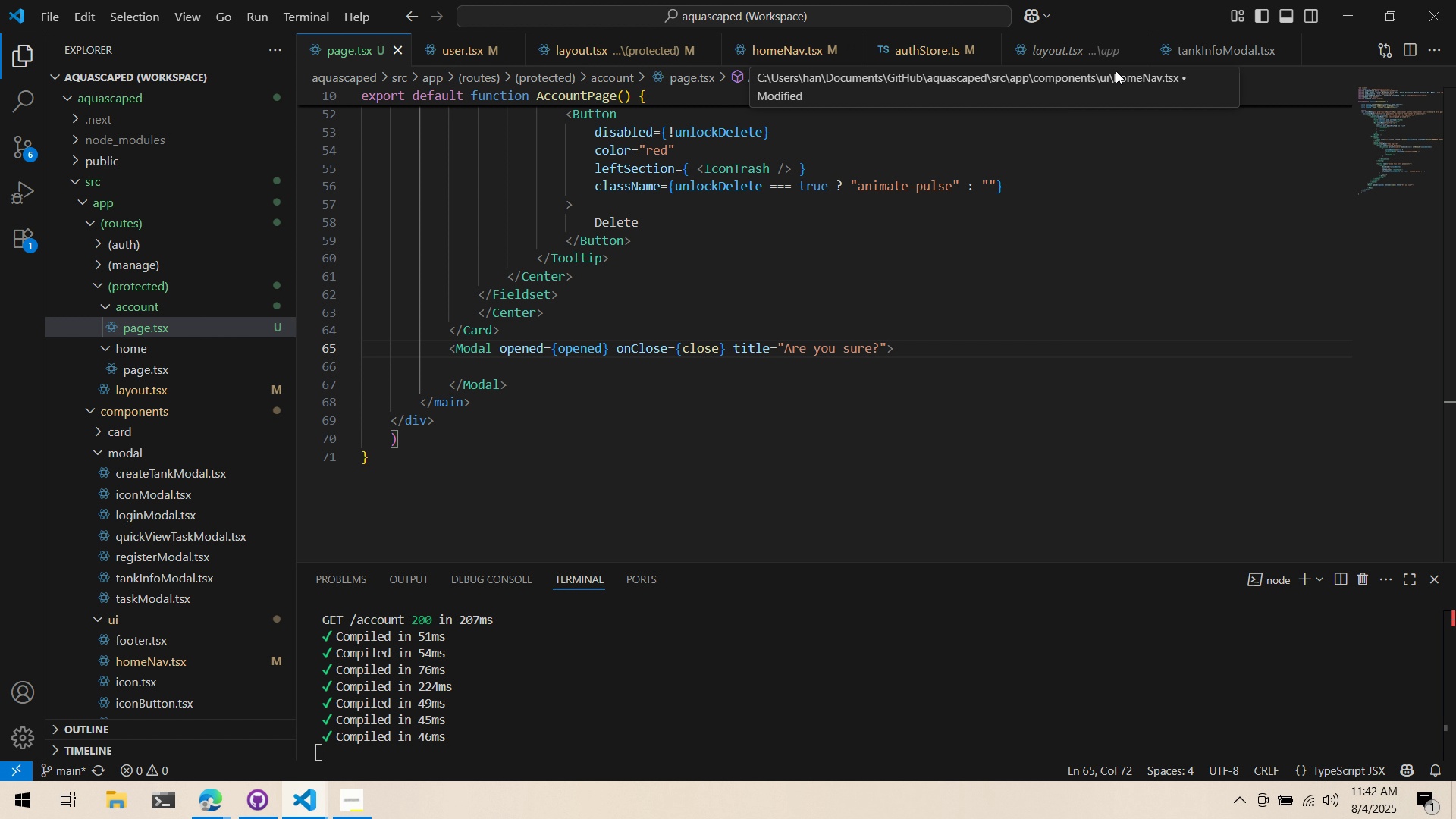 
scroll: coordinate [986, 203], scroll_direction: down, amount: 25.0
 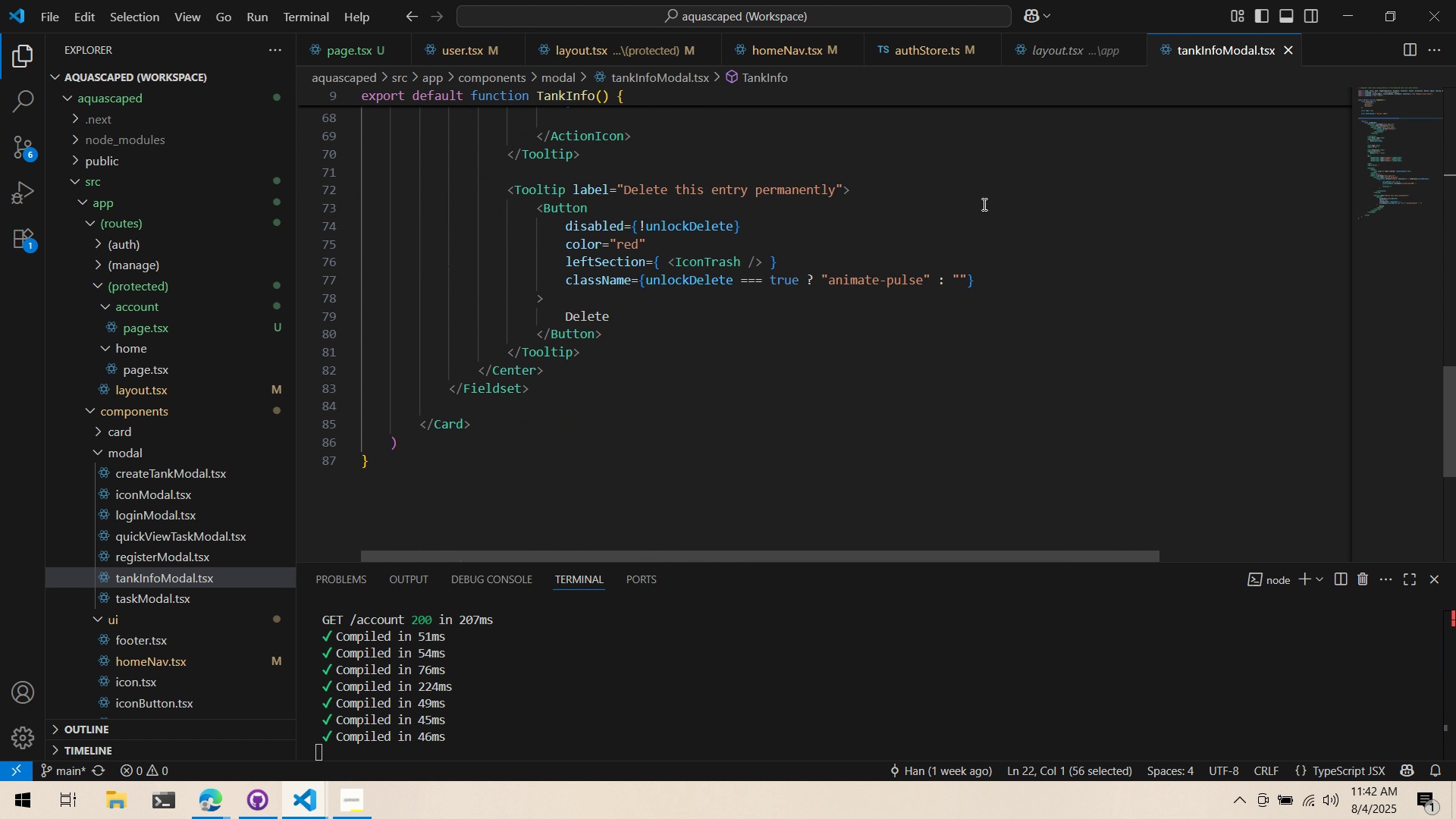 
scroll: coordinate [752, 155], scroll_direction: up, amount: 29.0
 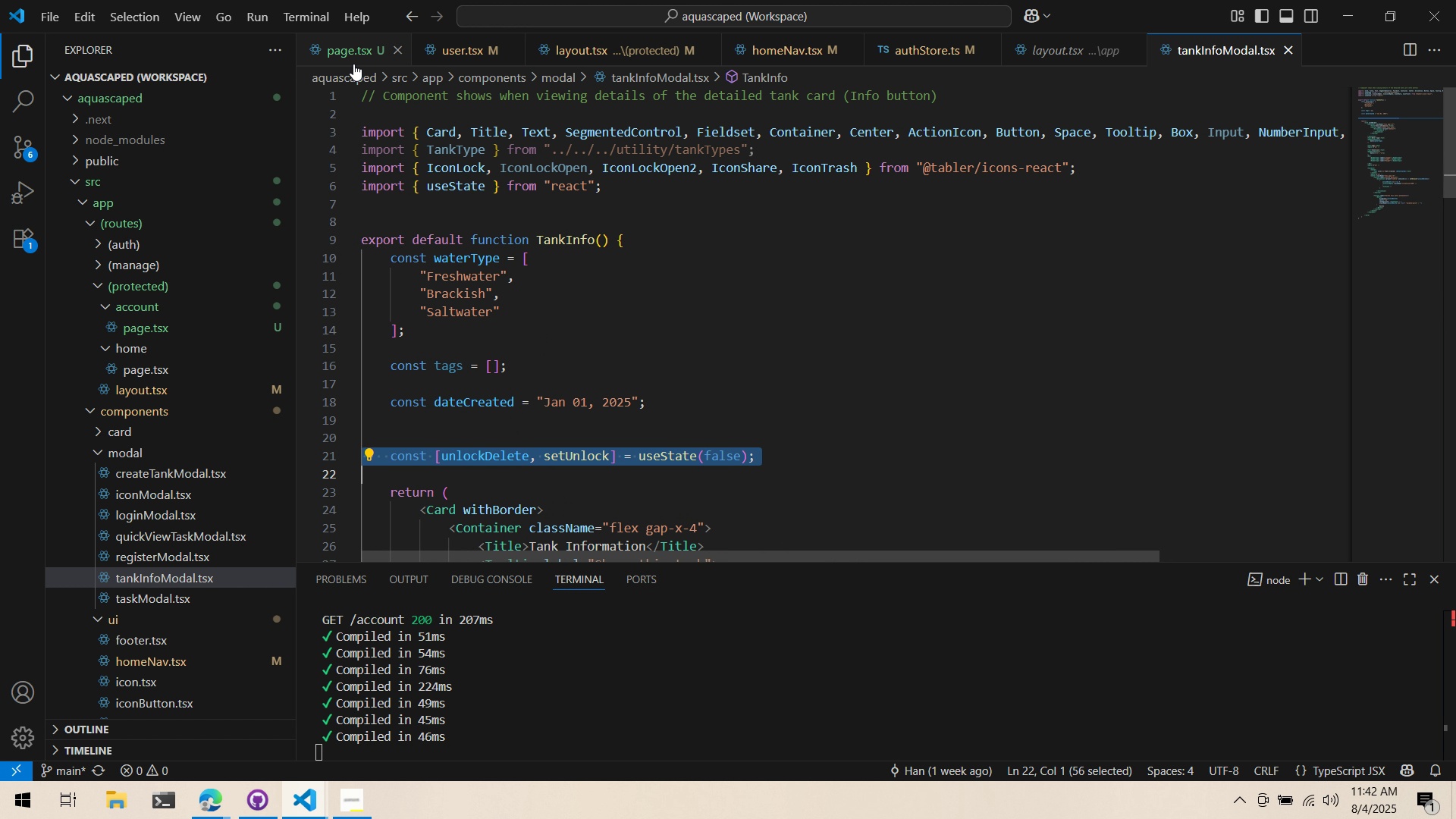 
left_click([353, 64])
 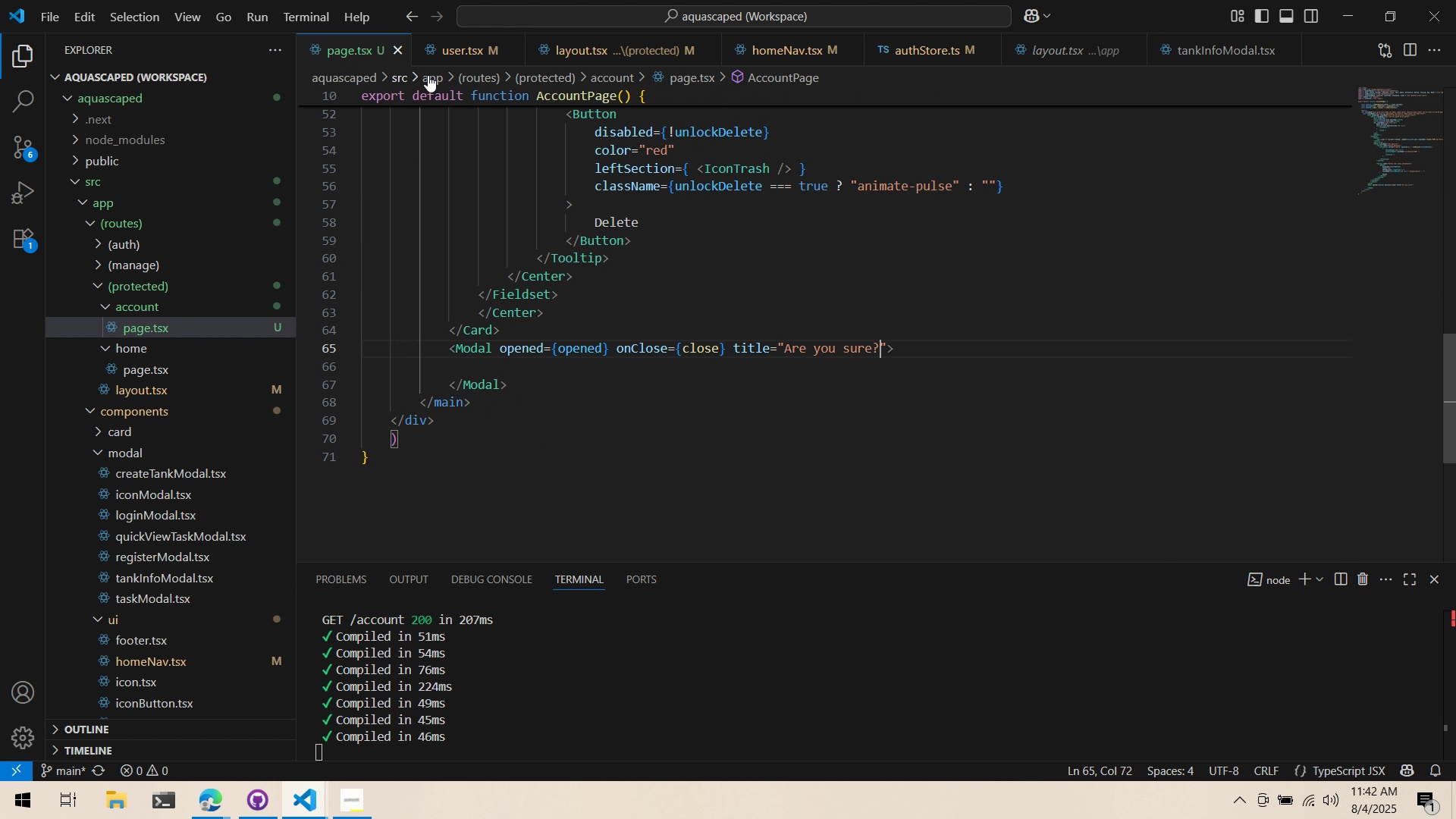 
key(Alt+AltLeft)
 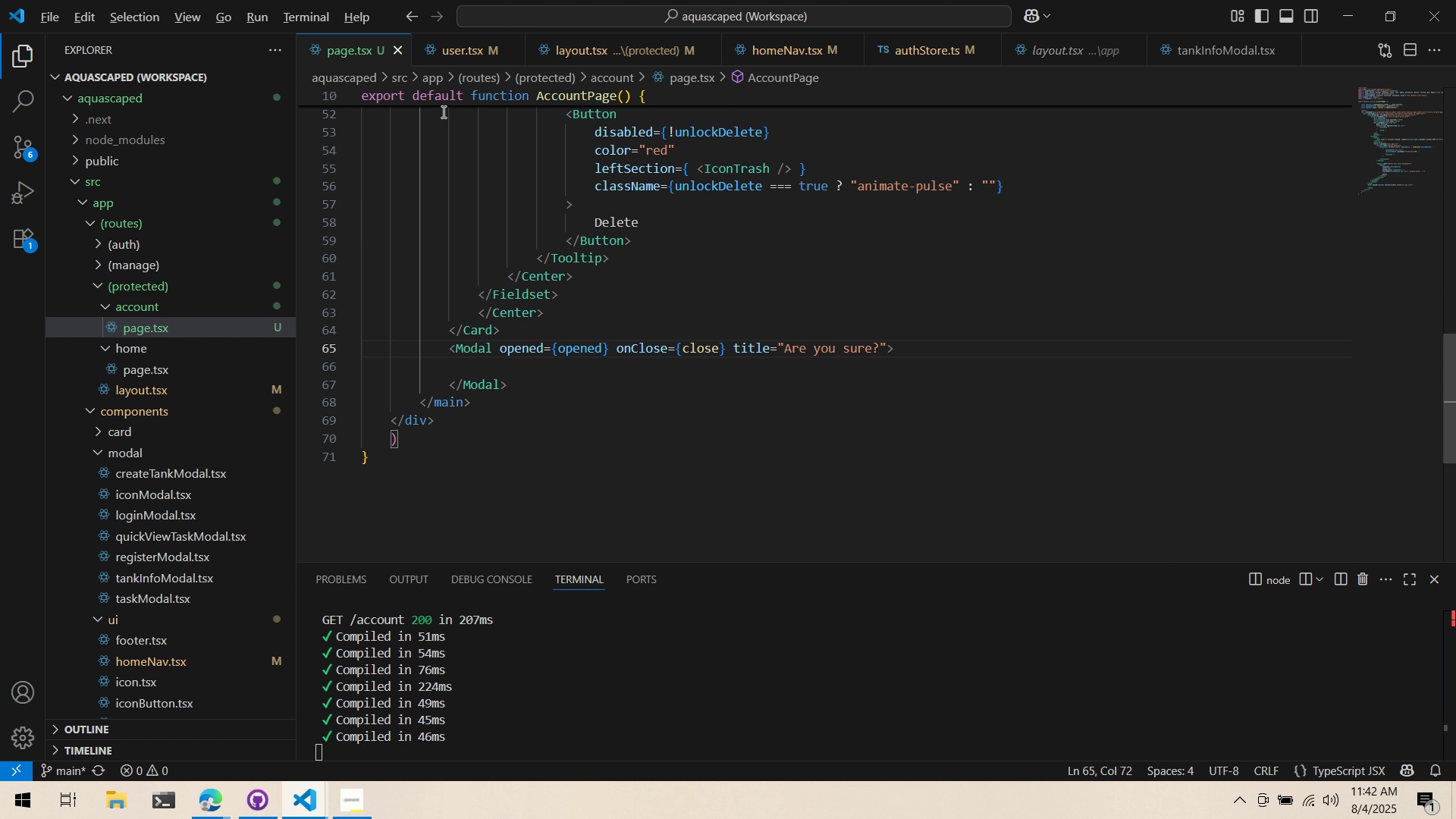 
key(Alt+Tab)
 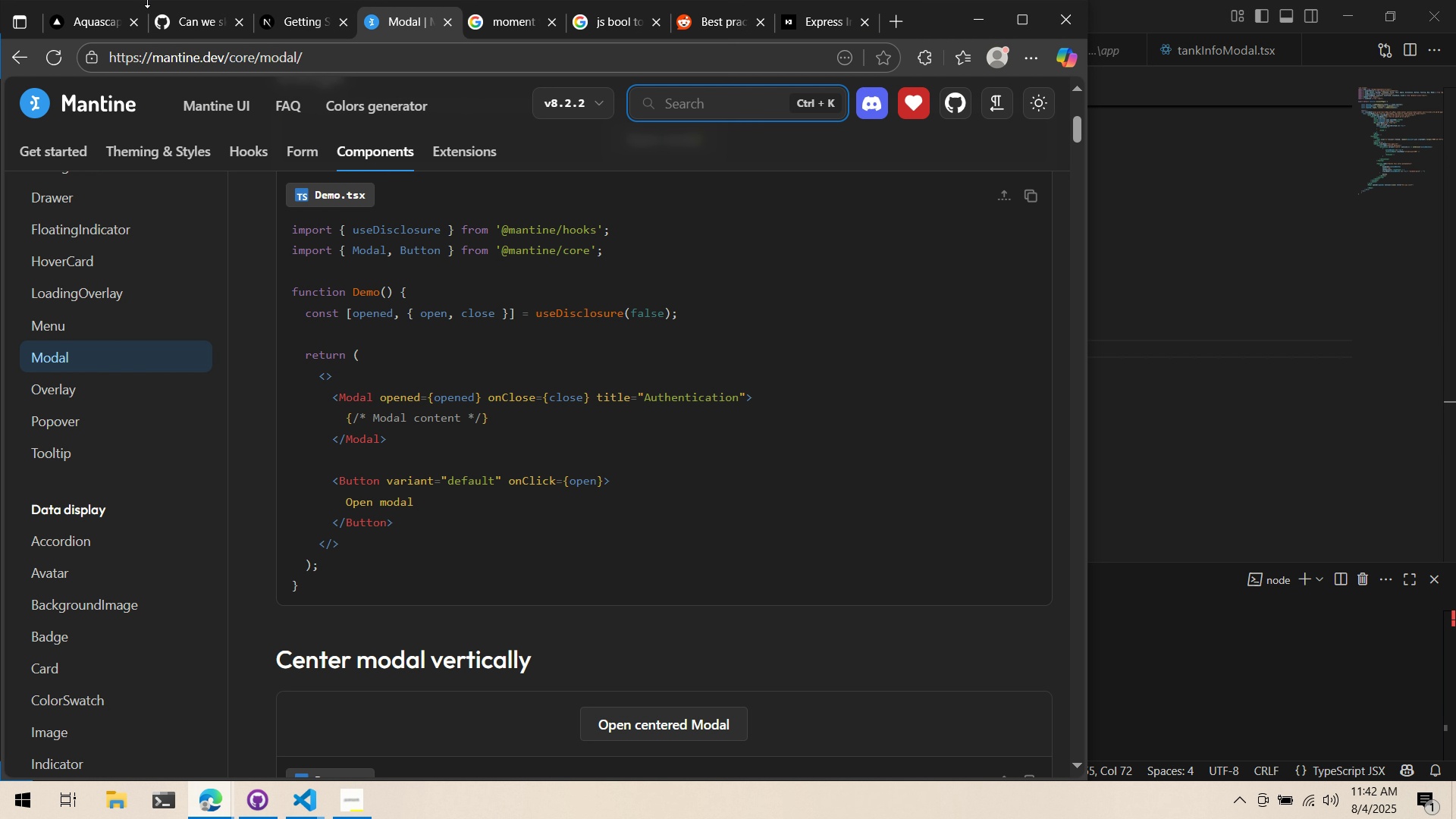 
left_click([88, 20])
 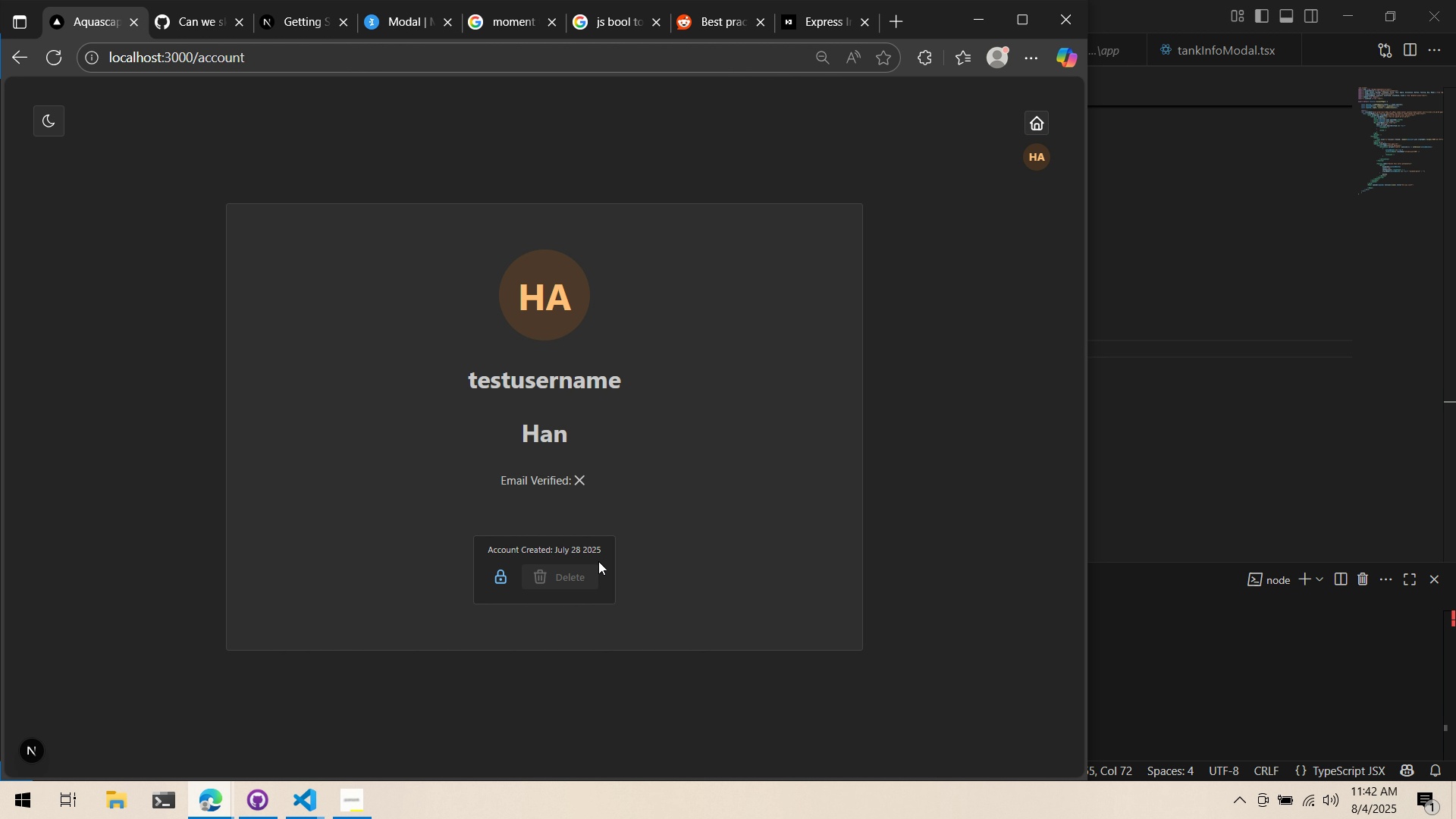 
left_click([581, 585])
 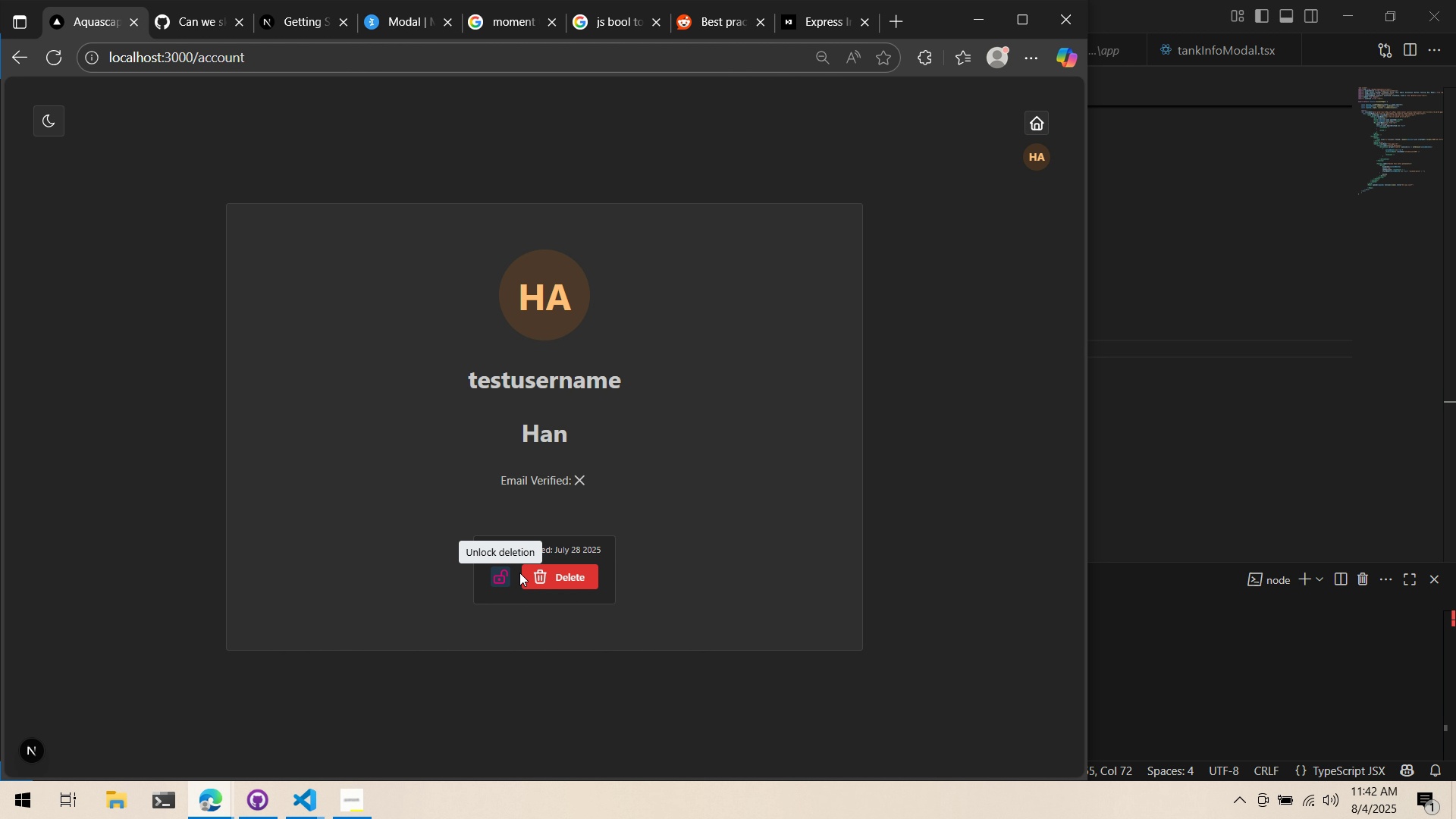 
triple_click([558, 577])
 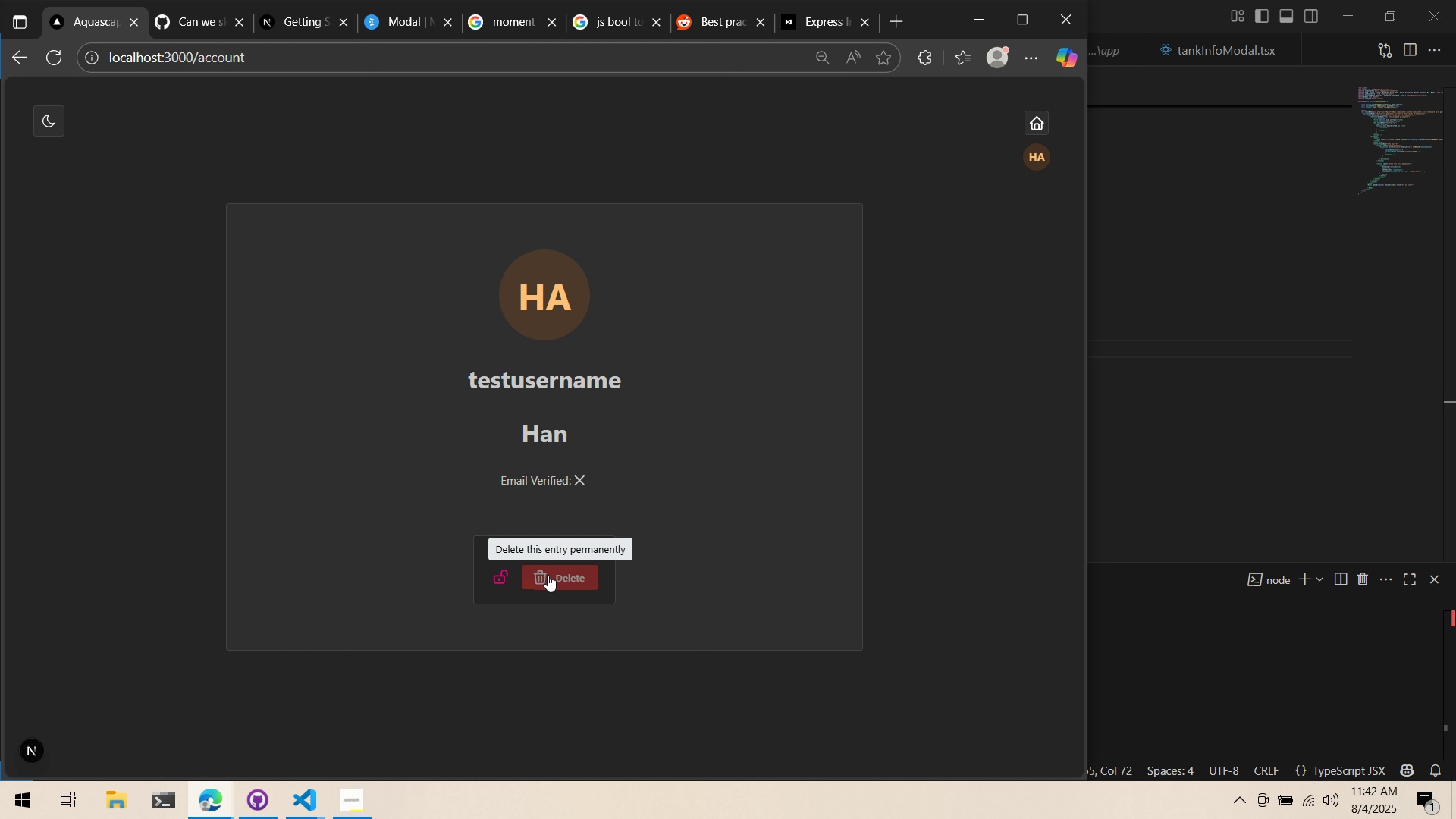 
key(Alt+AltLeft)
 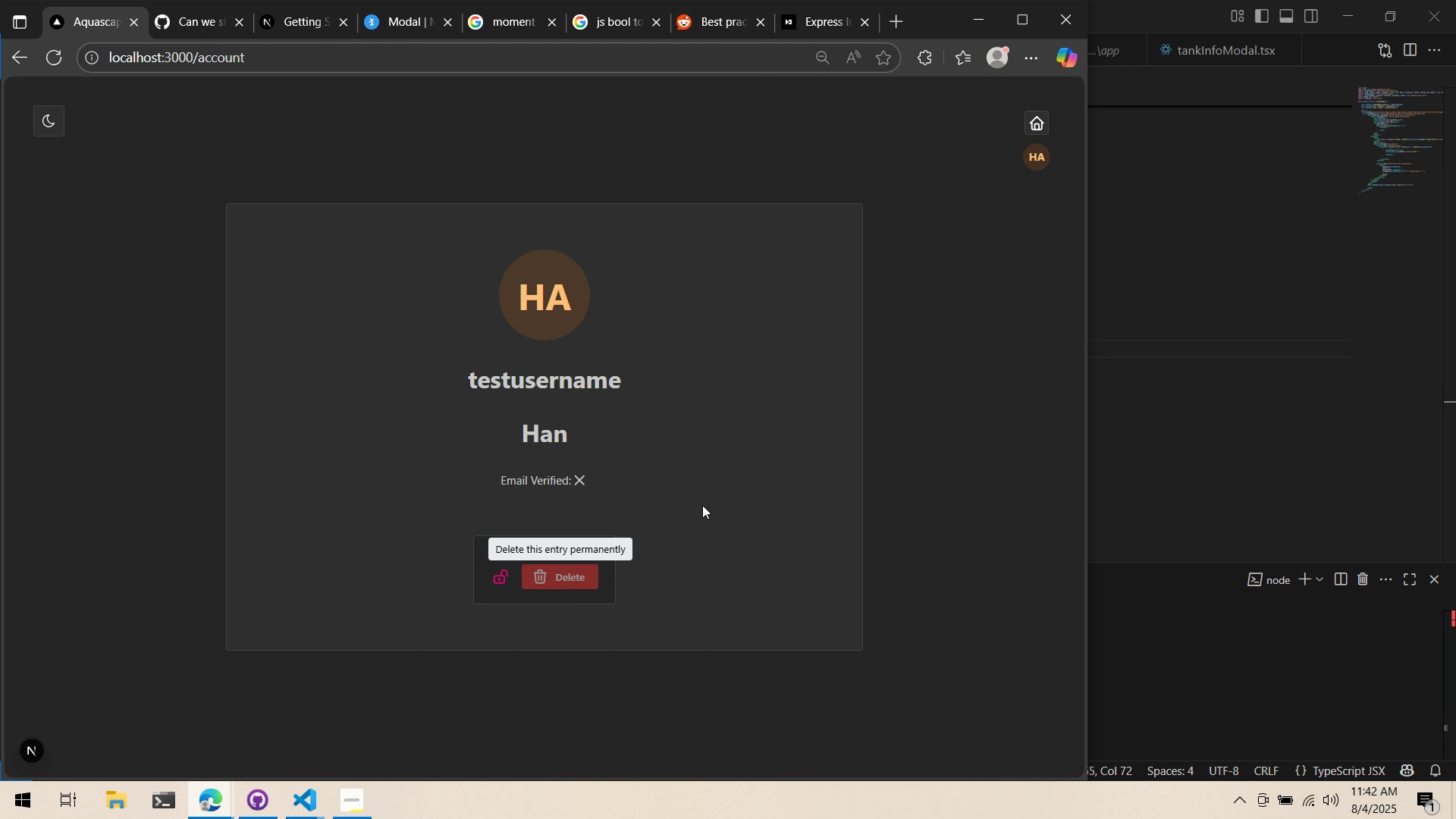 
key(Alt+Tab)
 